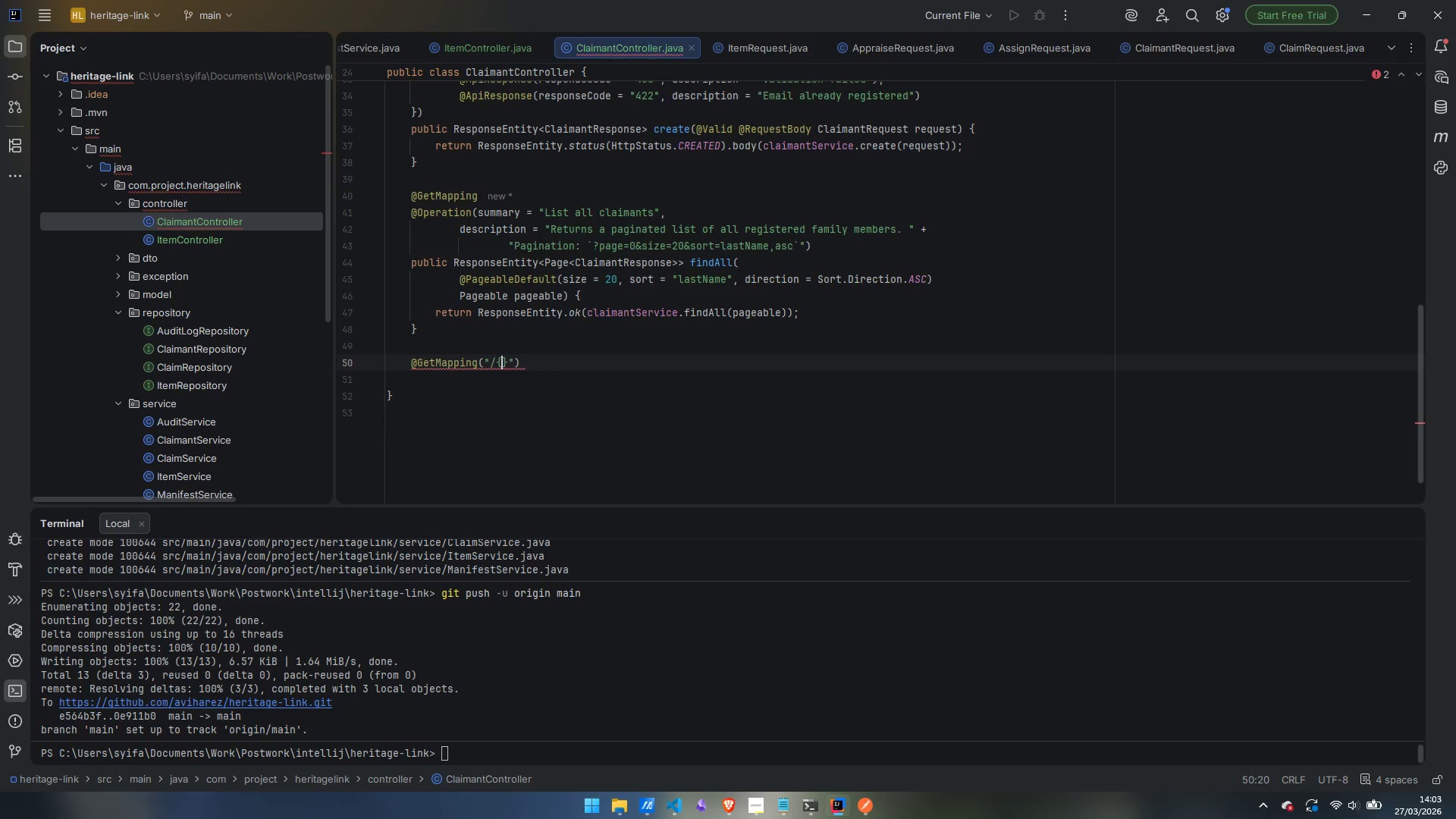 
type(id)
 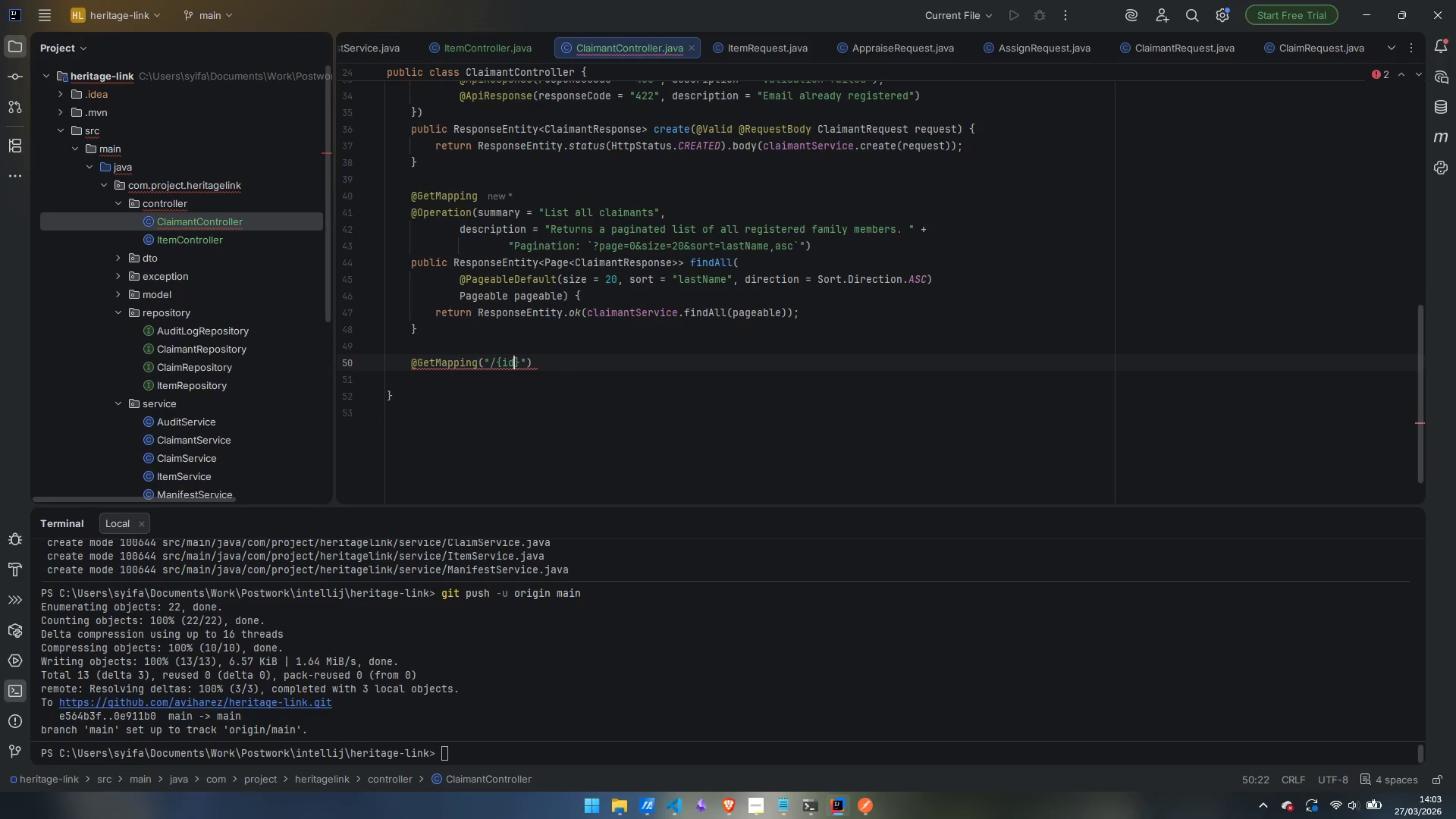 
key(ArrowRight)
 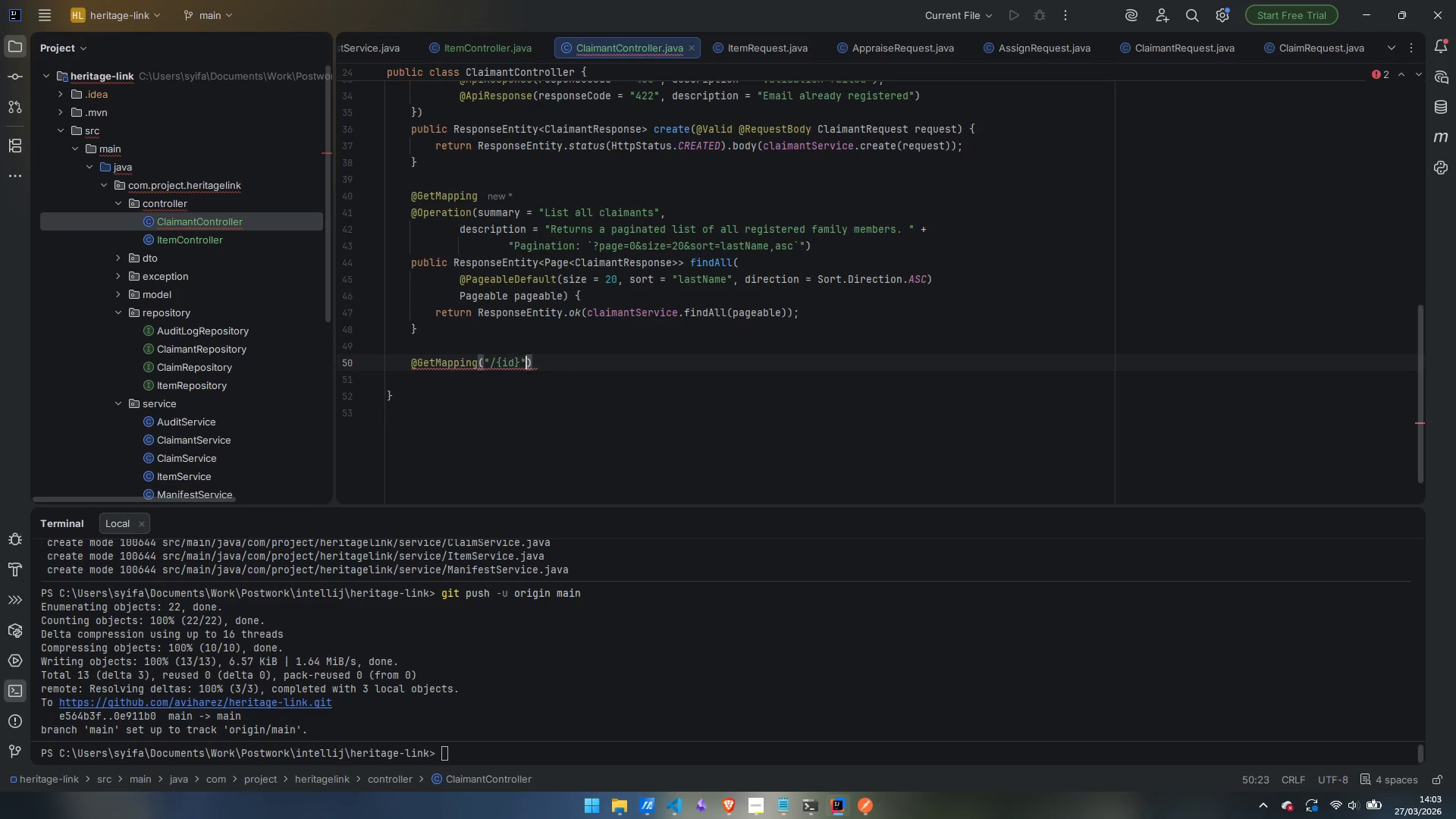 
key(ArrowRight)
 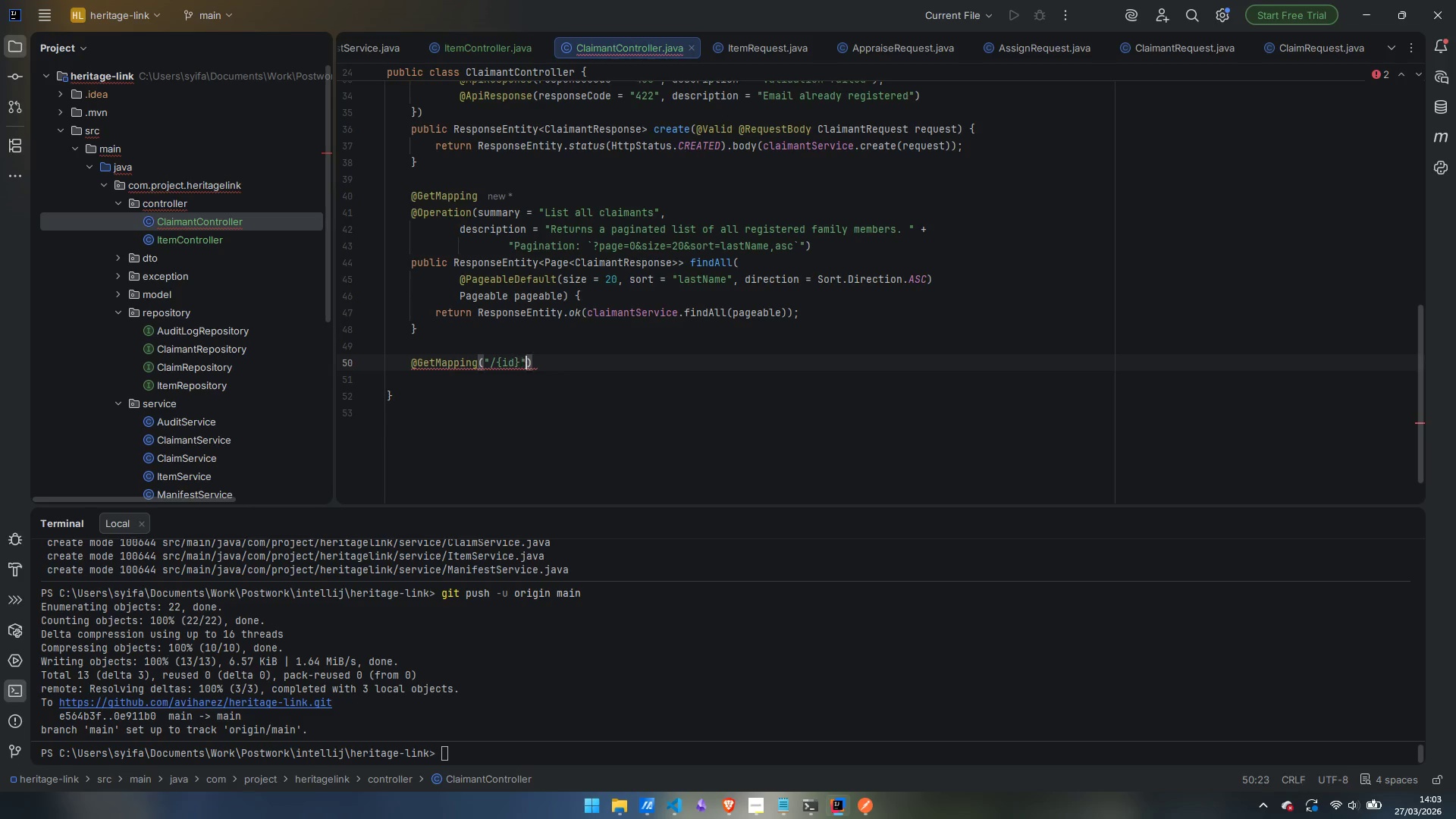 
key(ArrowRight)
 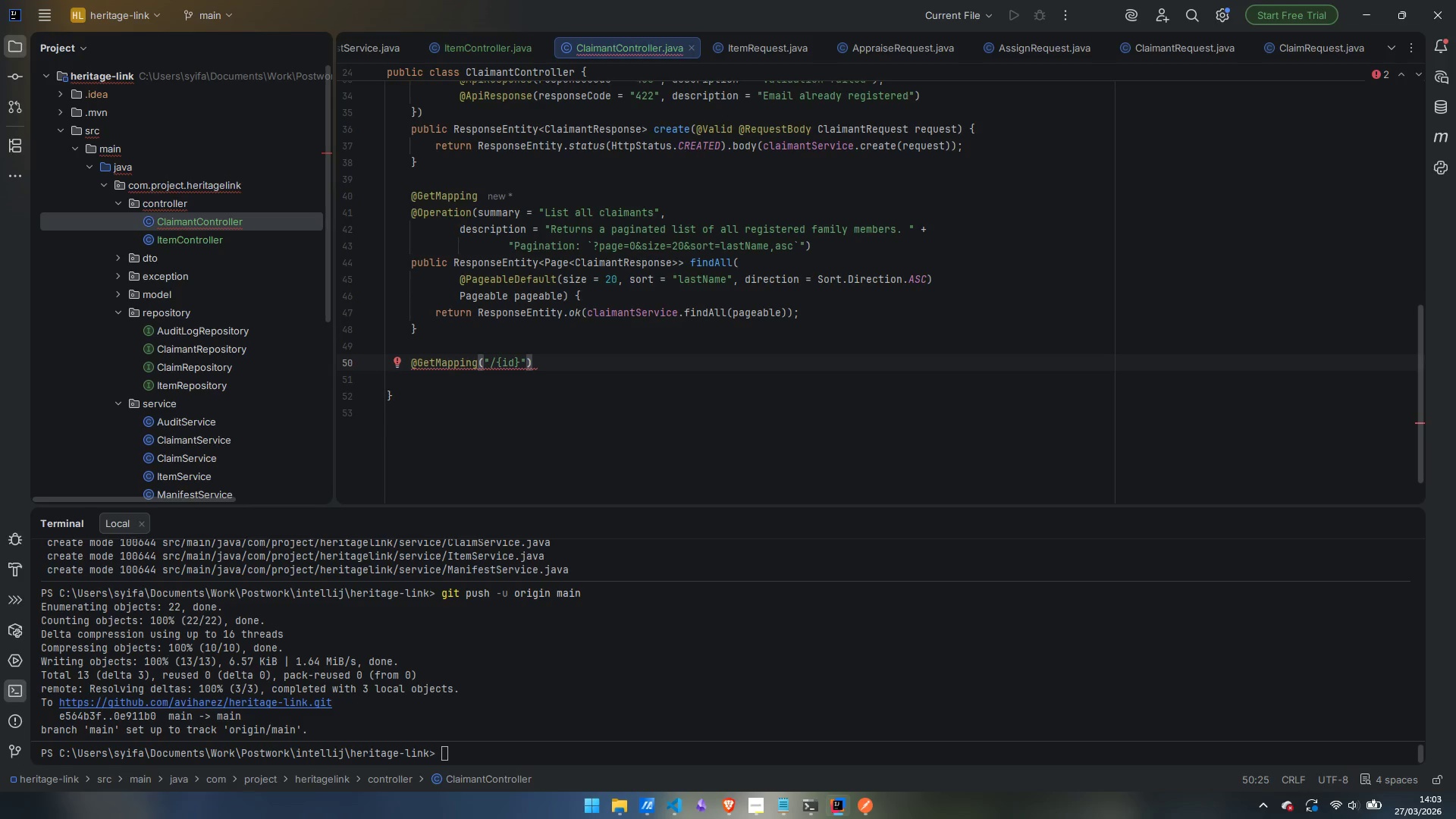 
key(Enter)
 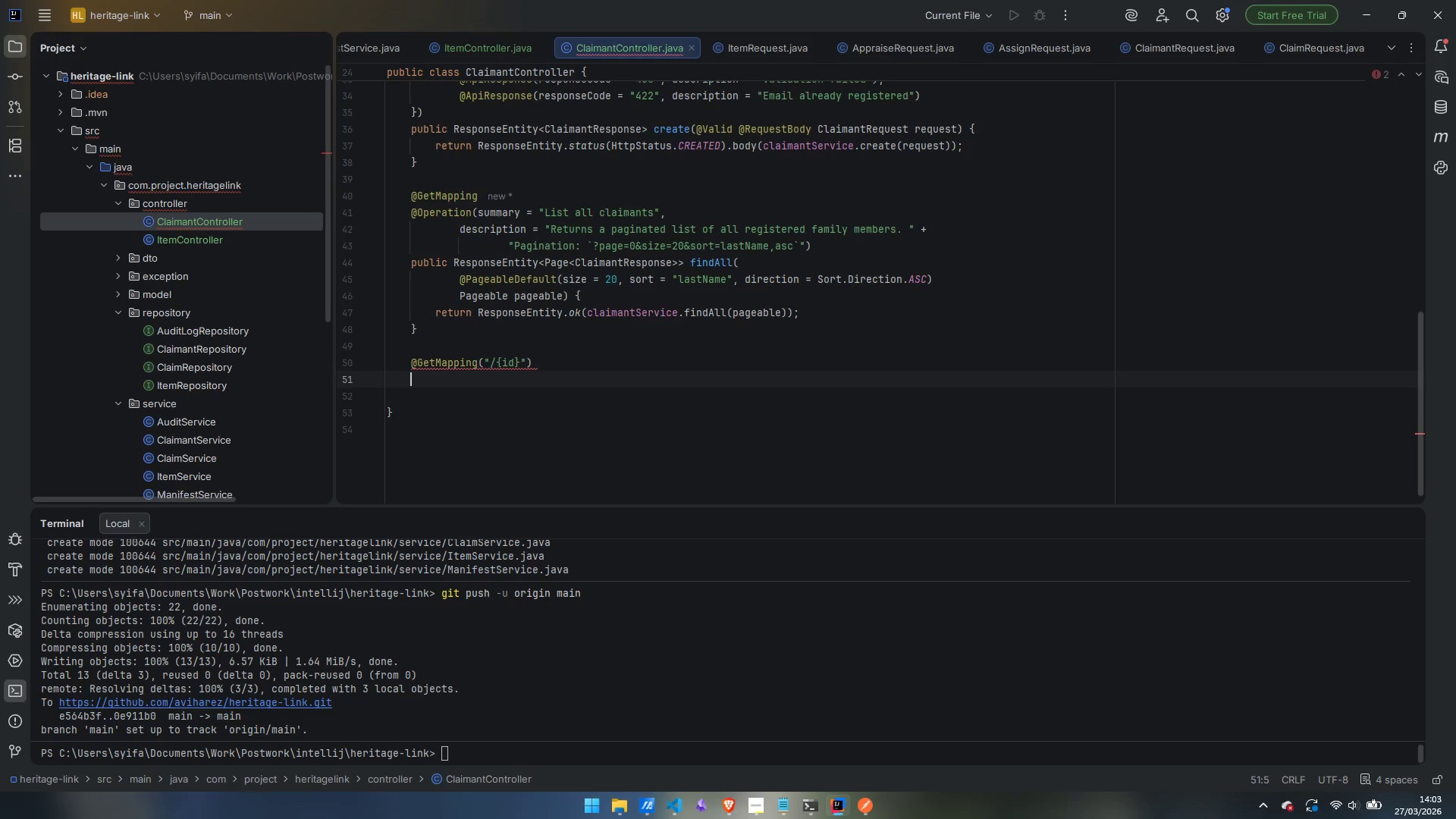 
type(@Operat)
 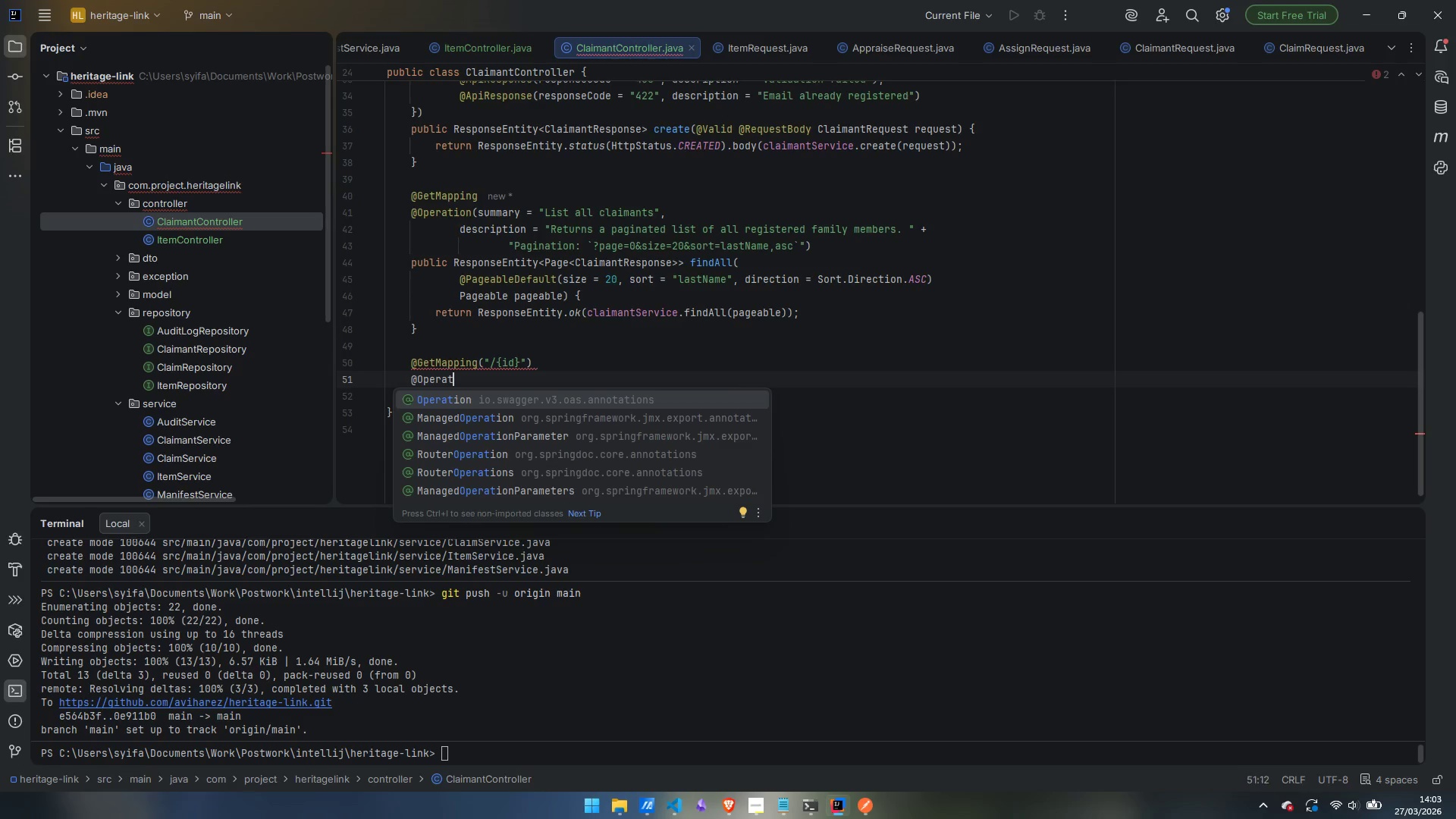 
key(Enter)
 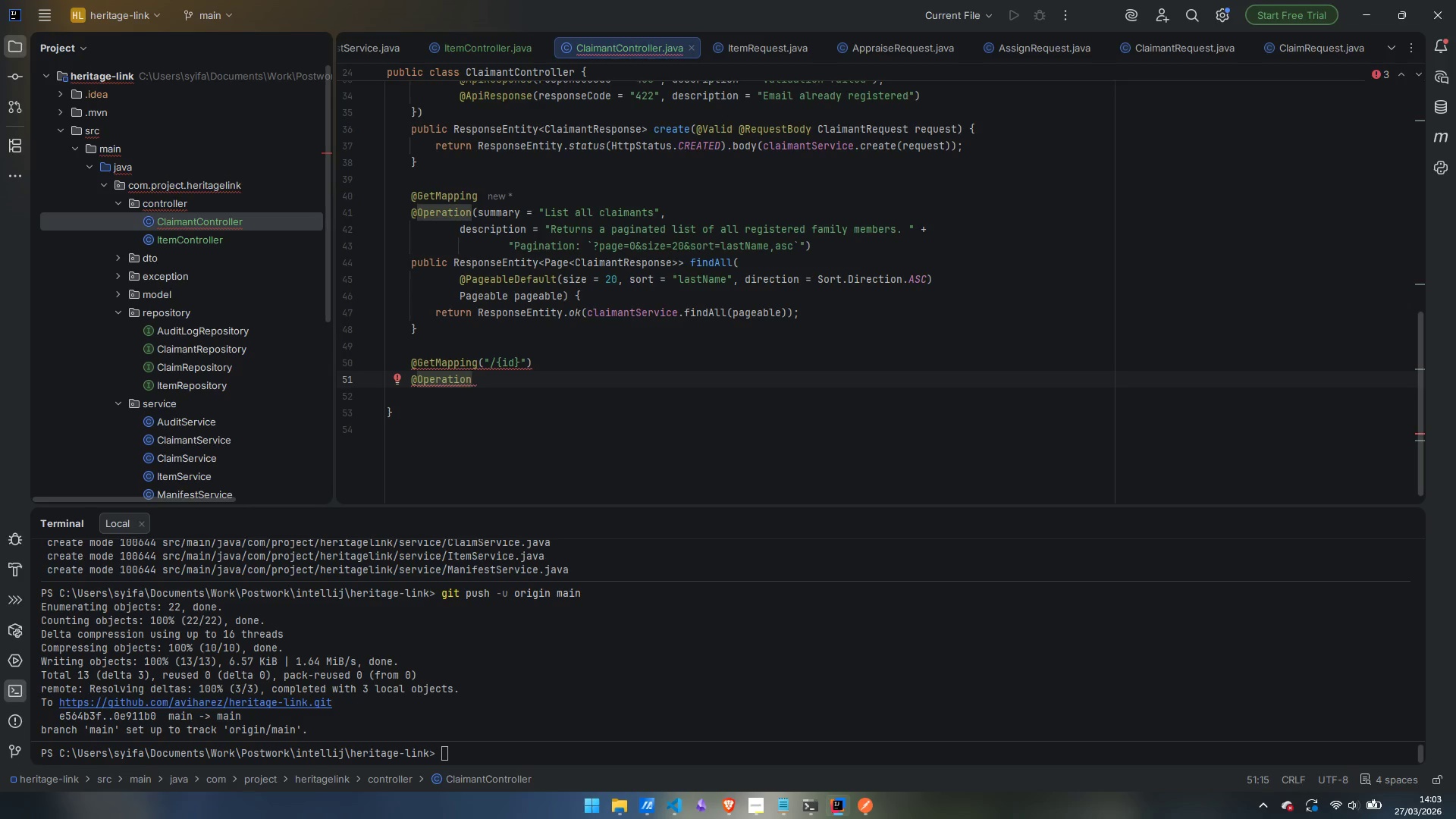 
type((summar)
 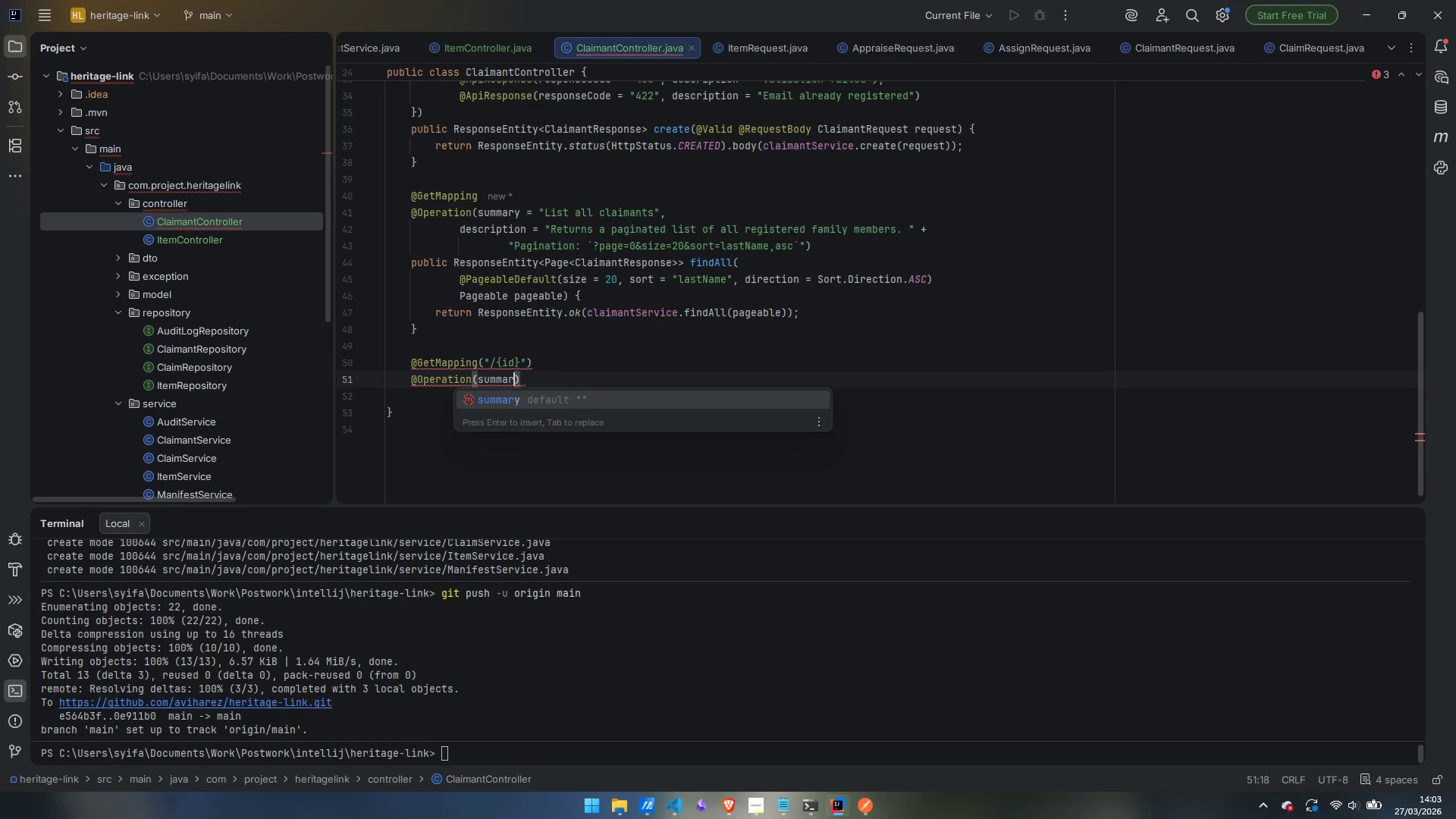 
key(Enter)
 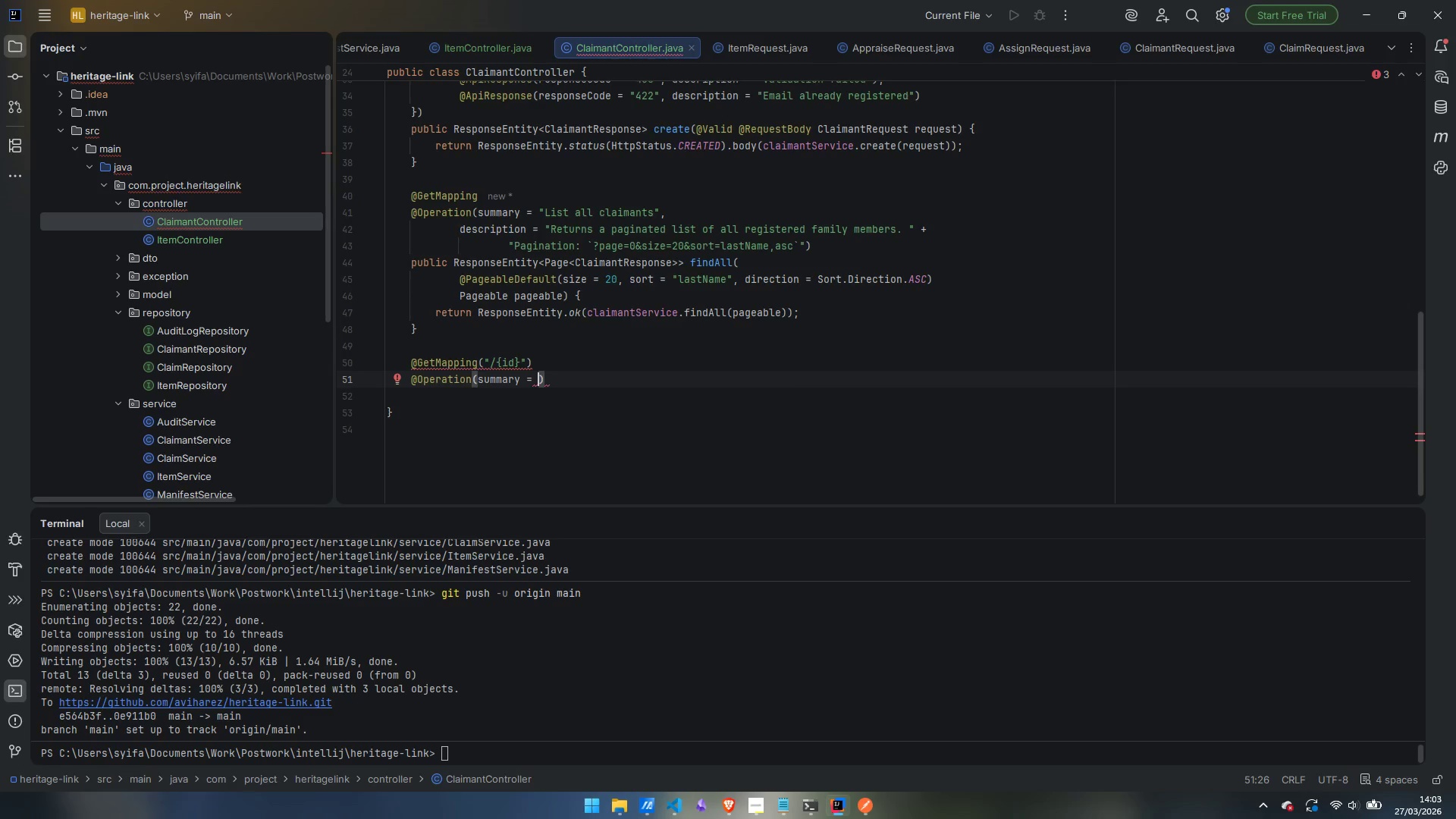 
type("Get claimant by ID)
 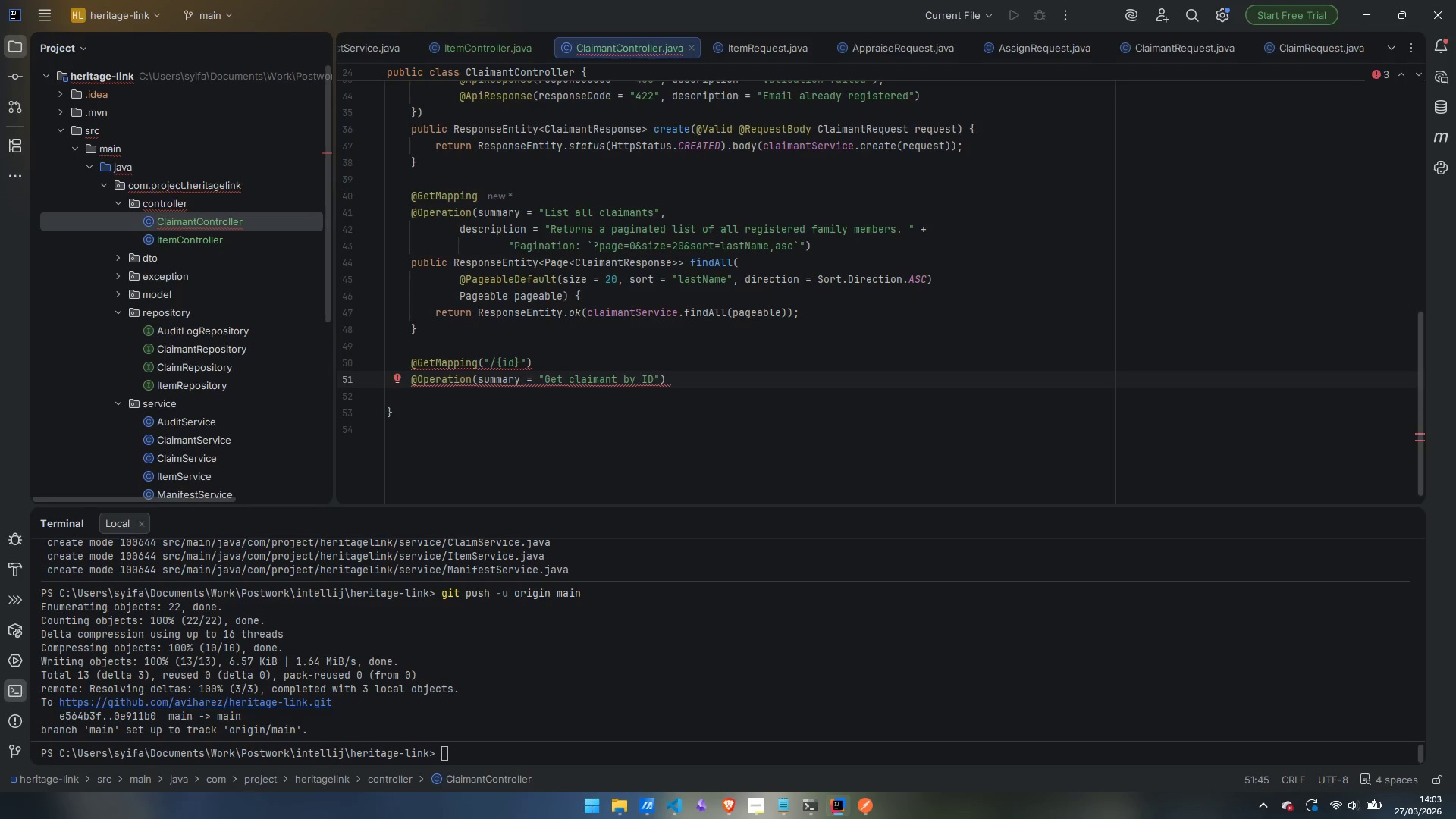 
key(ArrowRight)
 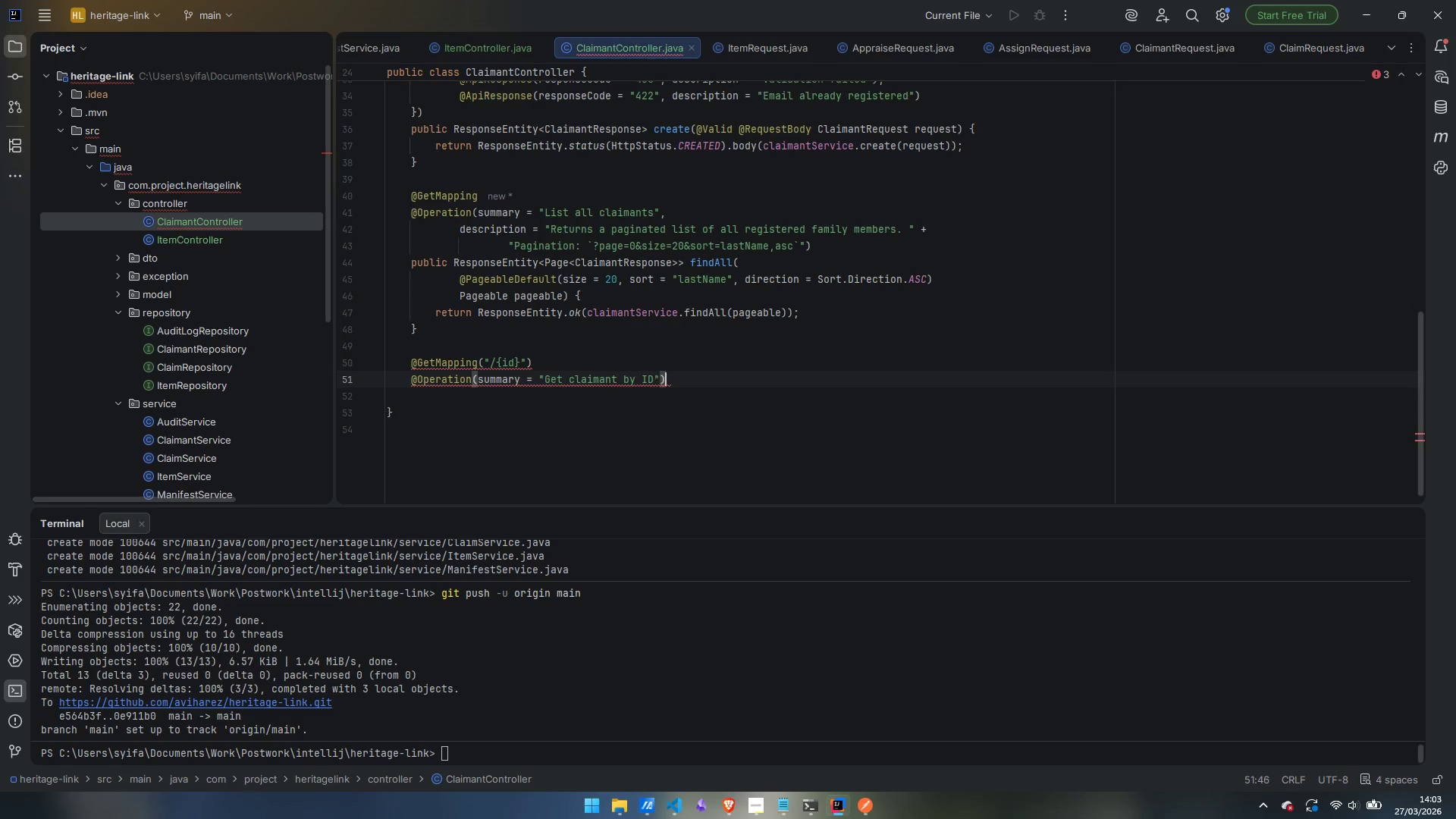 
key(ArrowRight)
 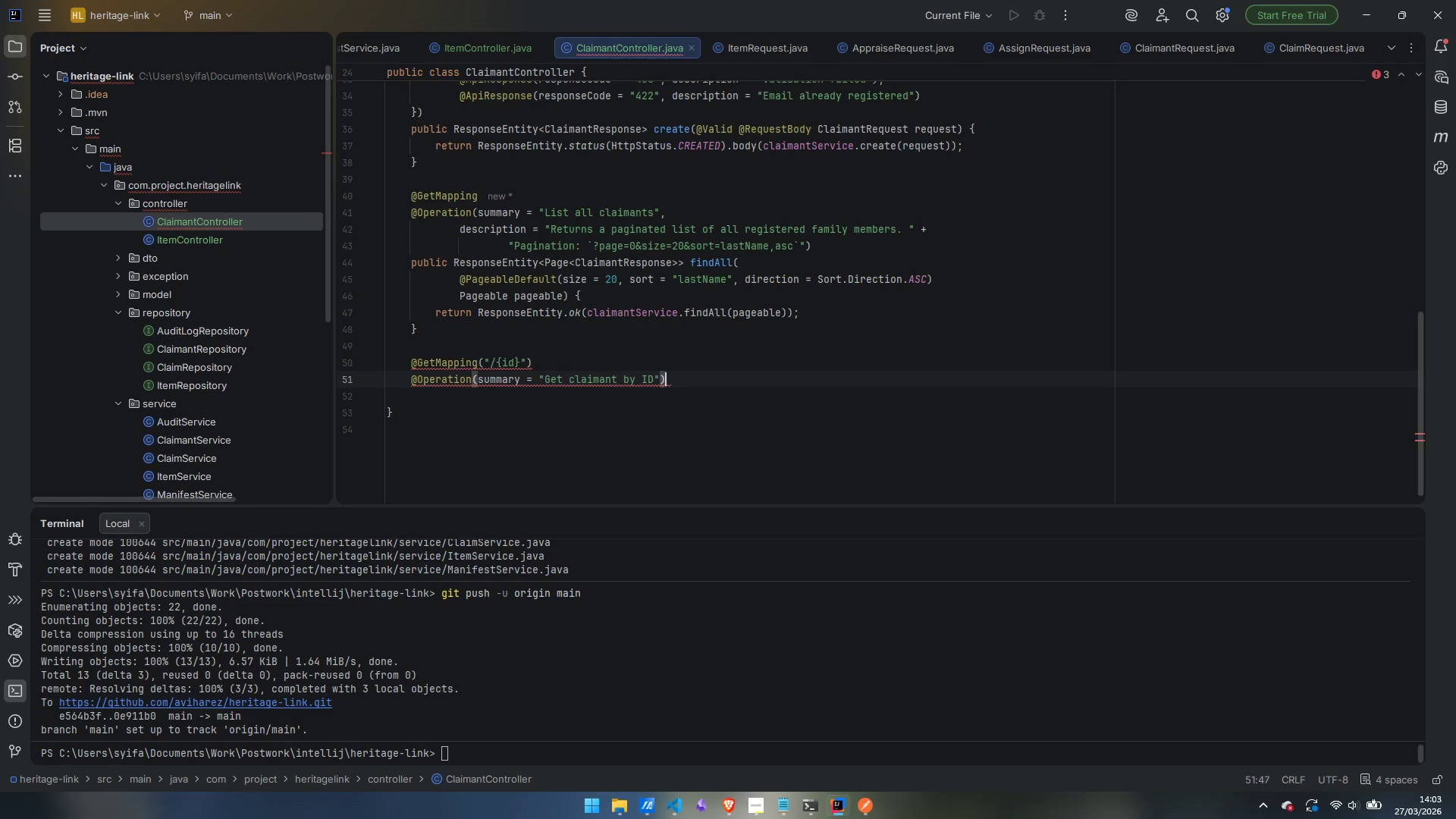 
key(Enter)
 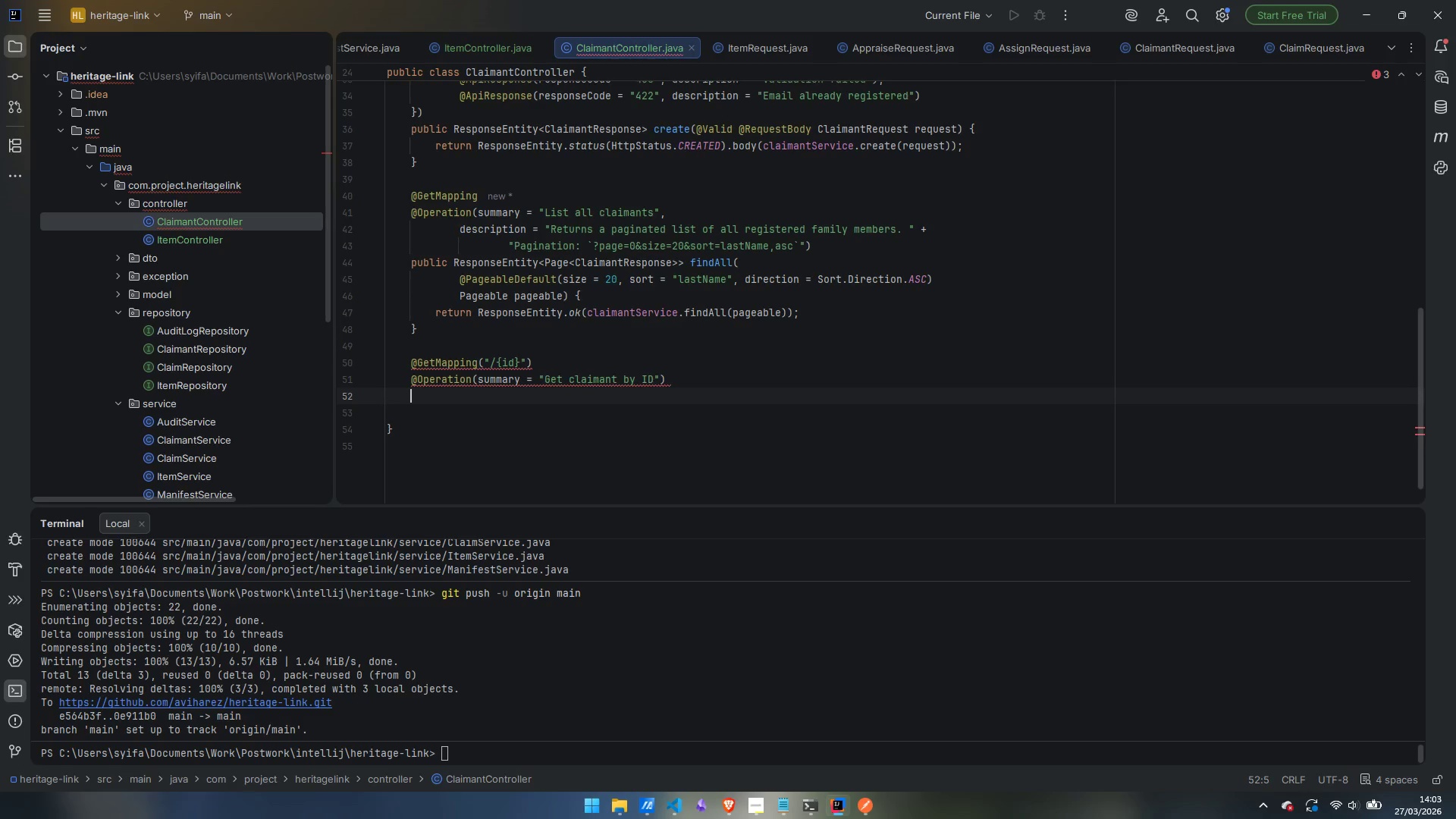 
type(@Re)
key(Backspace)
key(Backspace)
type(ApiRE)
 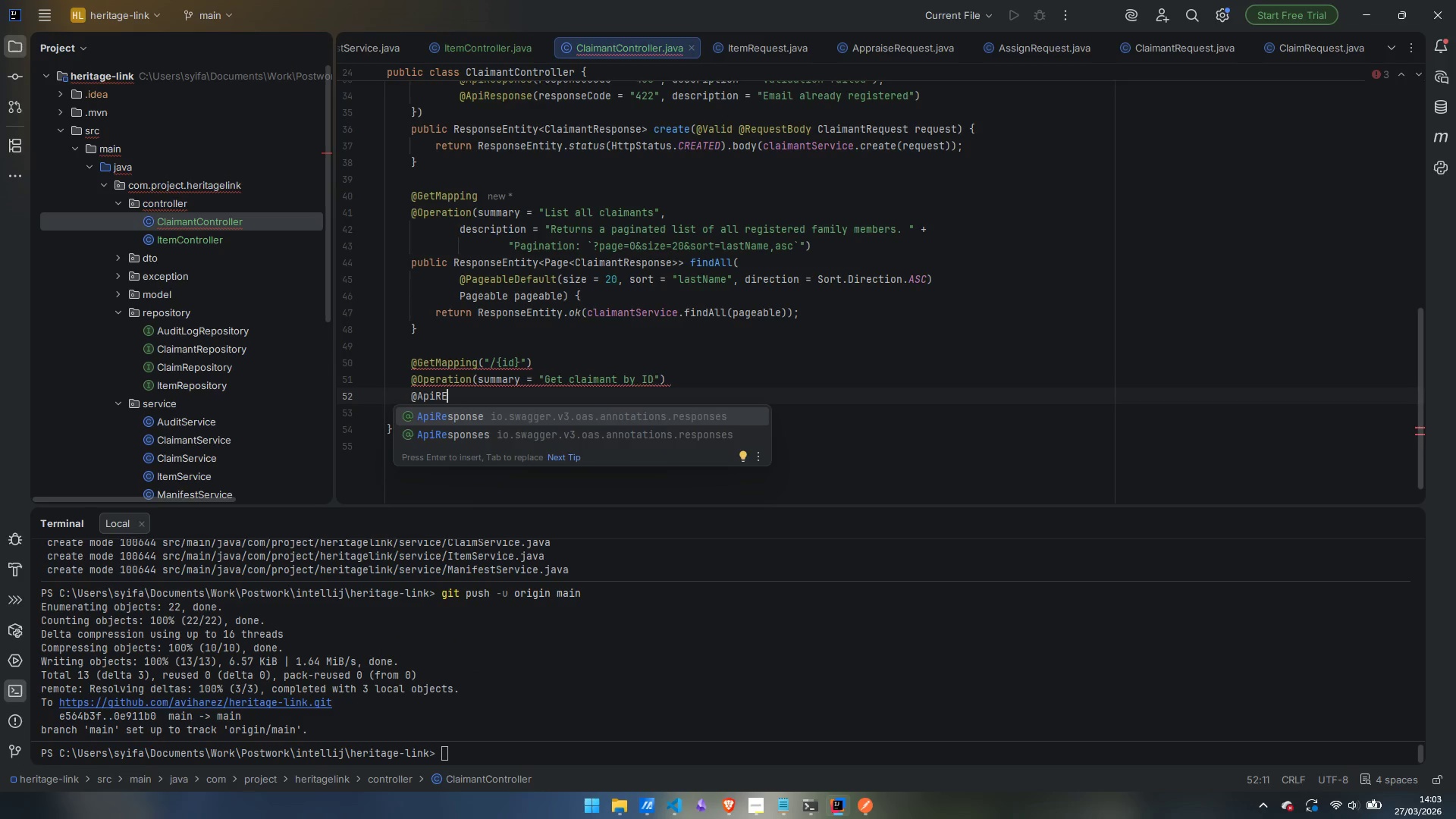 
key(ArrowDown)
 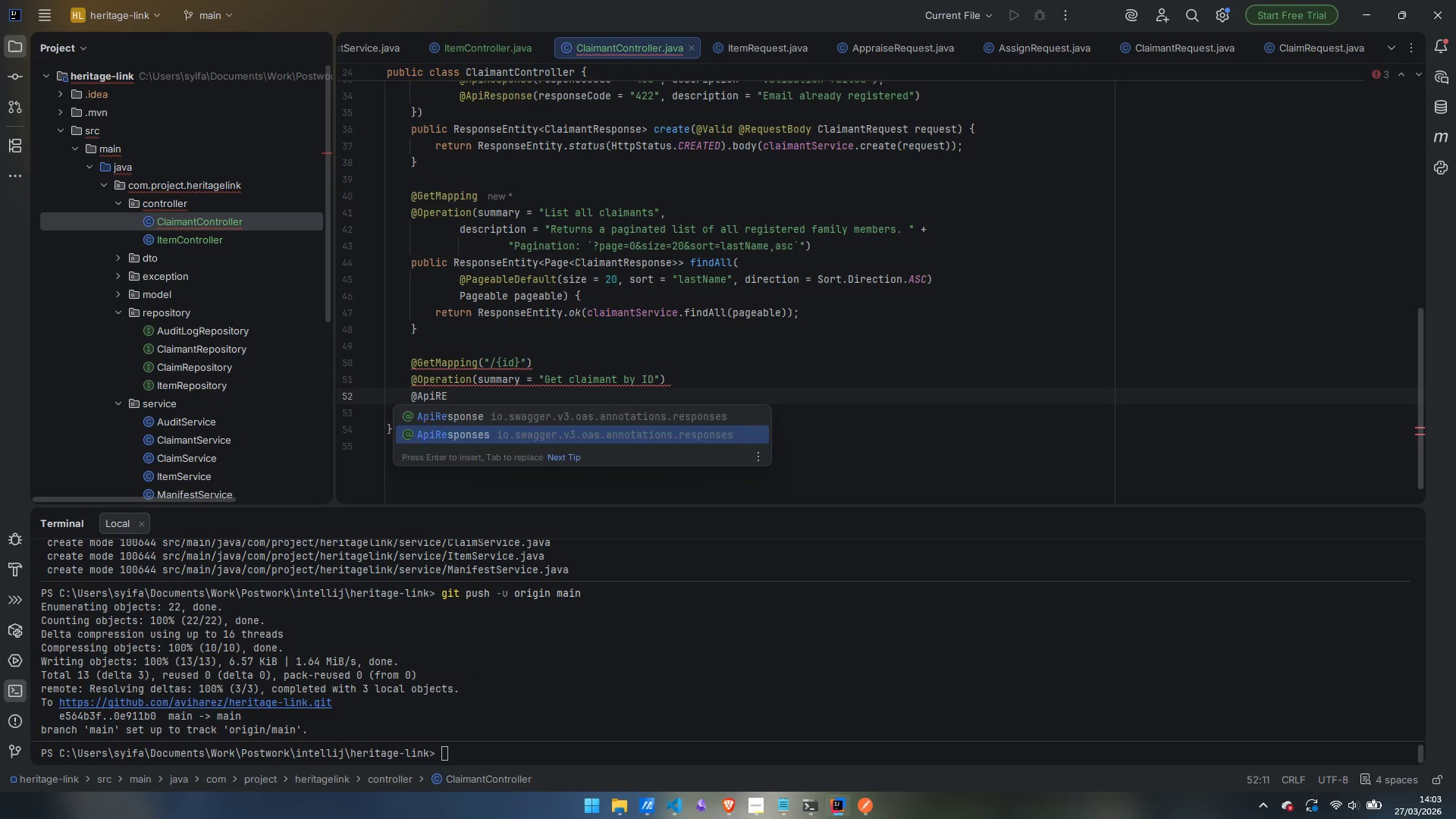 
key(Enter)
 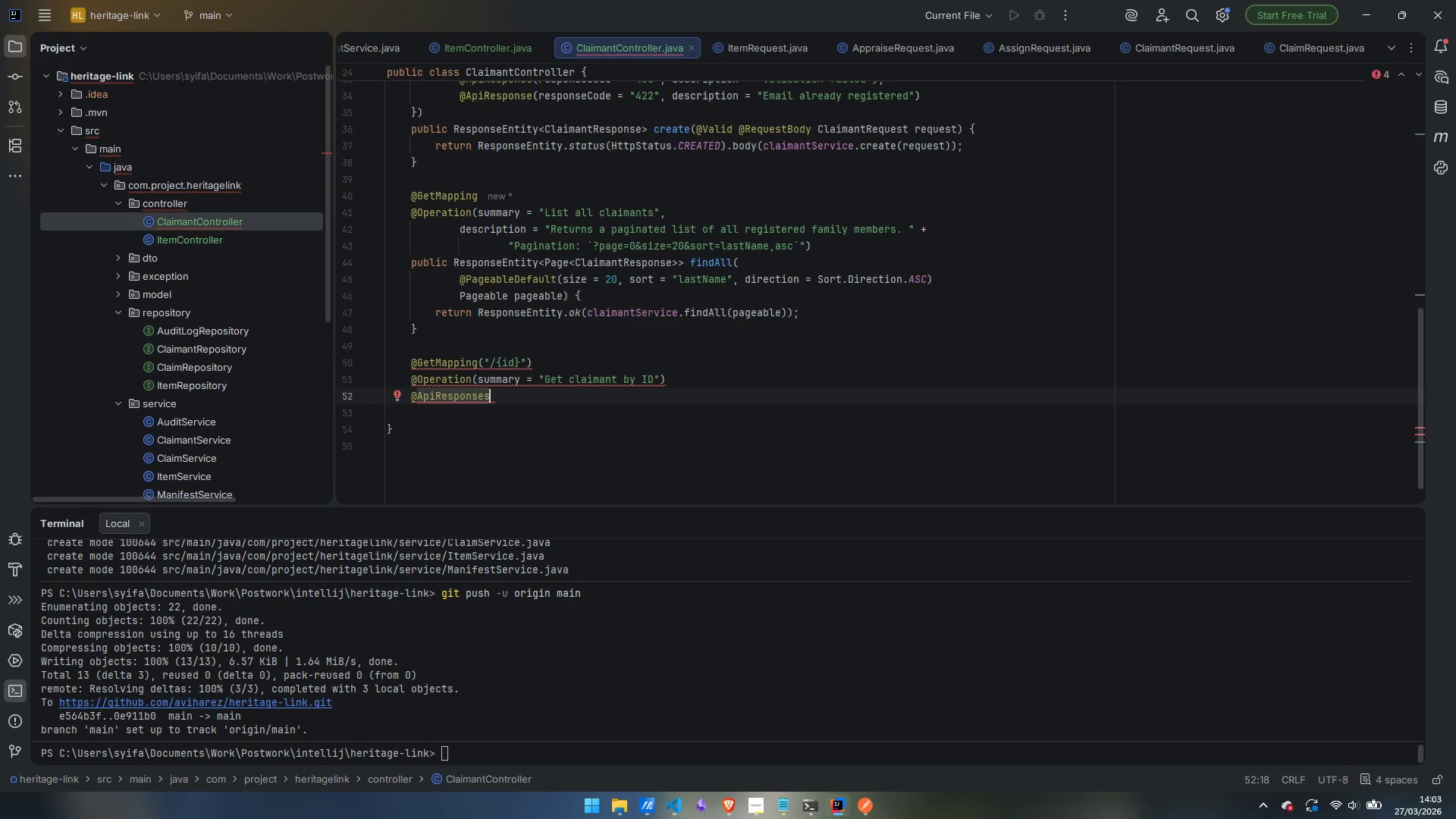 
key(Shift+9)
 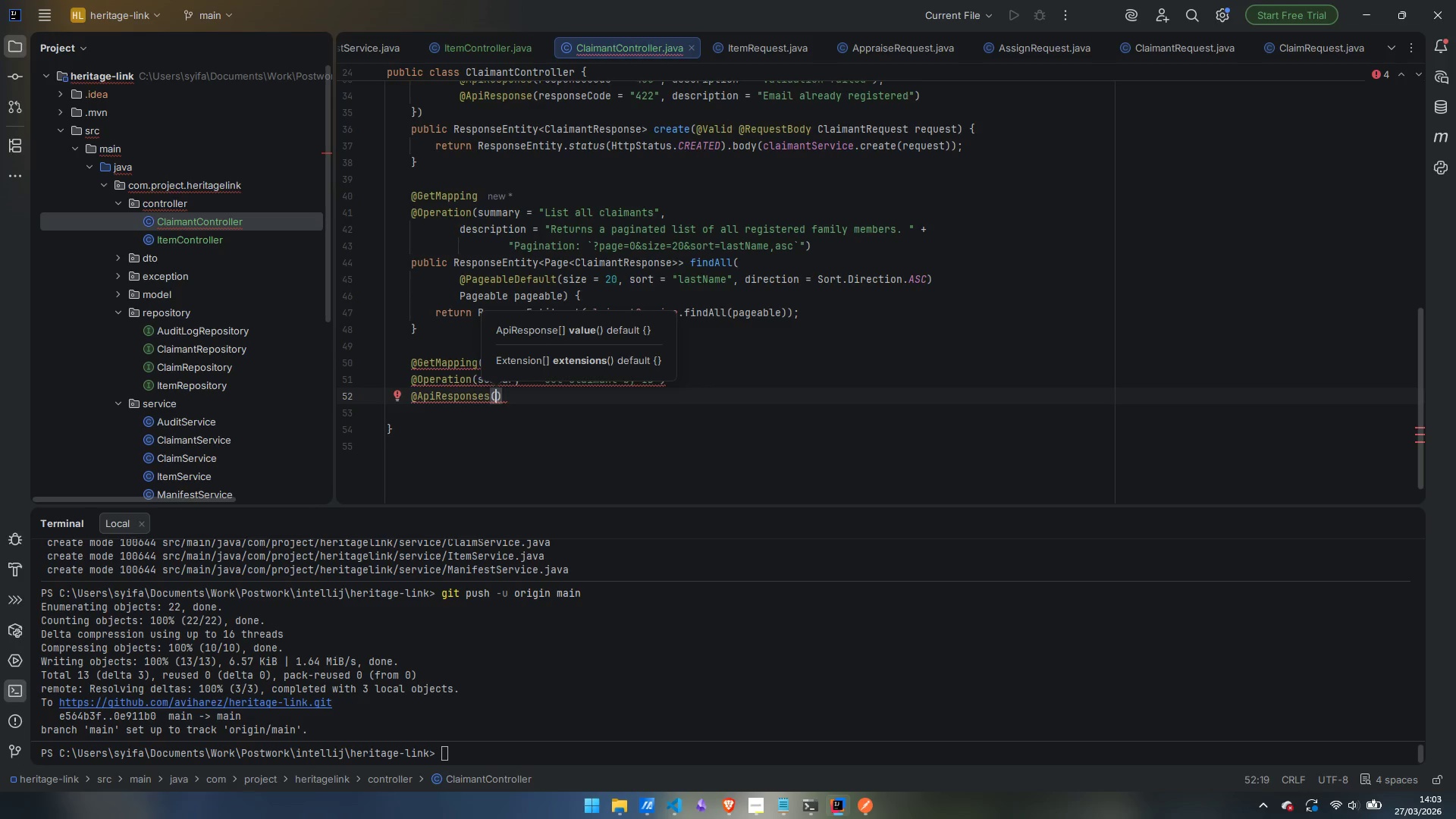 
key(Shift+BracketLeft)
 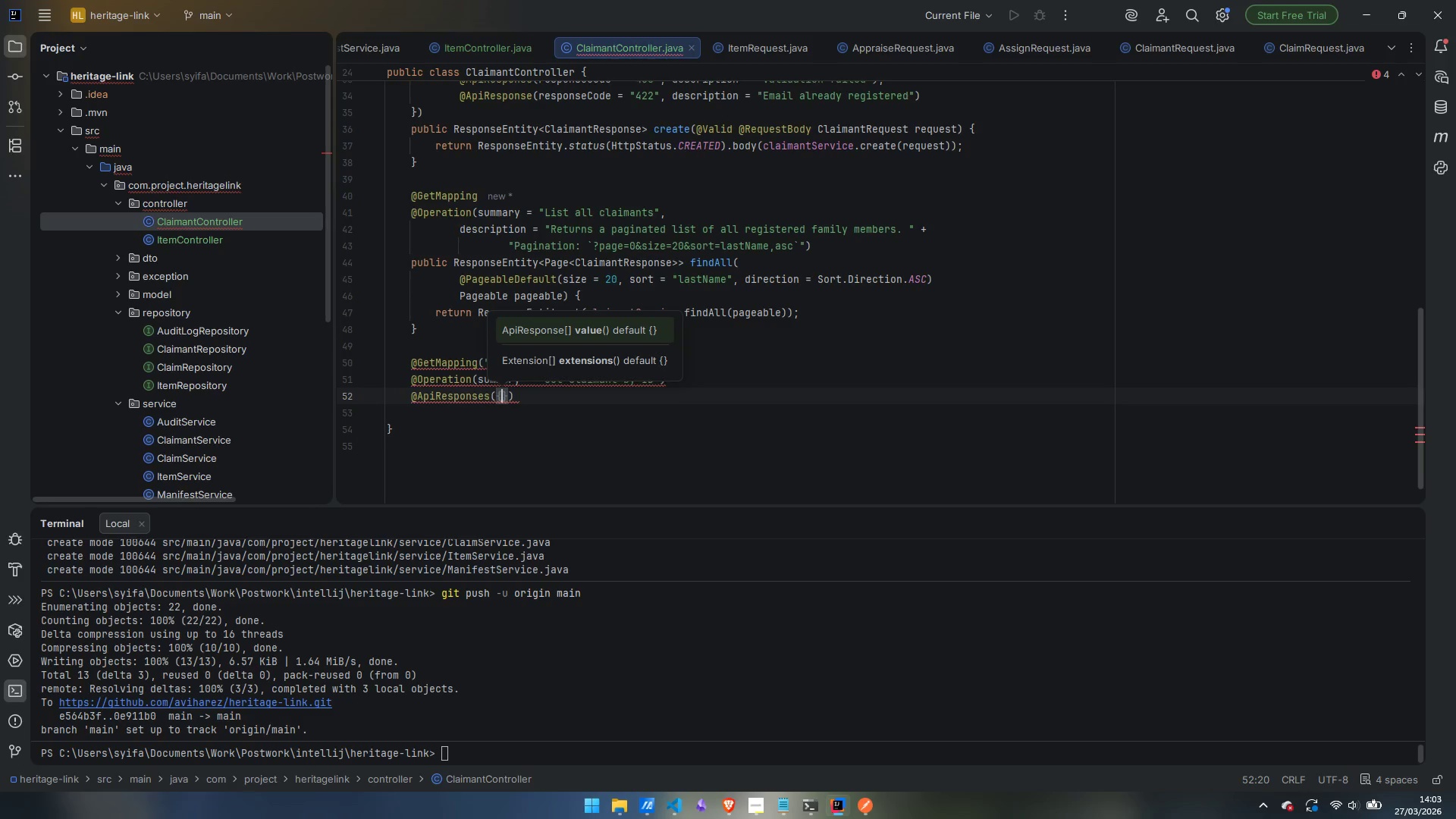 
key(Enter)
 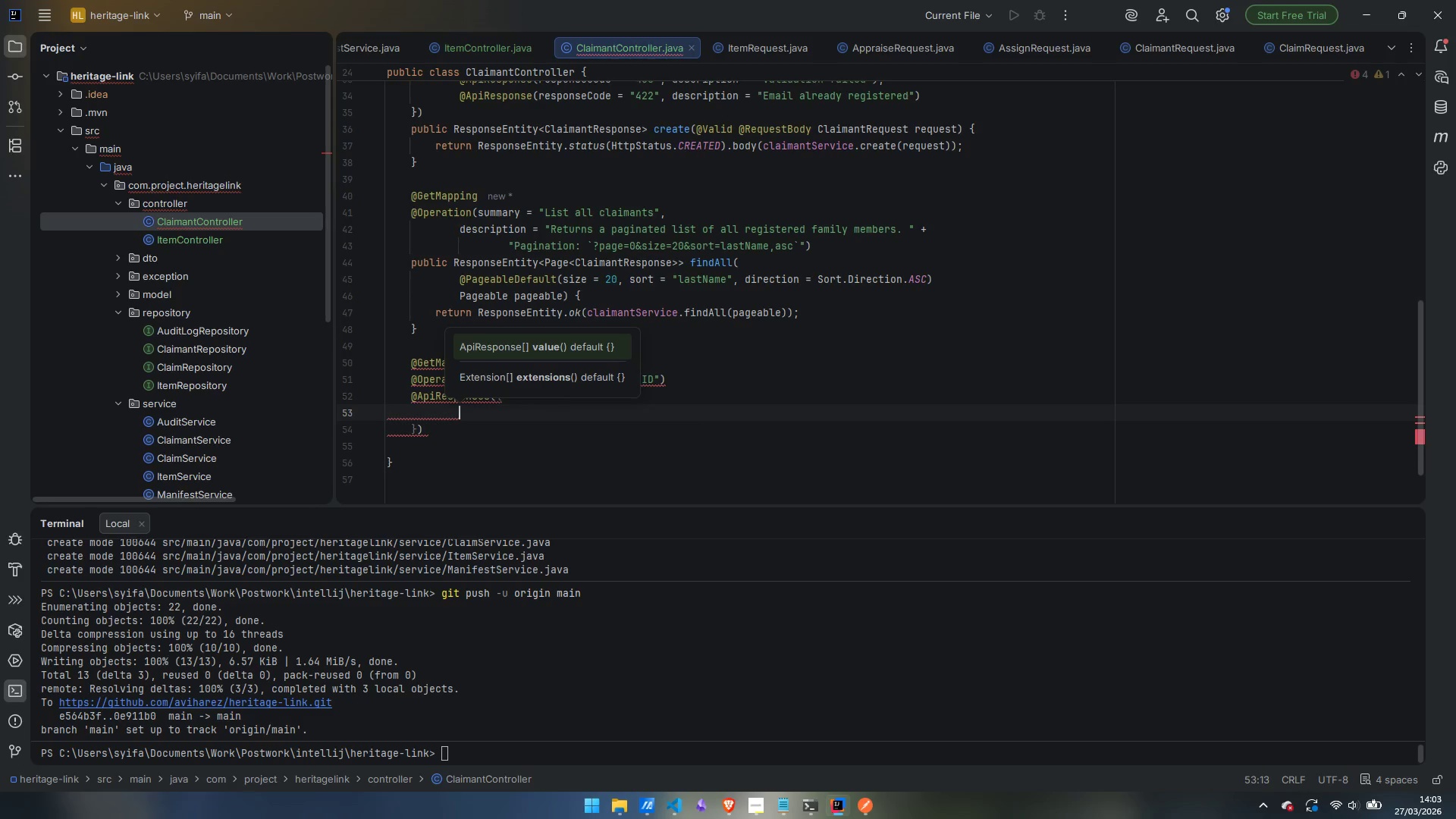 
type(@ApiRe)
 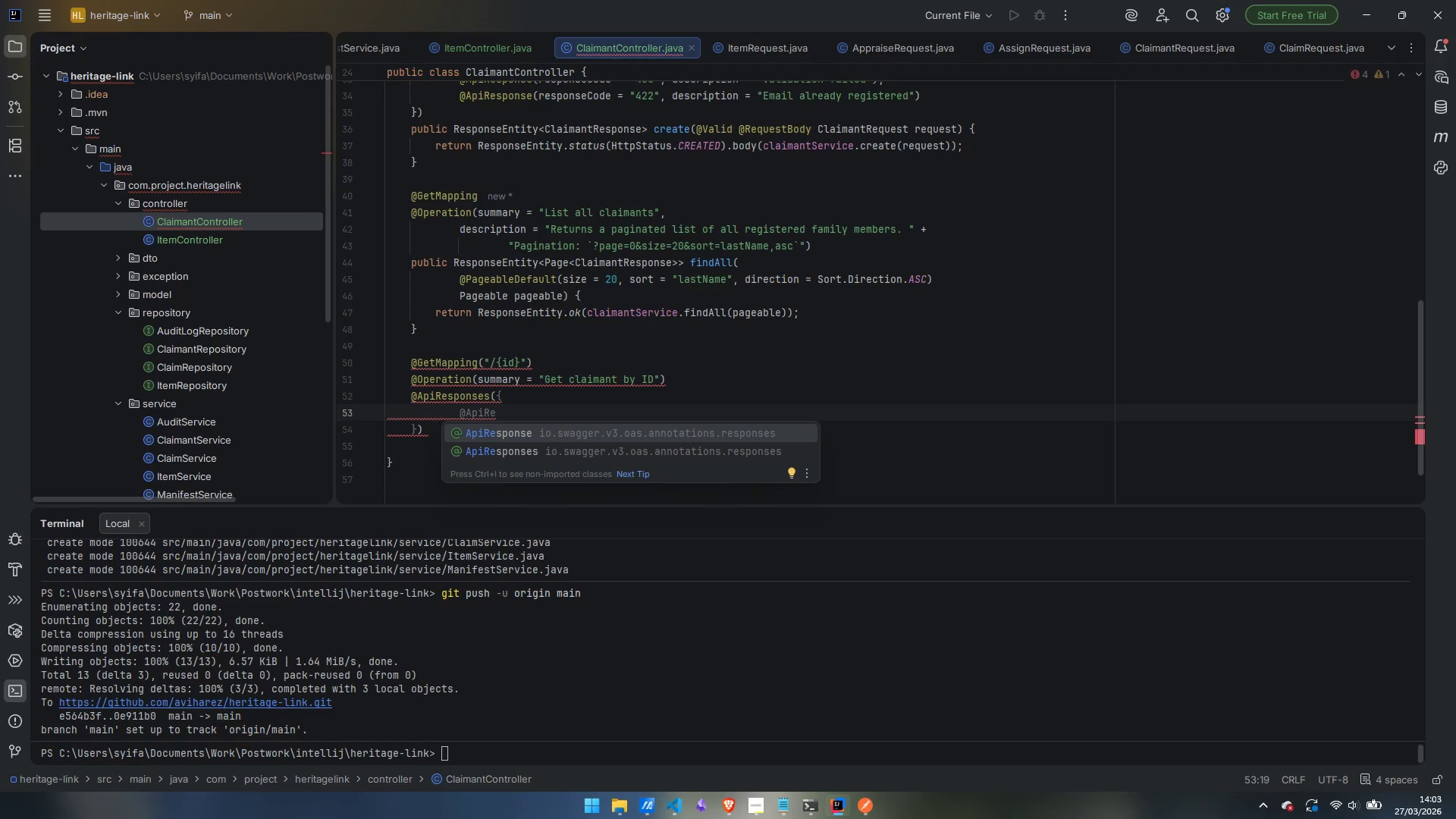 
key(Enter)
 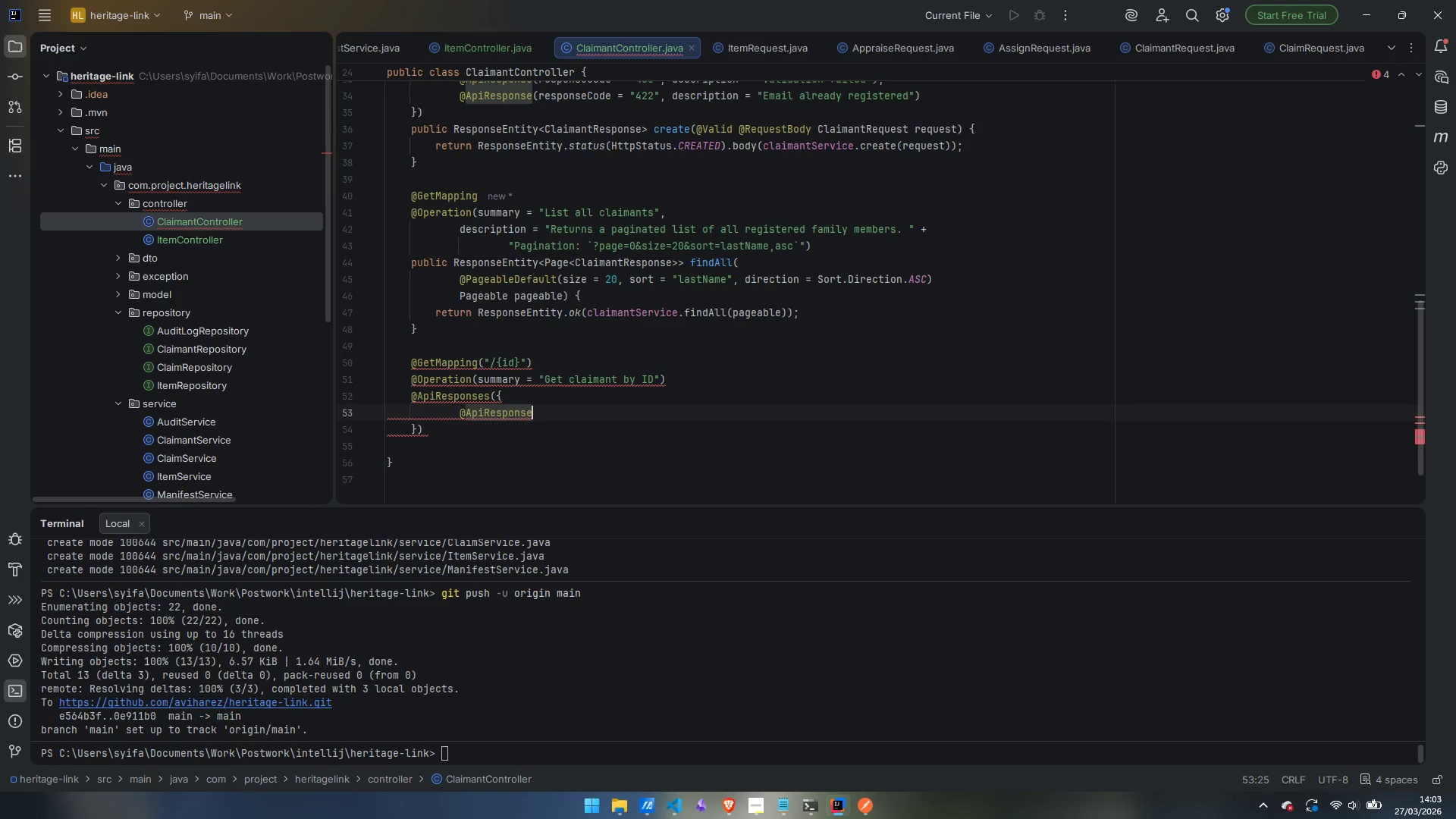 
type((response)
 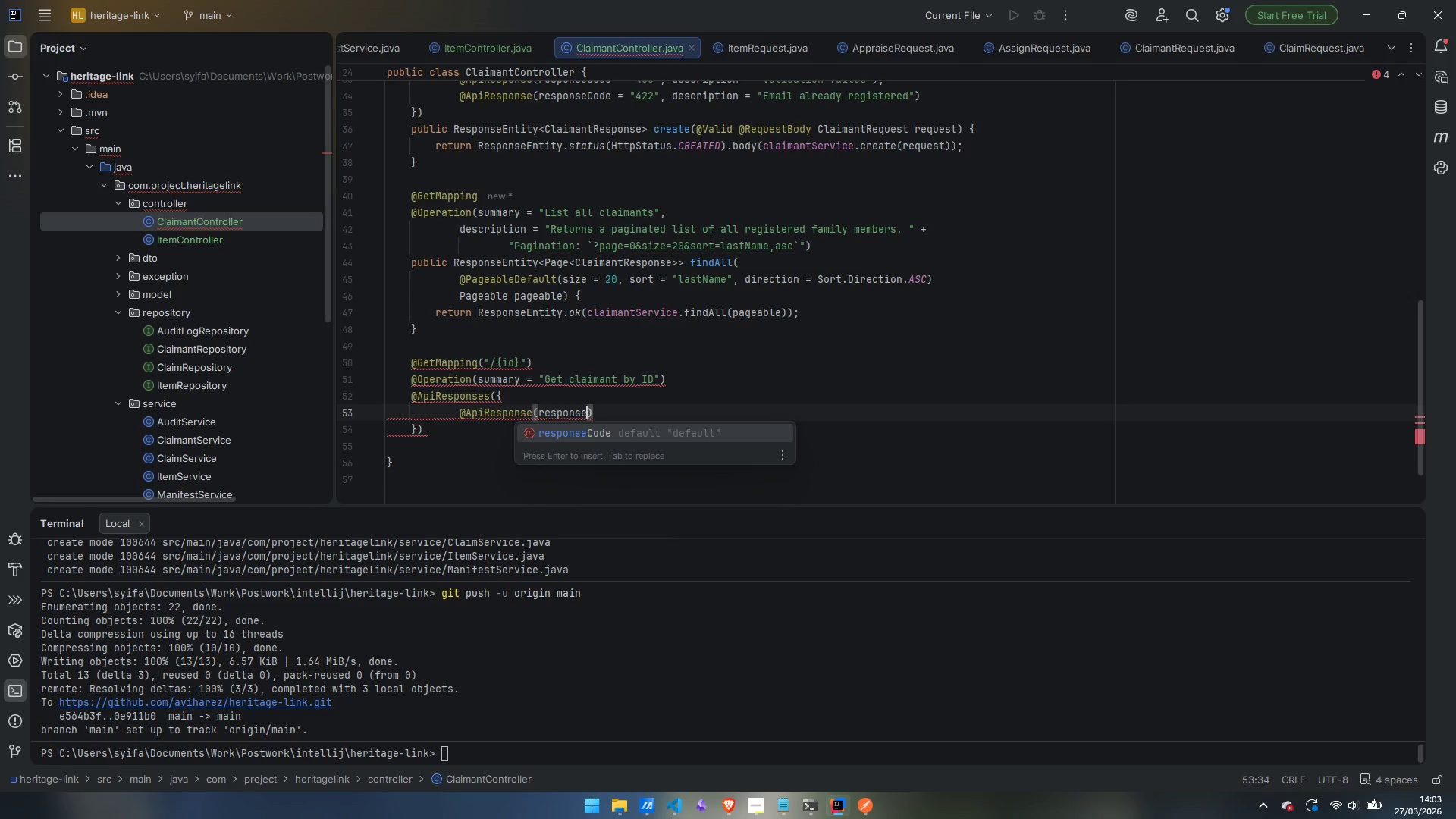 
key(Enter)
 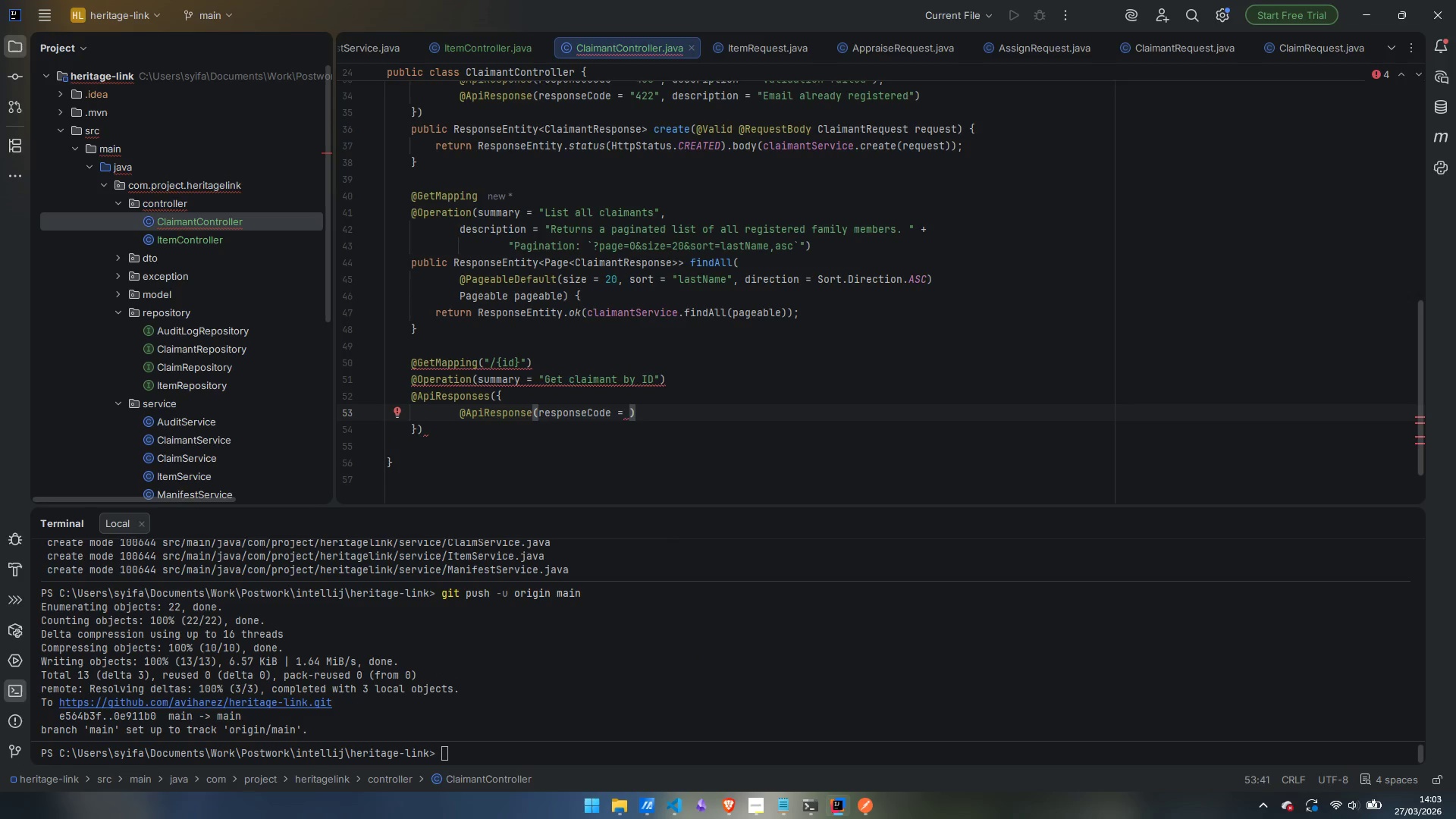 
key(Shift+Quote)
 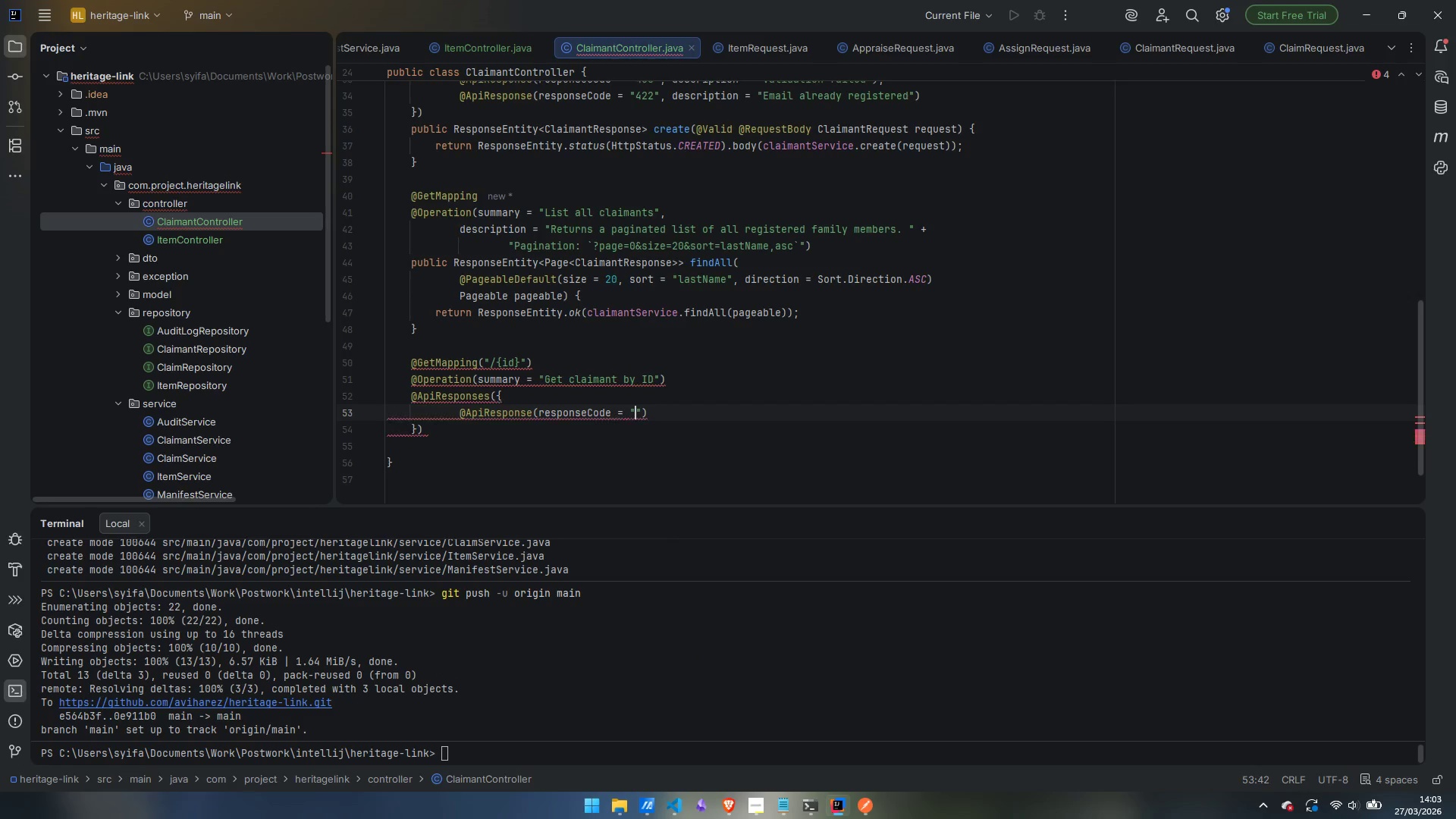 
key(Backspace)
 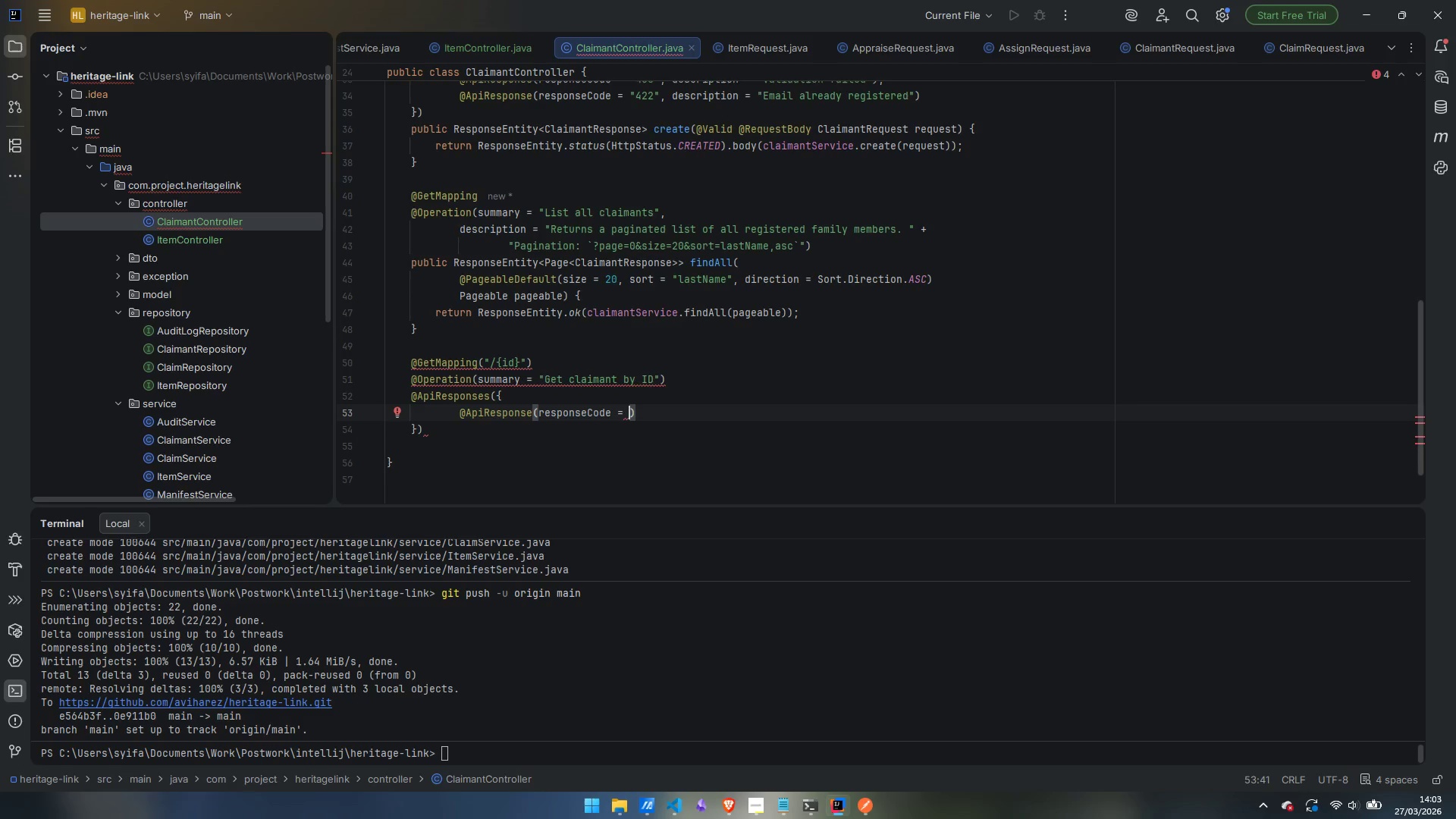 
key(Shift+Quote)
 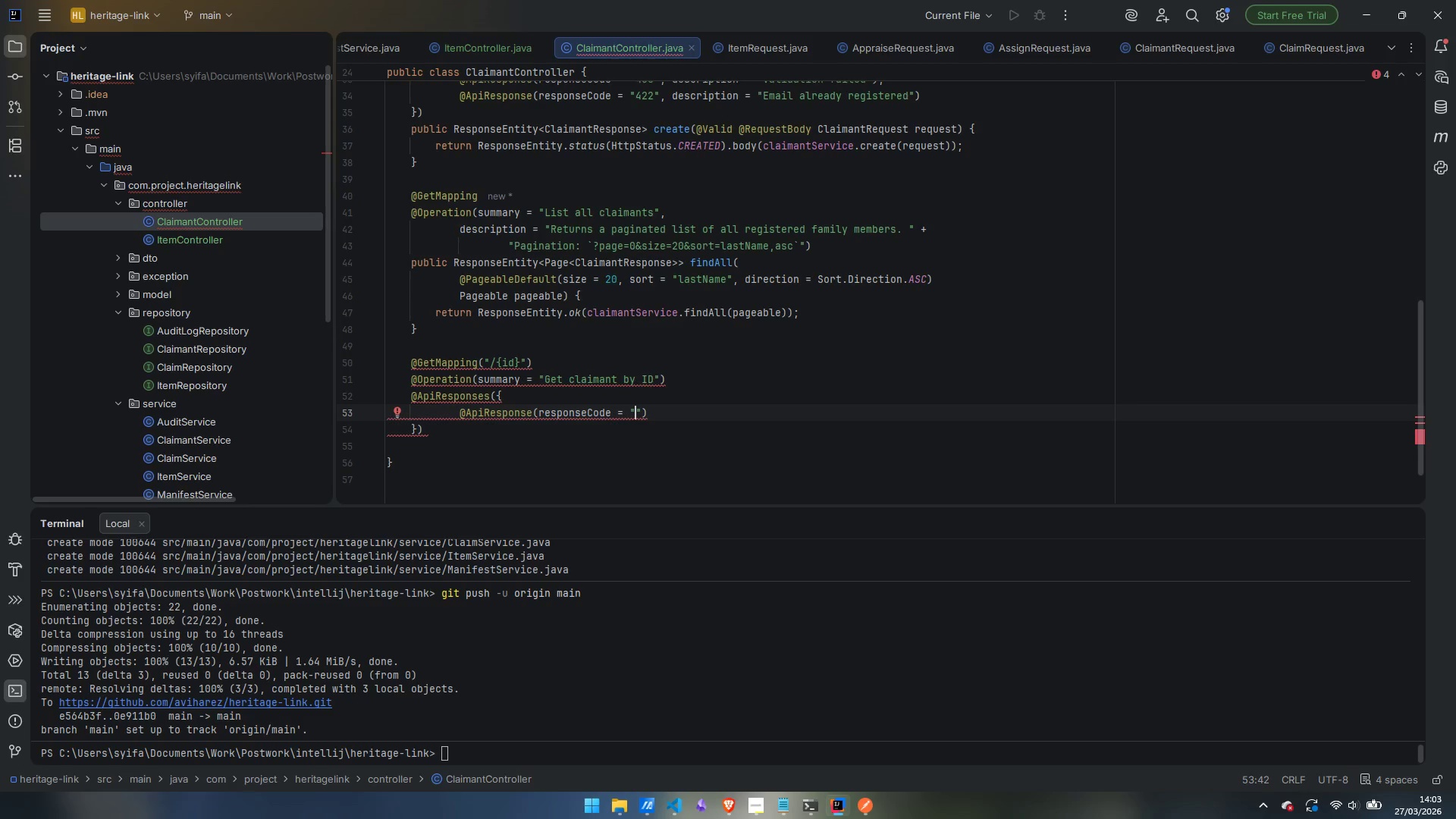 
type(200)
 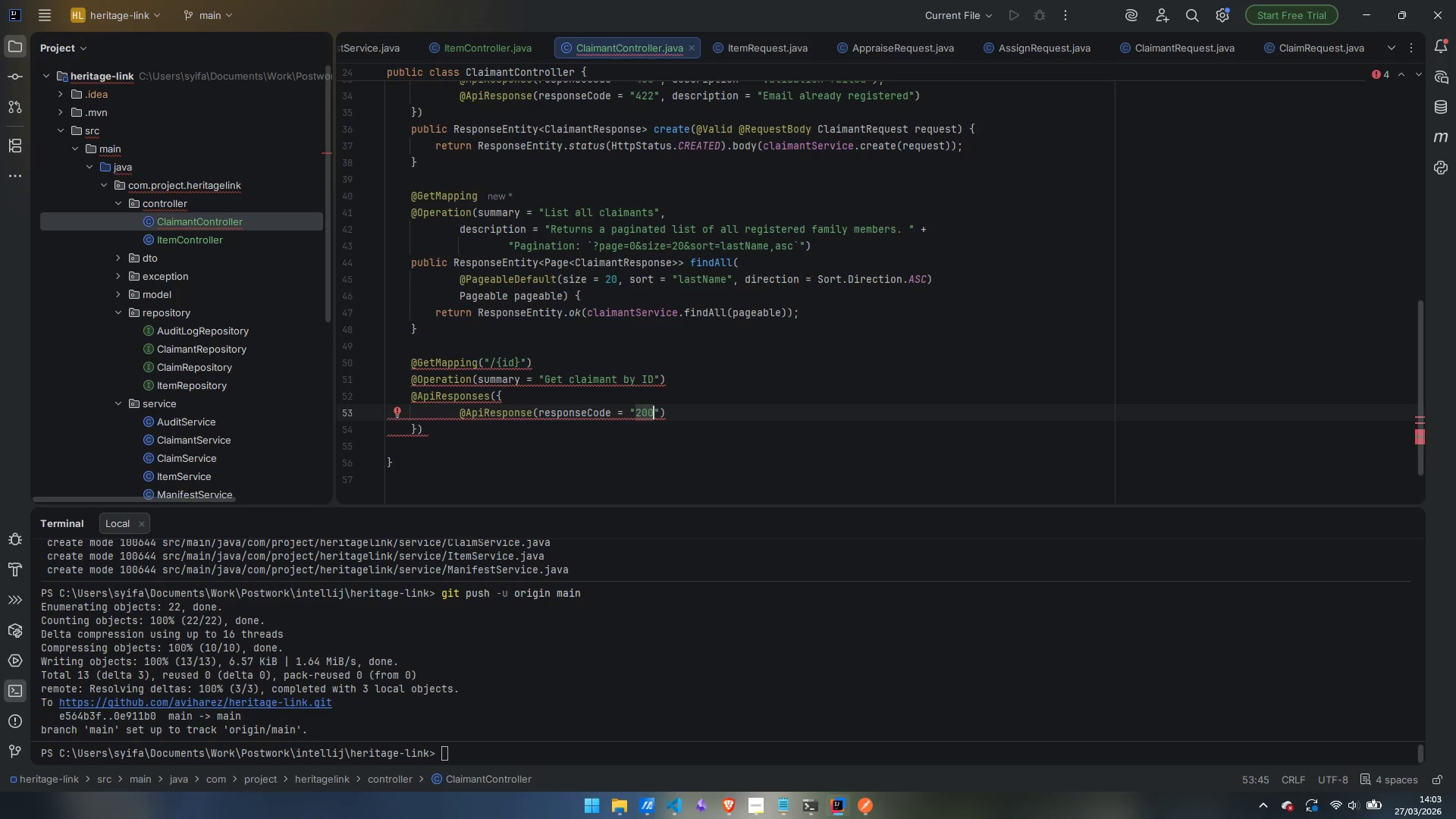 
key(ArrowRight)
 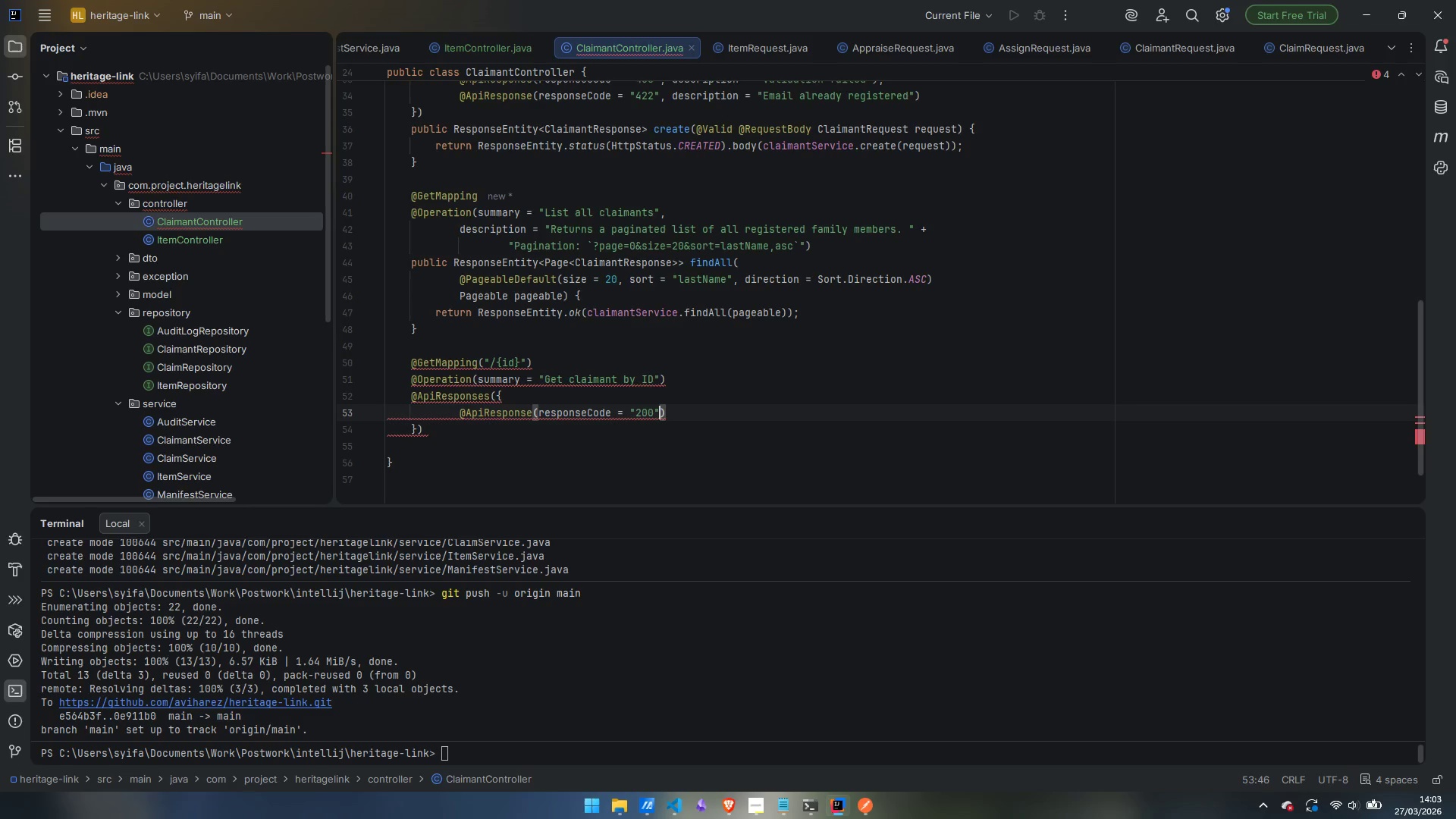 
type(, desc)
 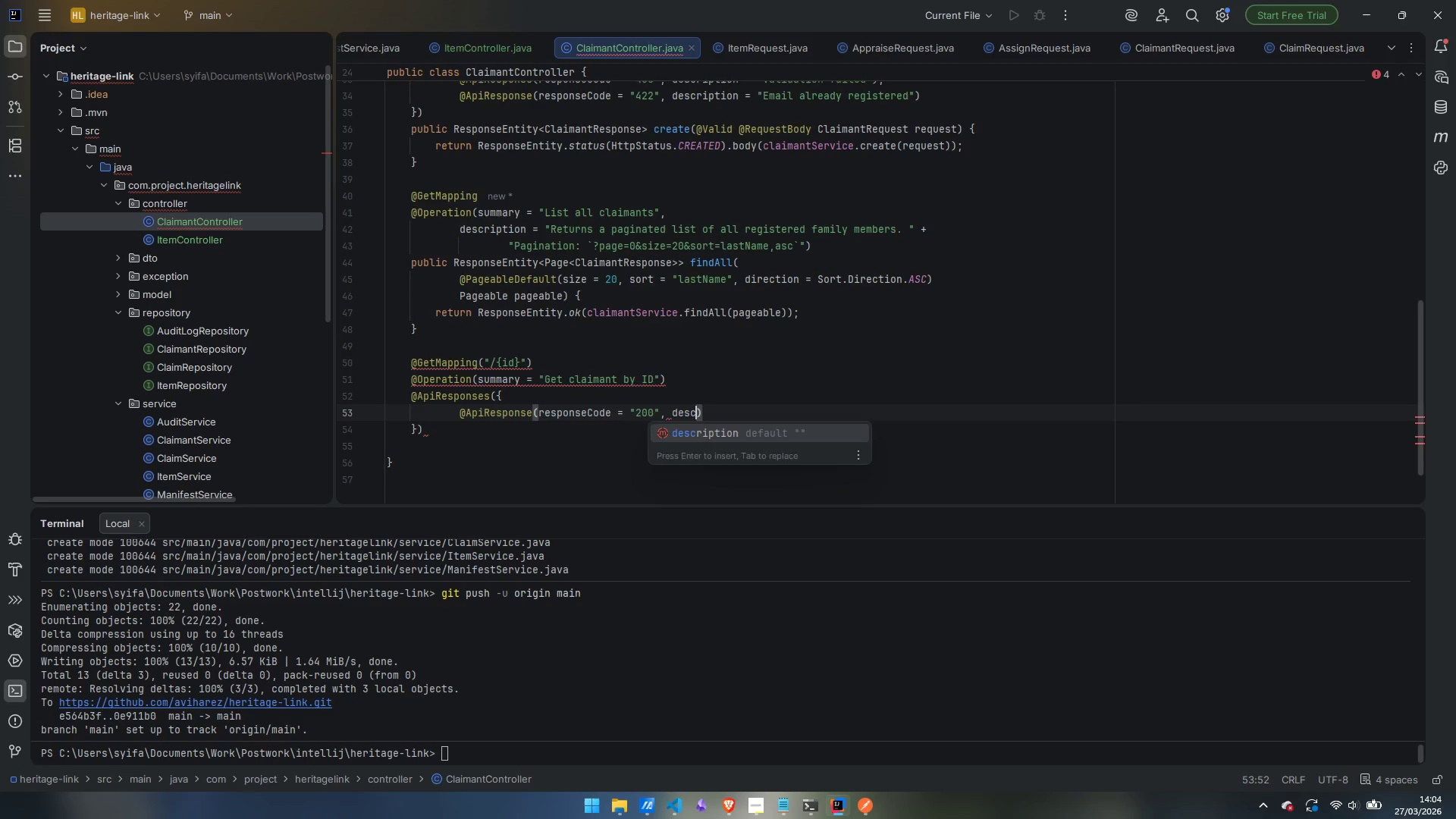 
key(Enter)
 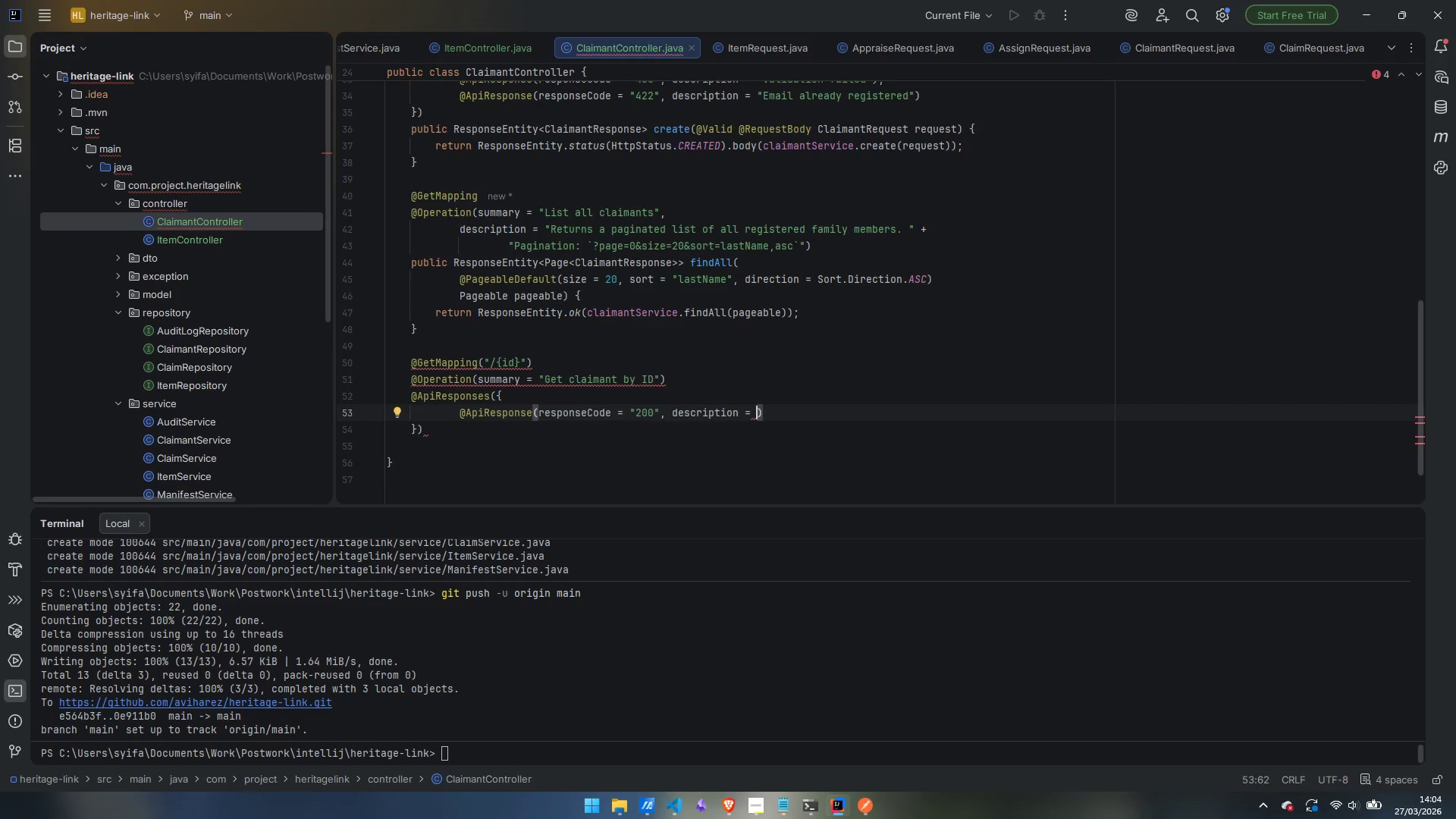 
type("Claimant found)
 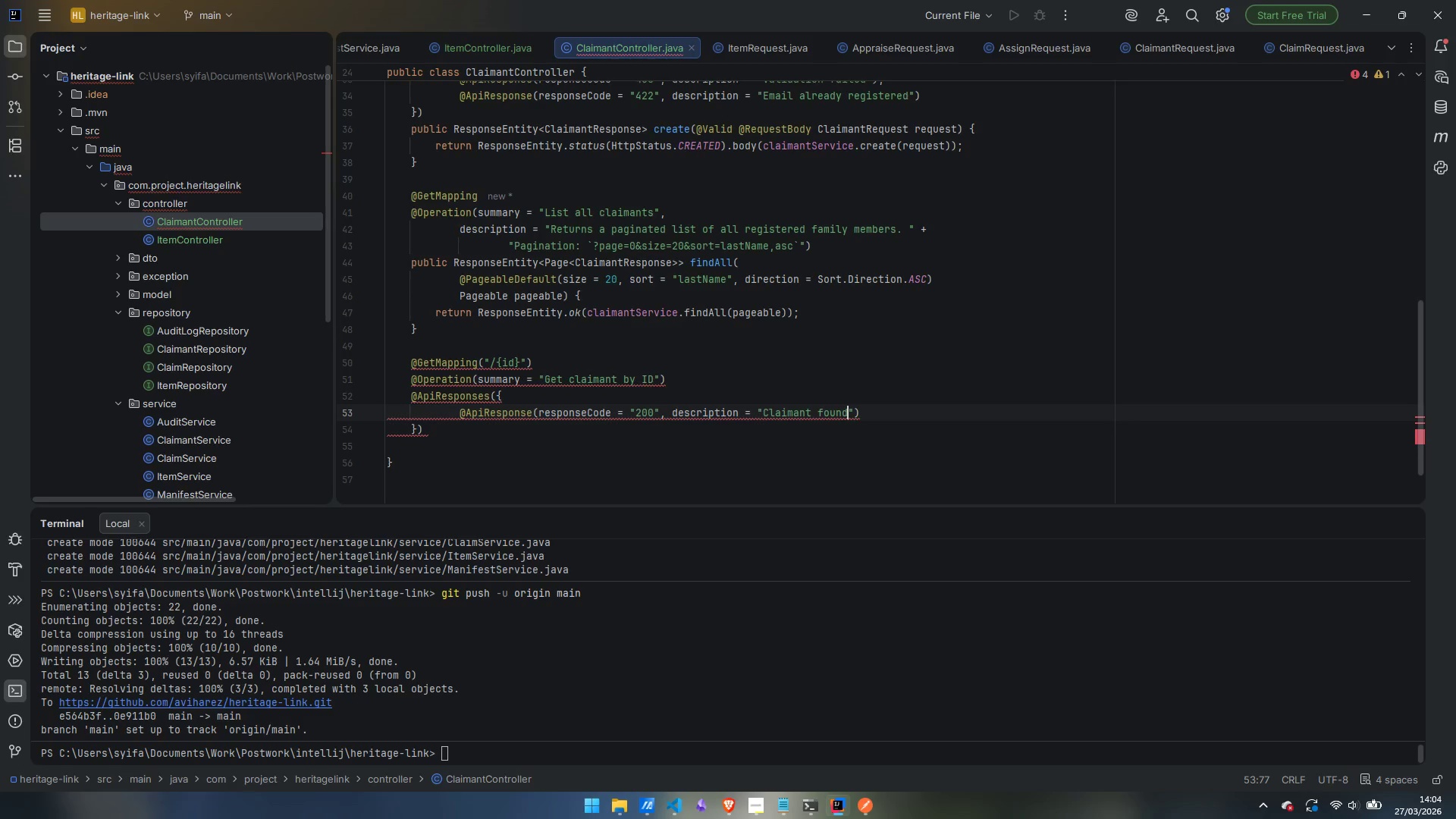 
key(ArrowRight)
 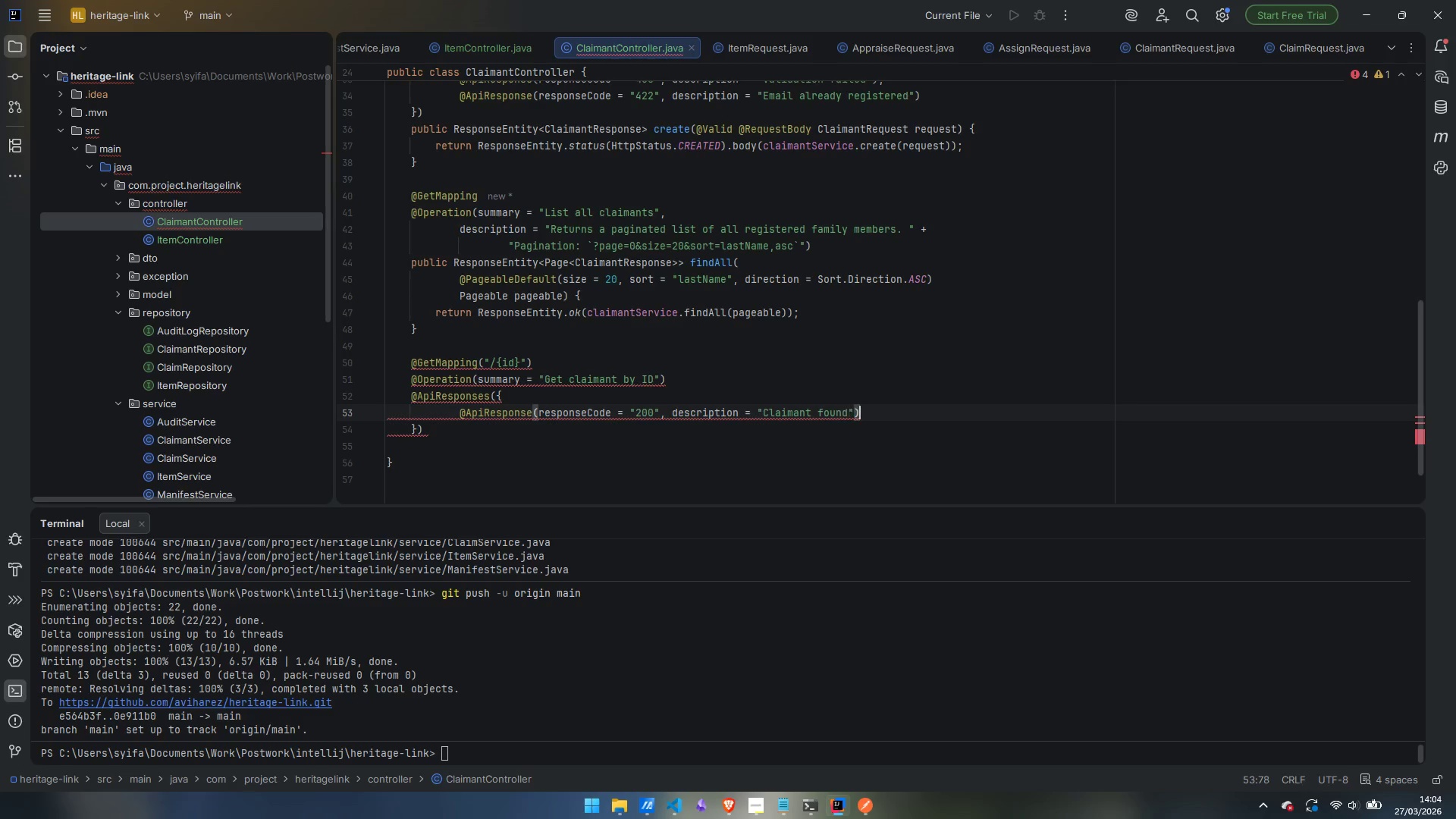 
key(ArrowRight)
 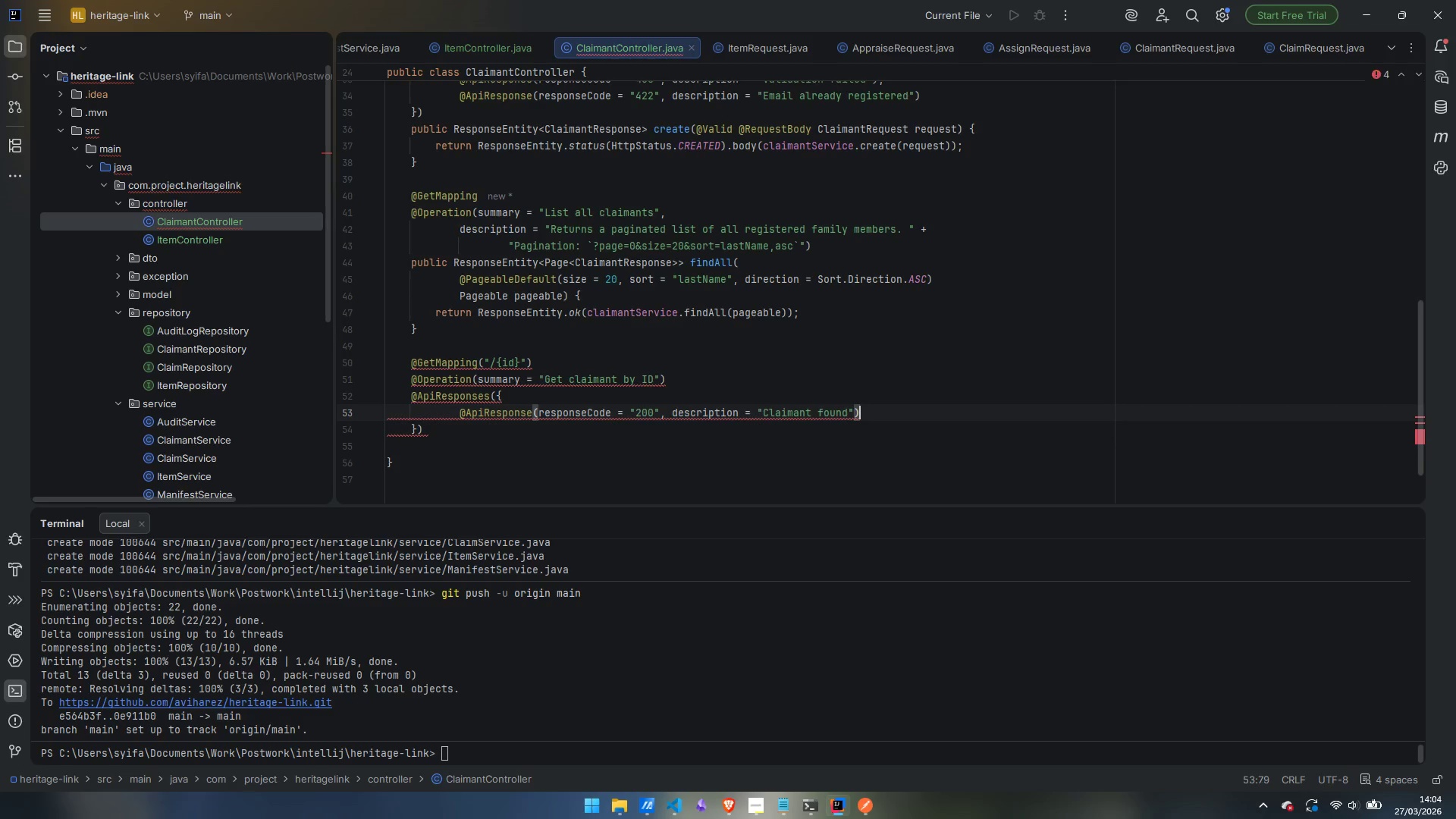 
key(Enter)
 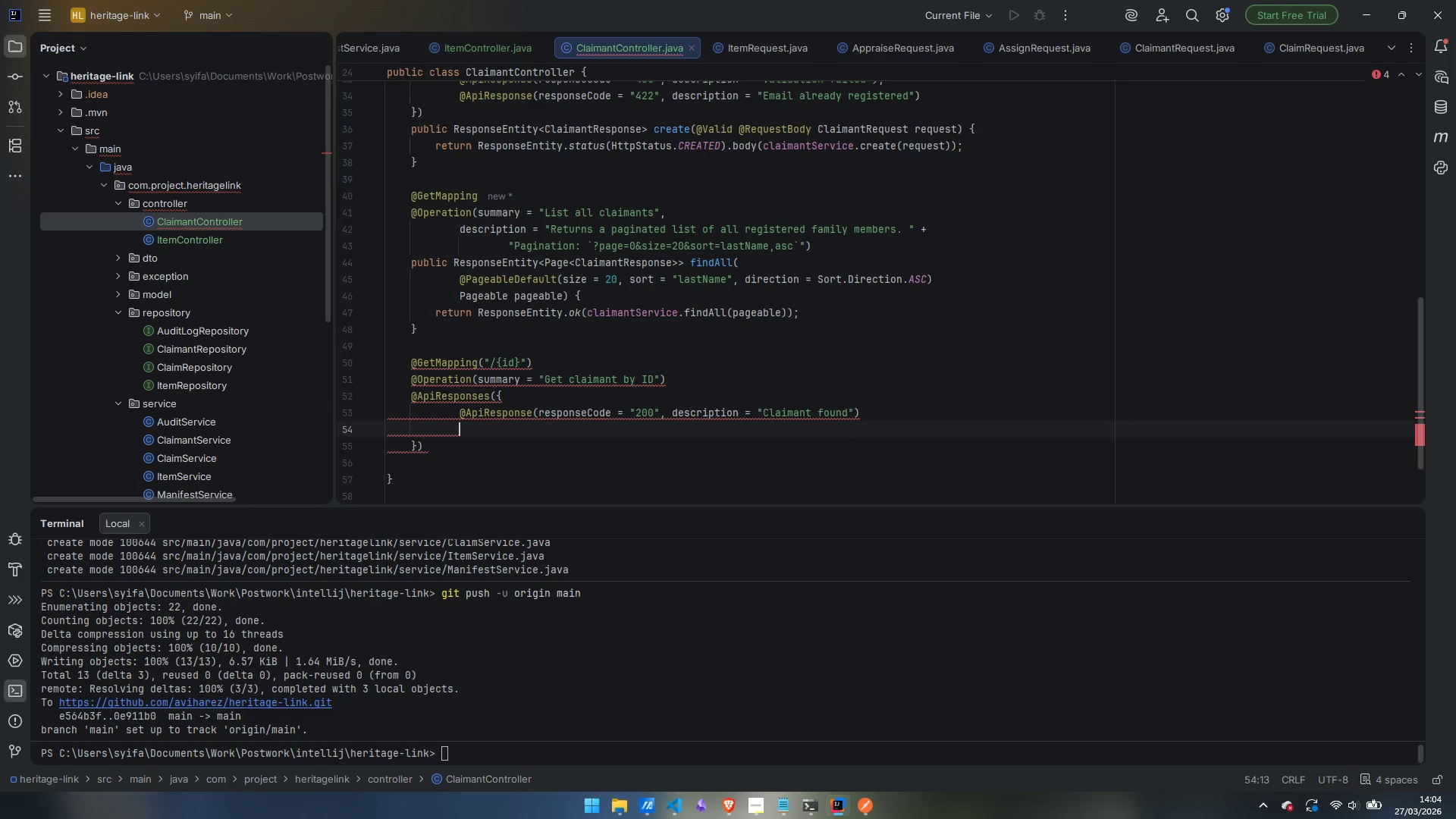 
key(Shift+2)
 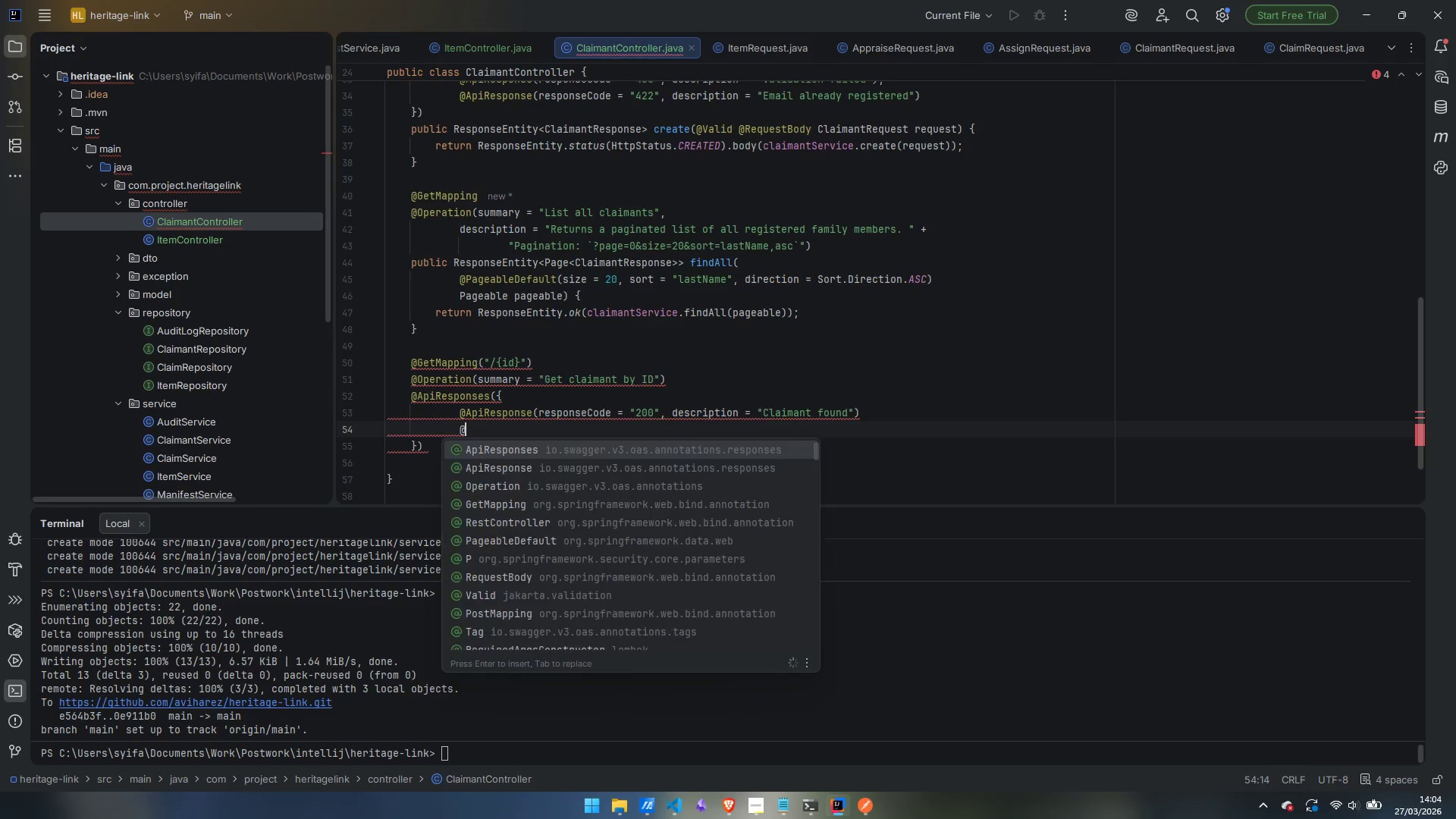 
key(Control+Backspace)
 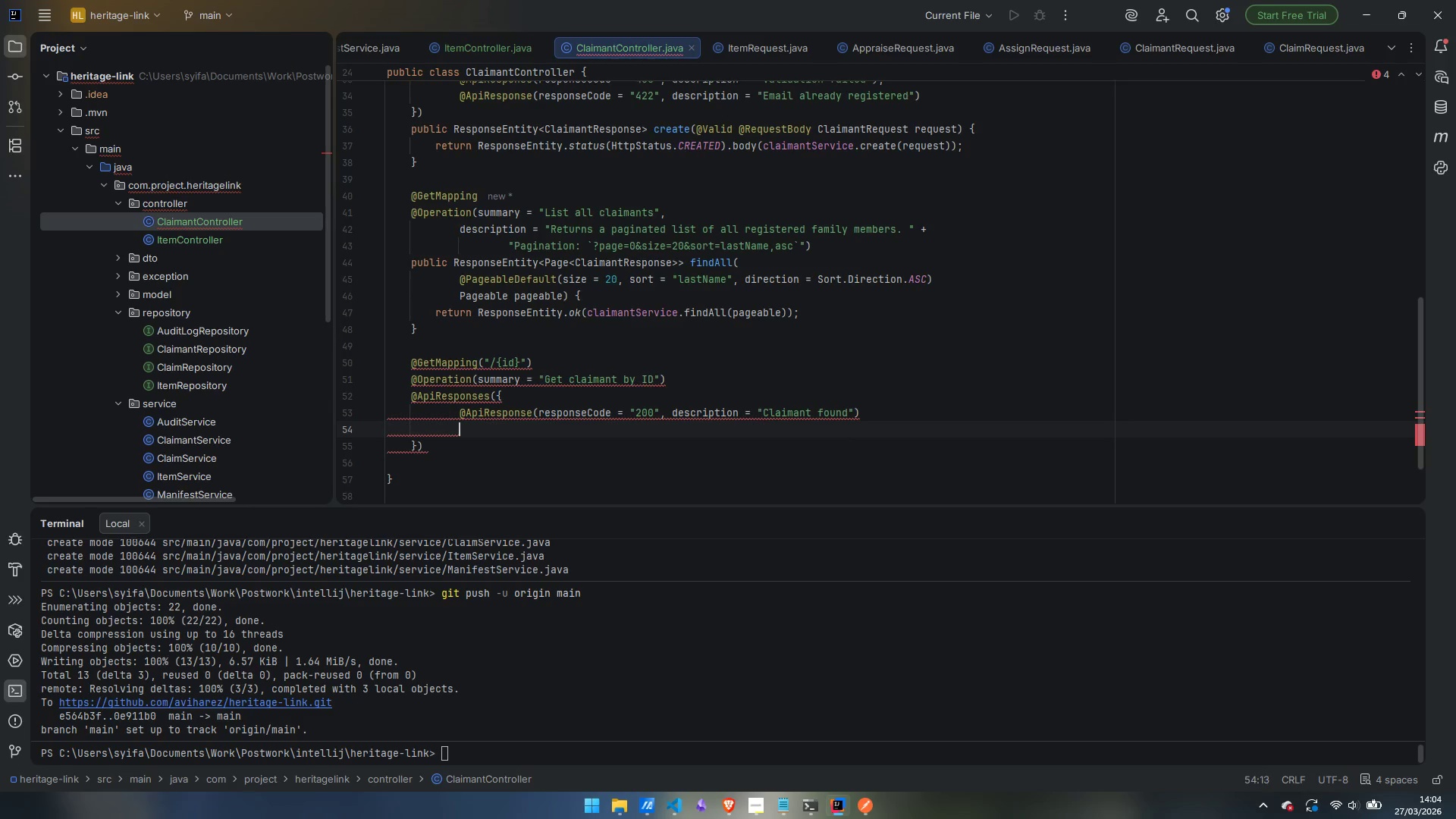 
key(Control+Backspace)
 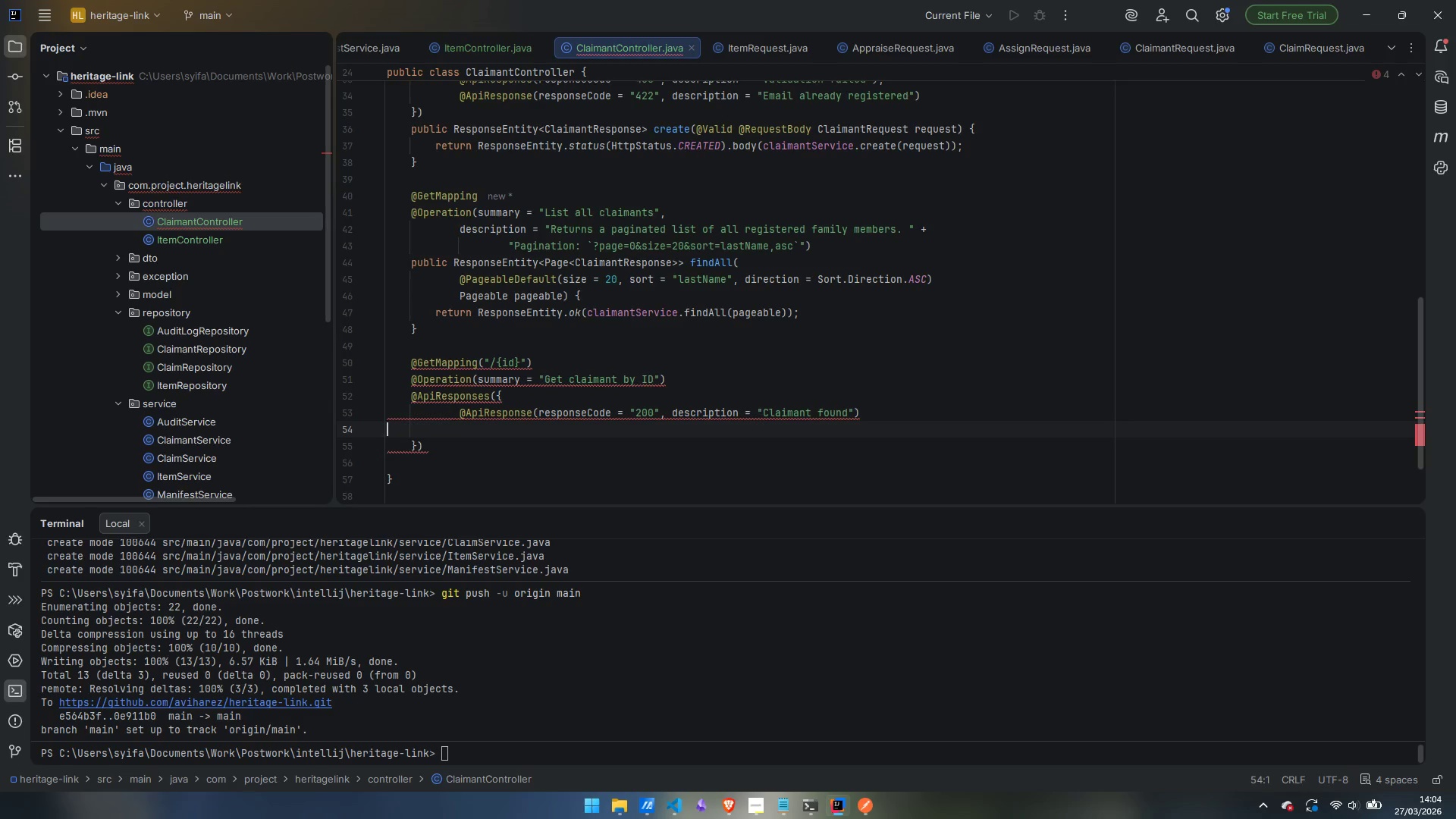 
key(Backspace)
 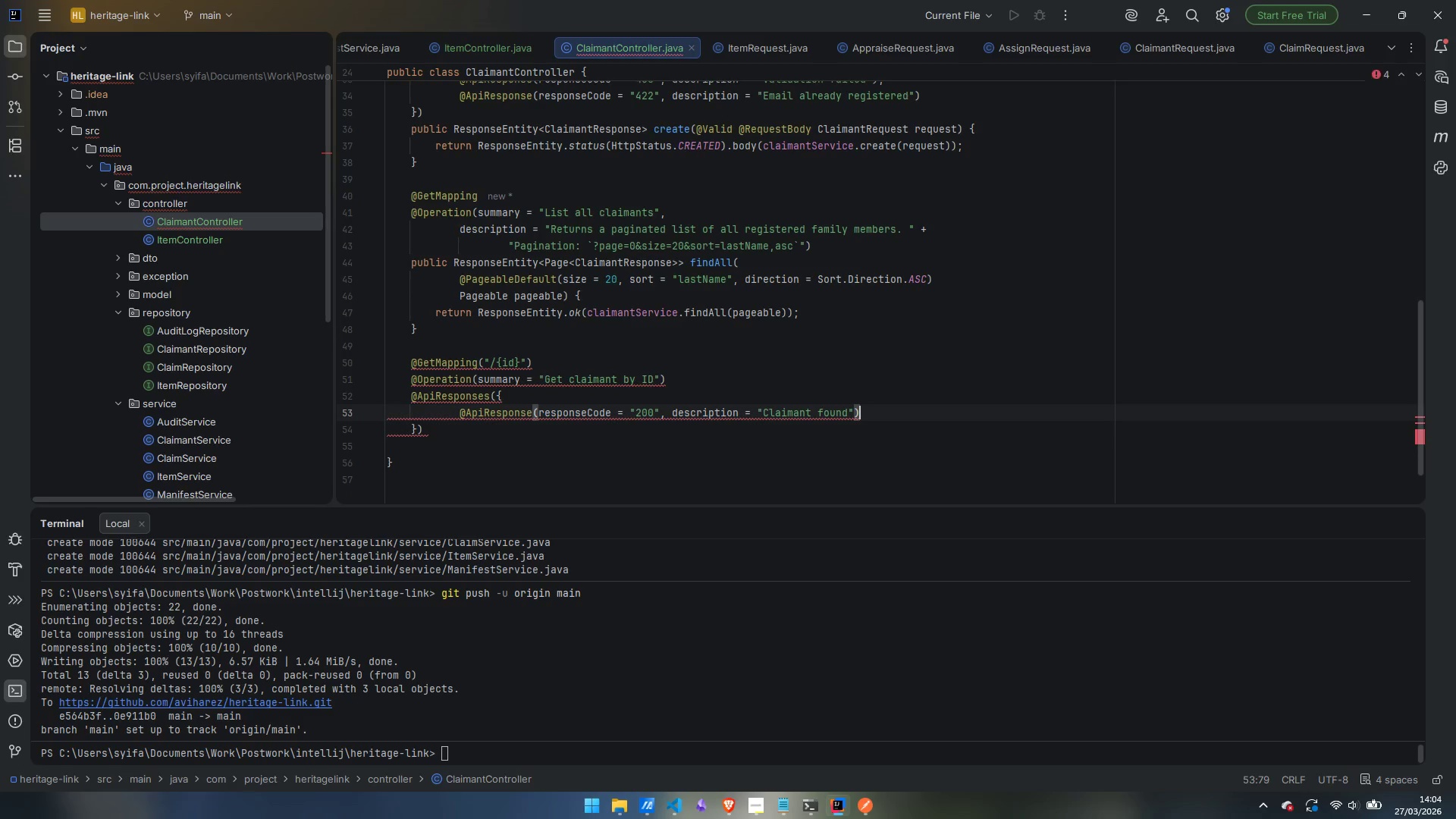 
key(Comma)
 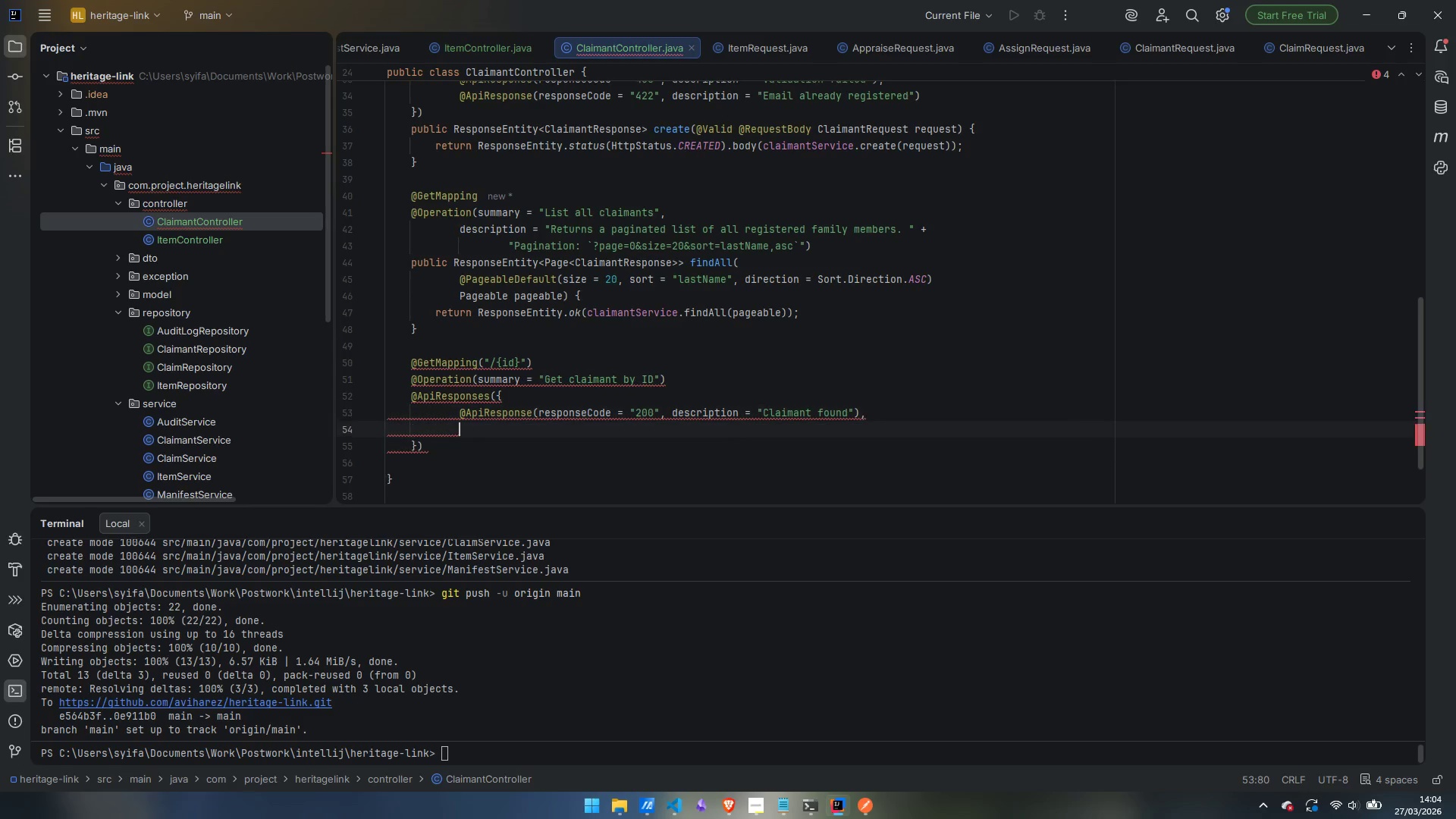 
key(Enter)
 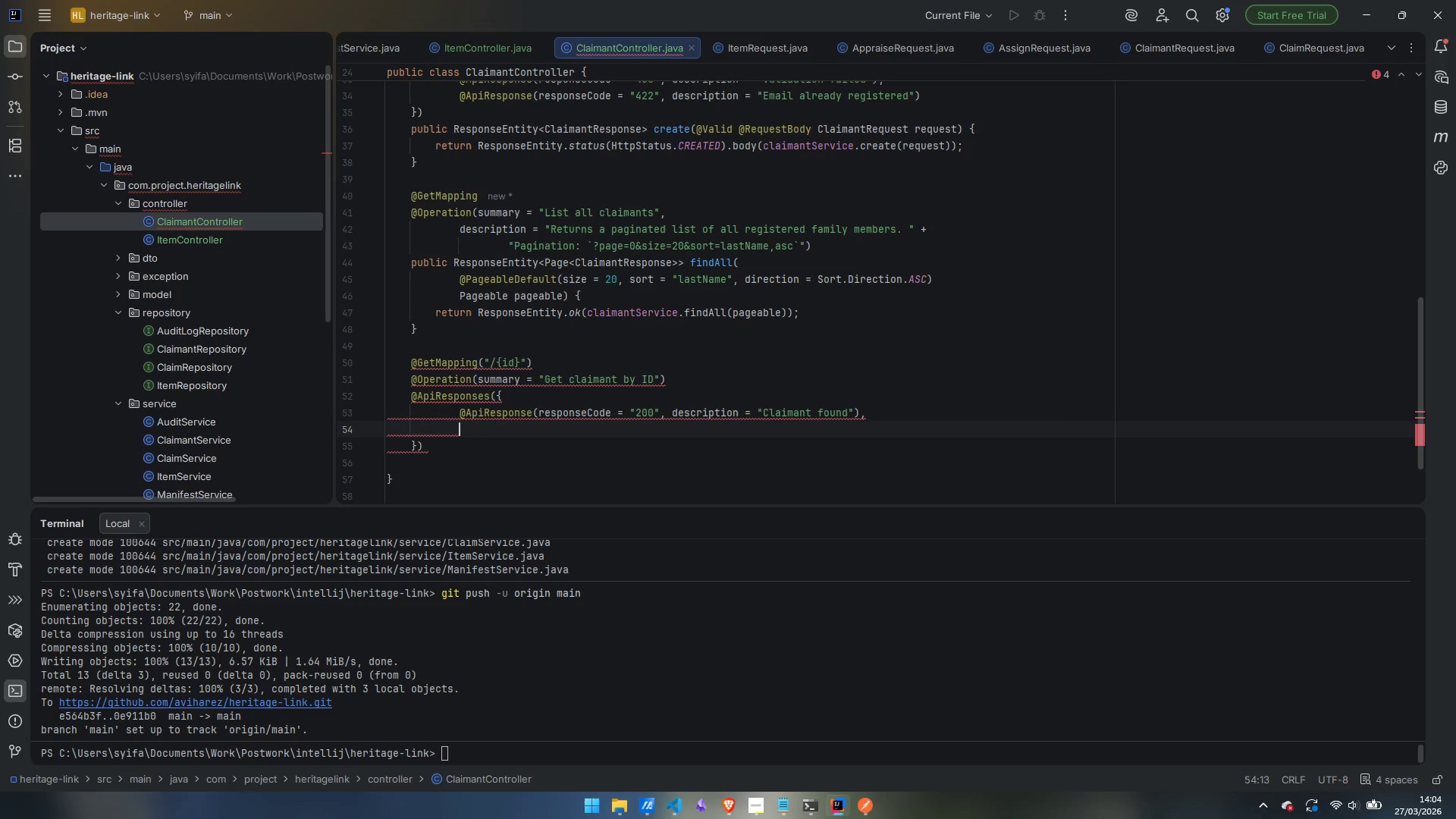 
type(@ApiRe)
 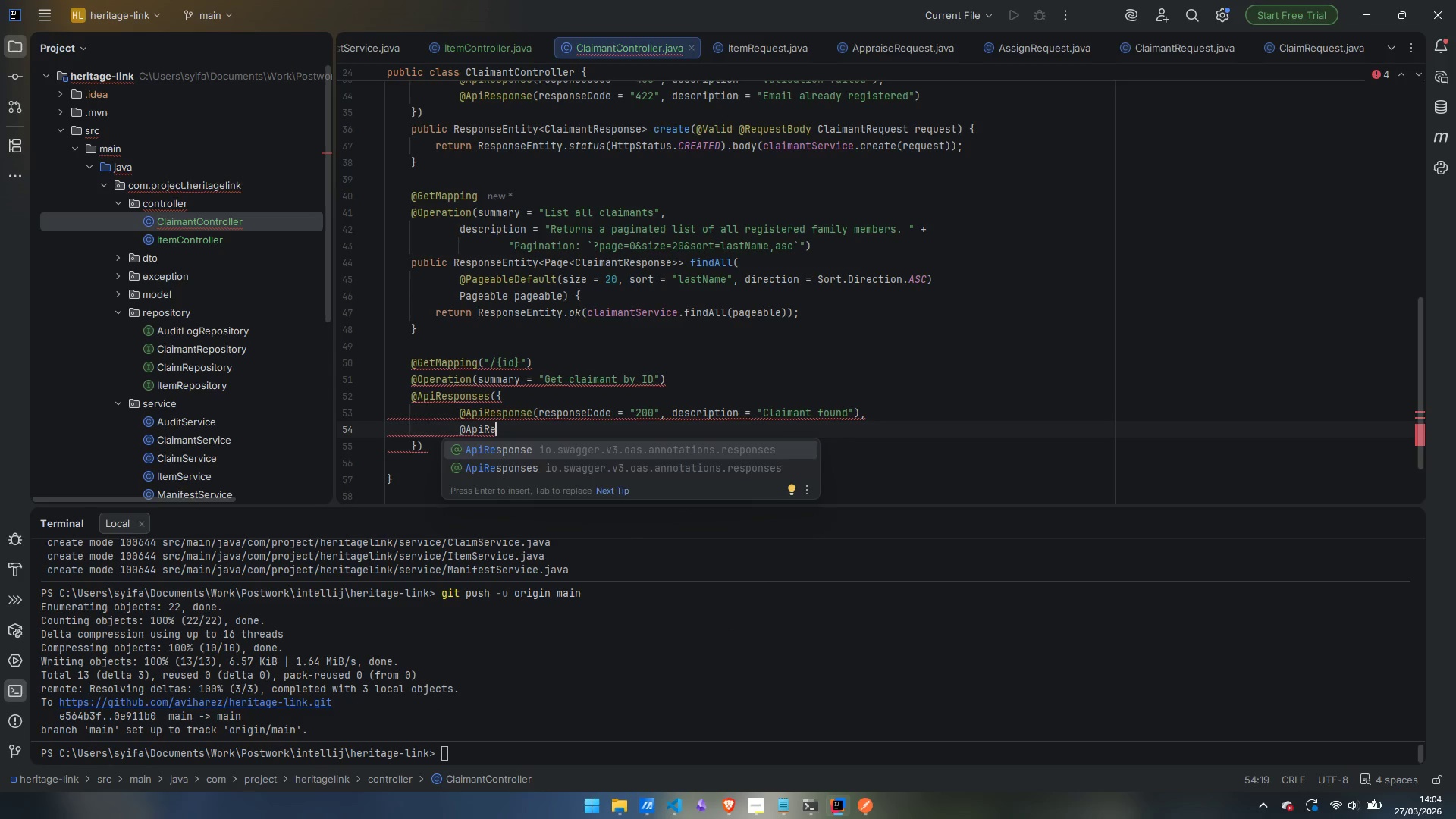 
key(Enter)
 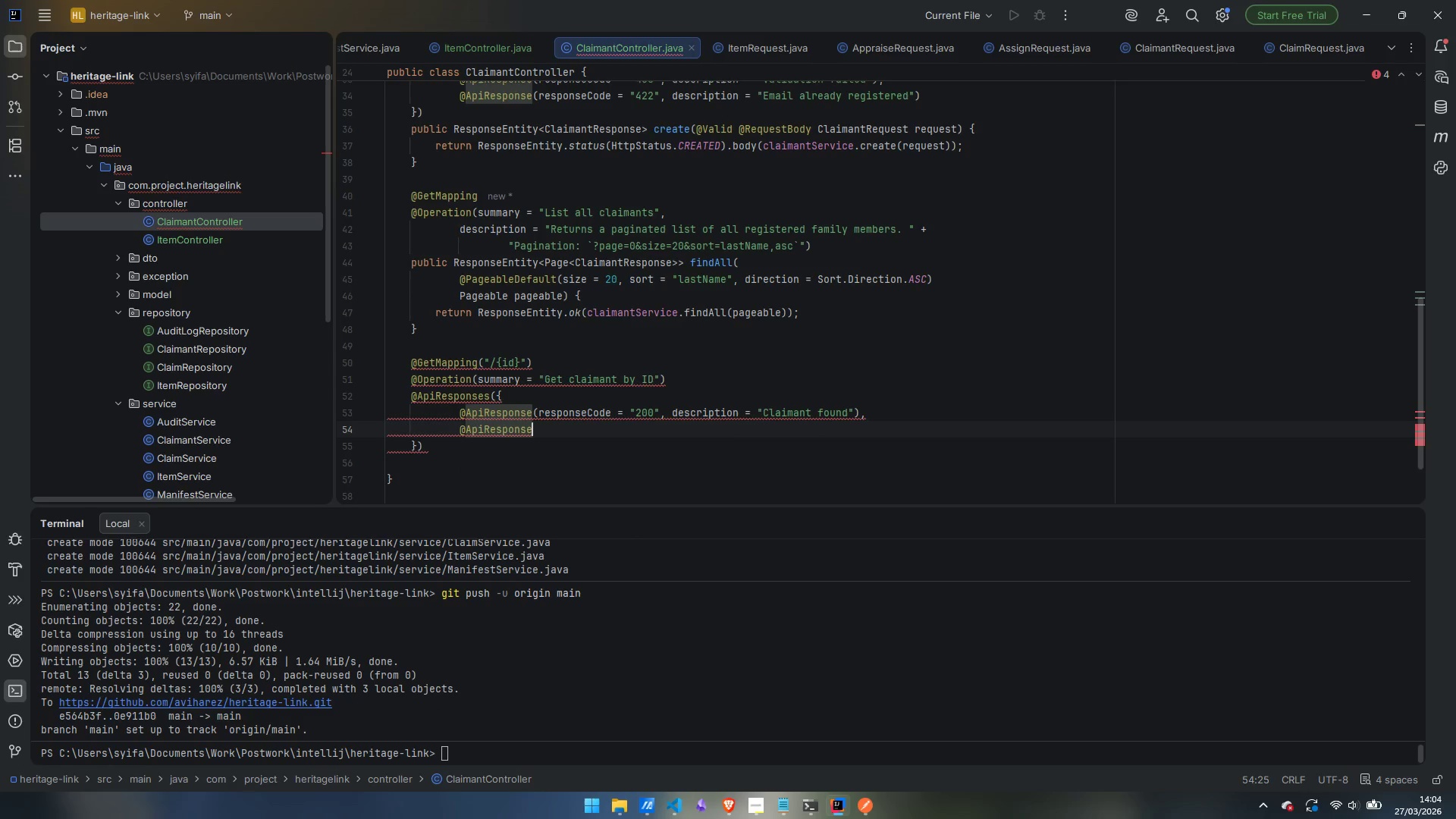 
type((respo)
 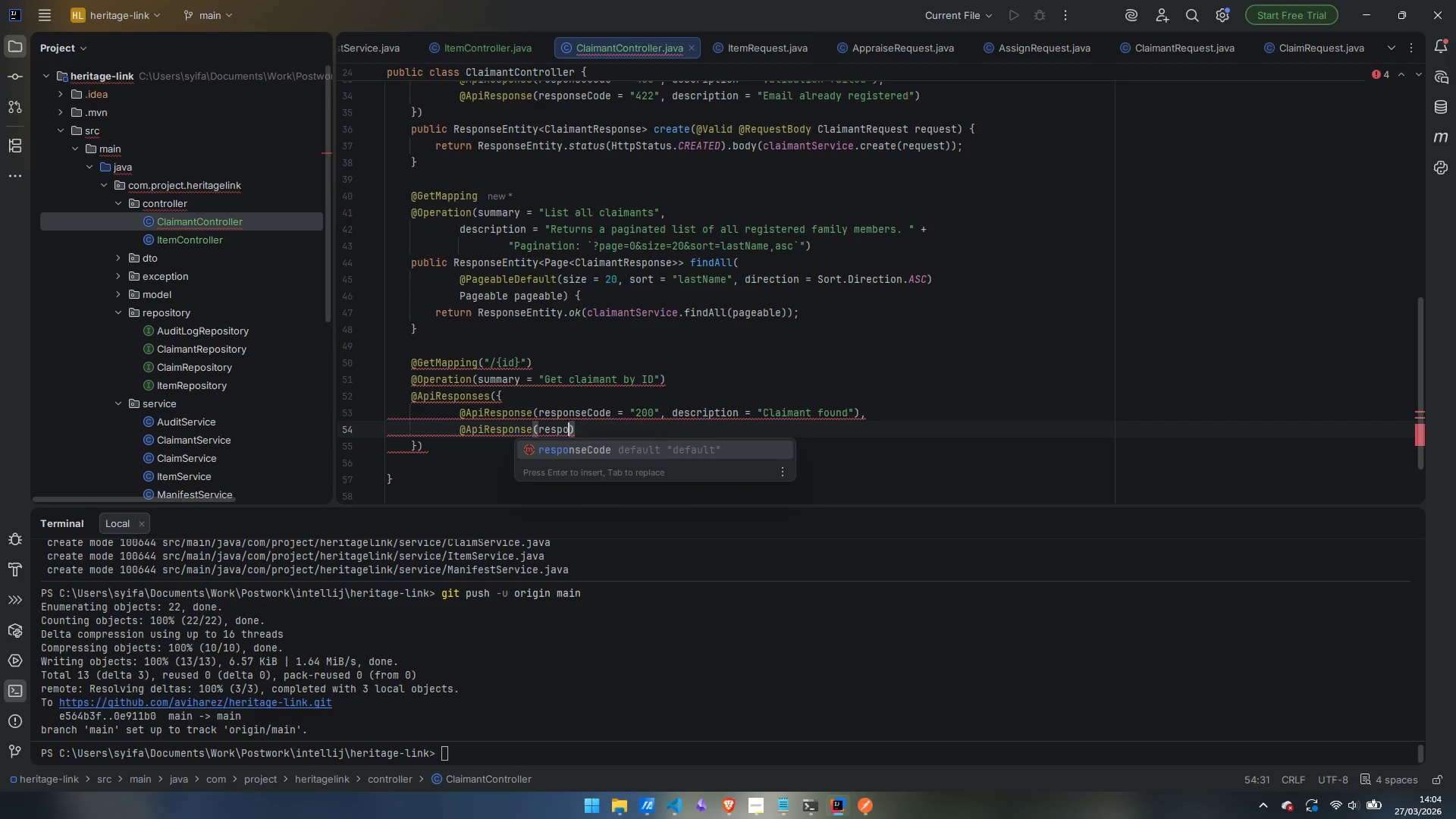 
key(Enter)
 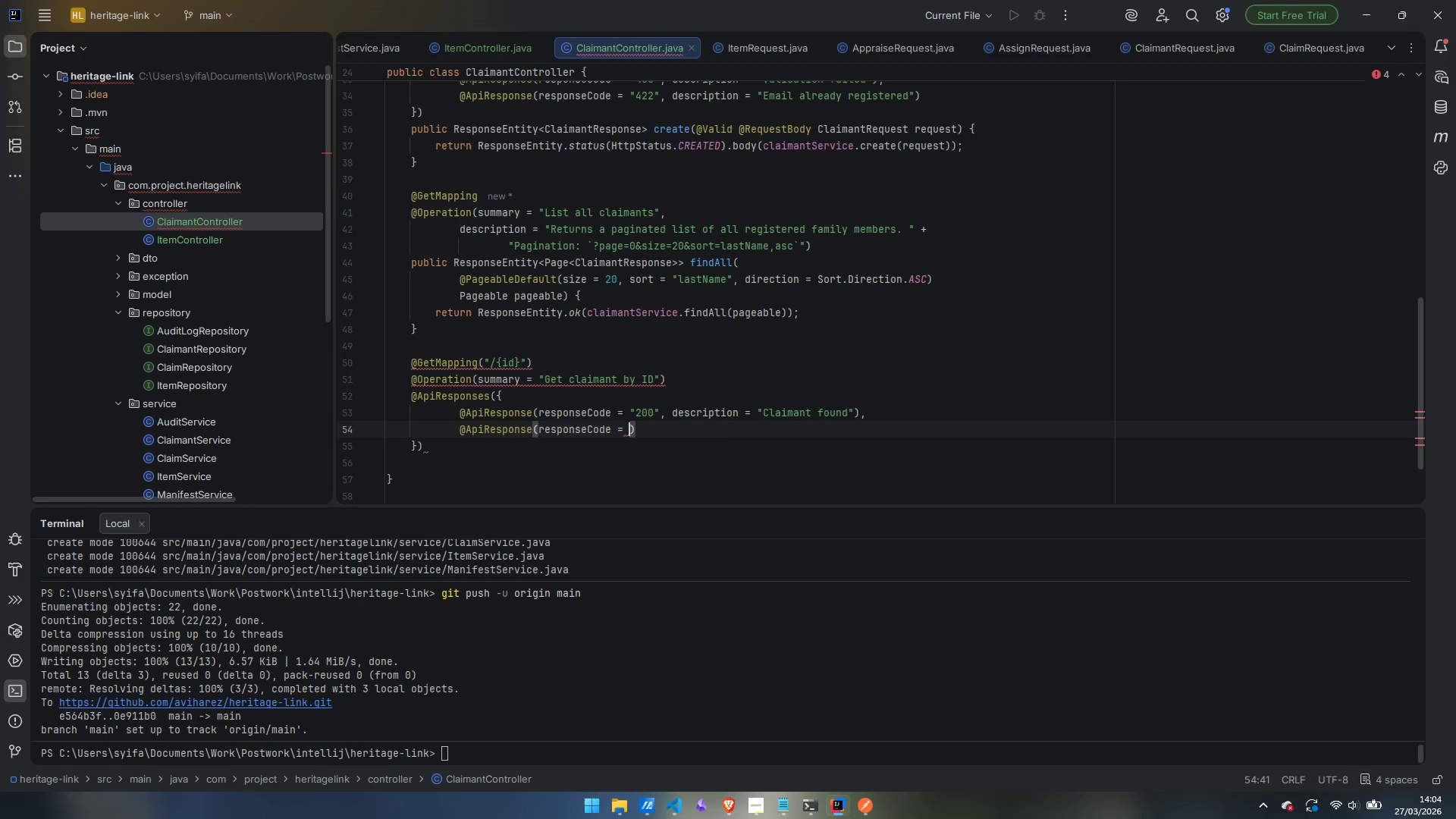 
type("404)
 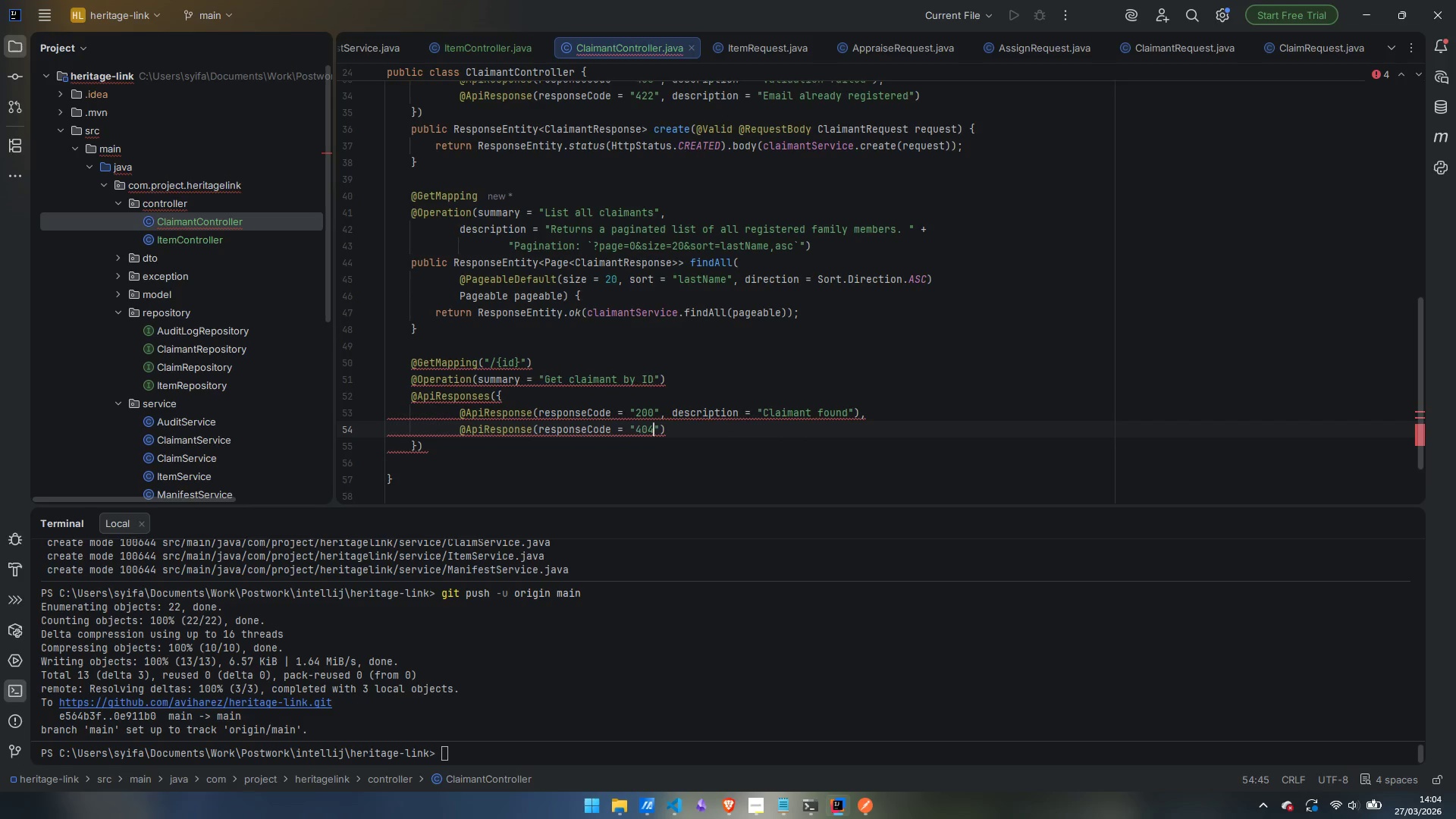 
key(ArrowRight)
 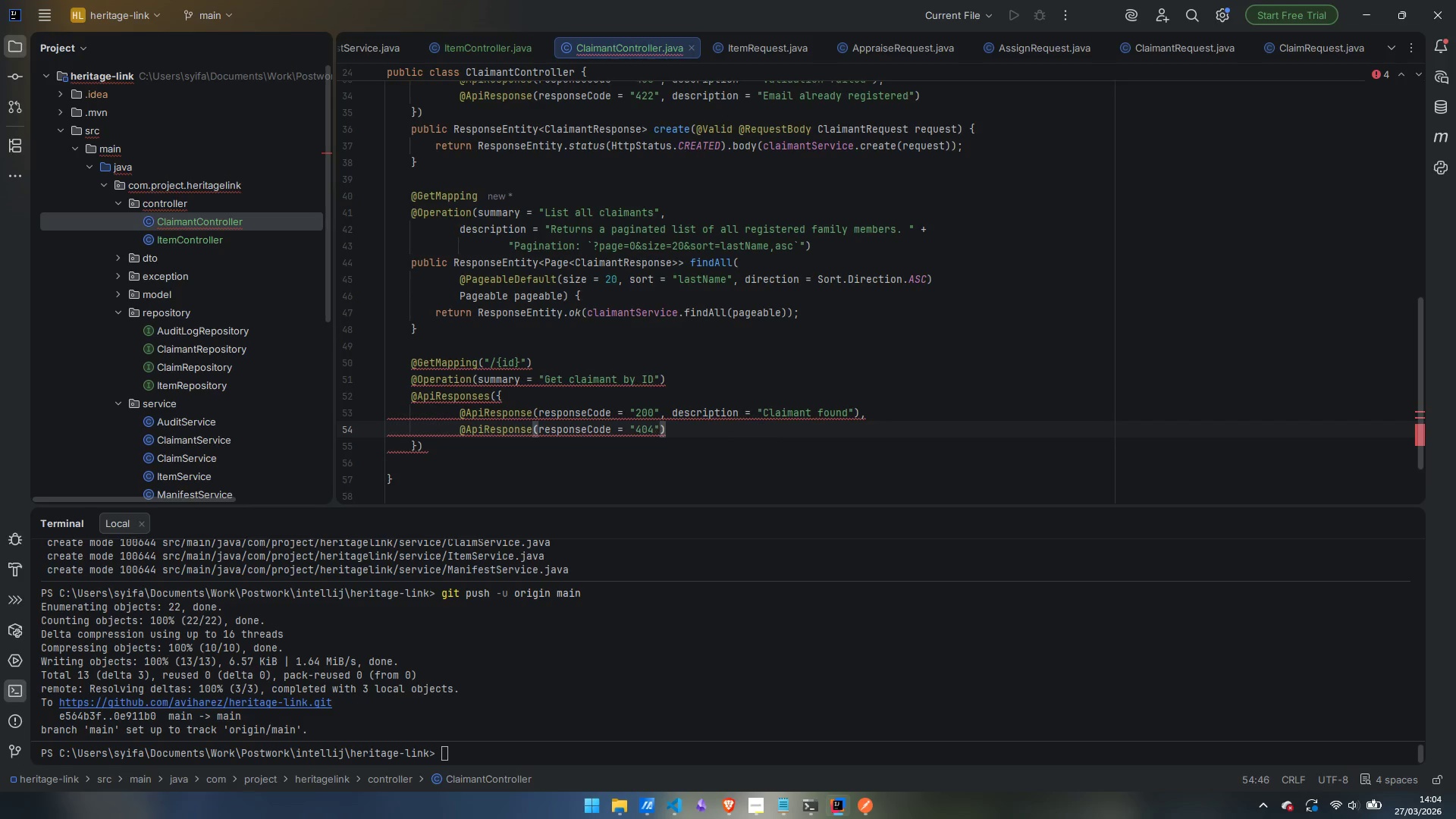 
type(, desc)
 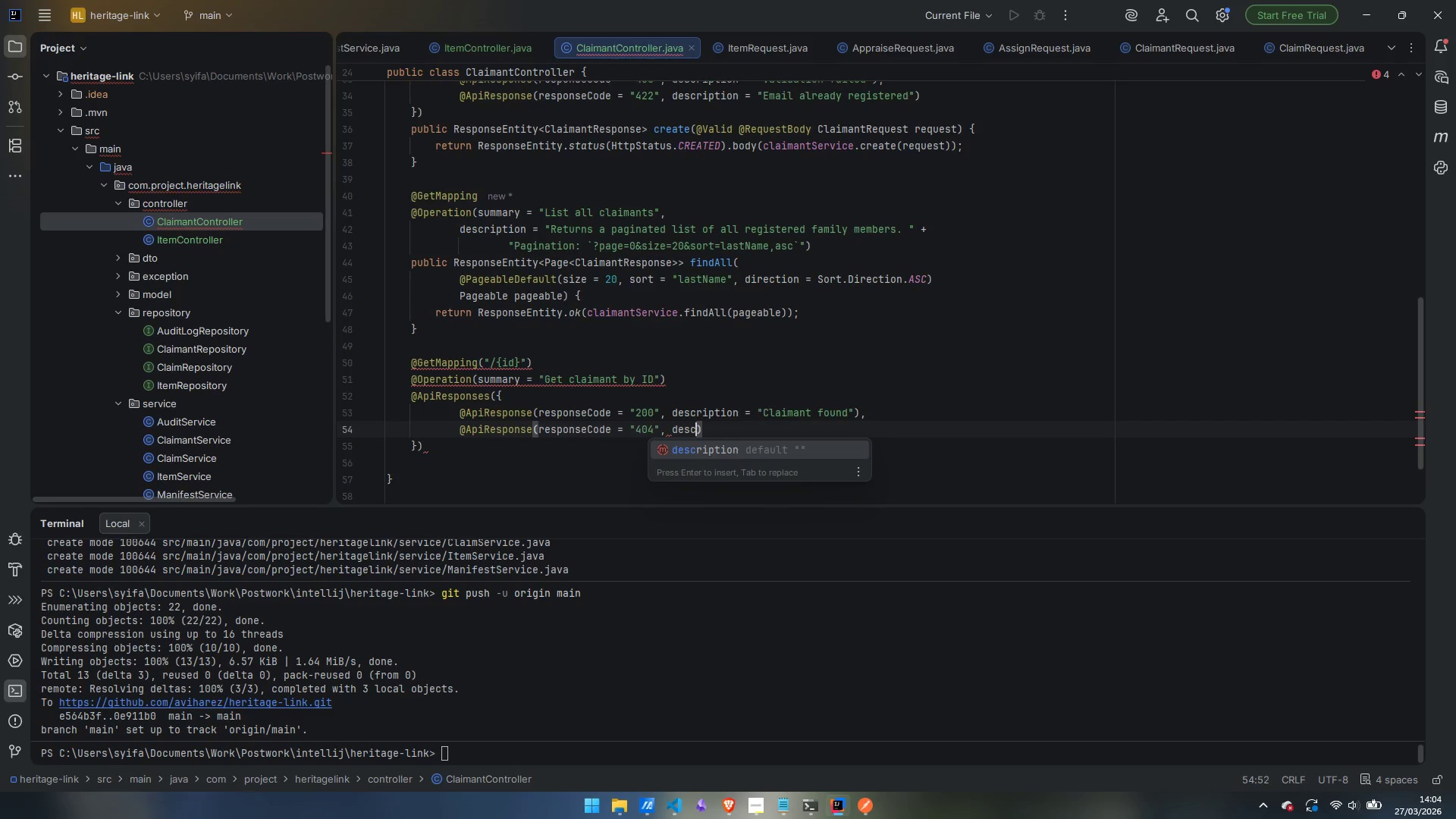 
key(Enter)
 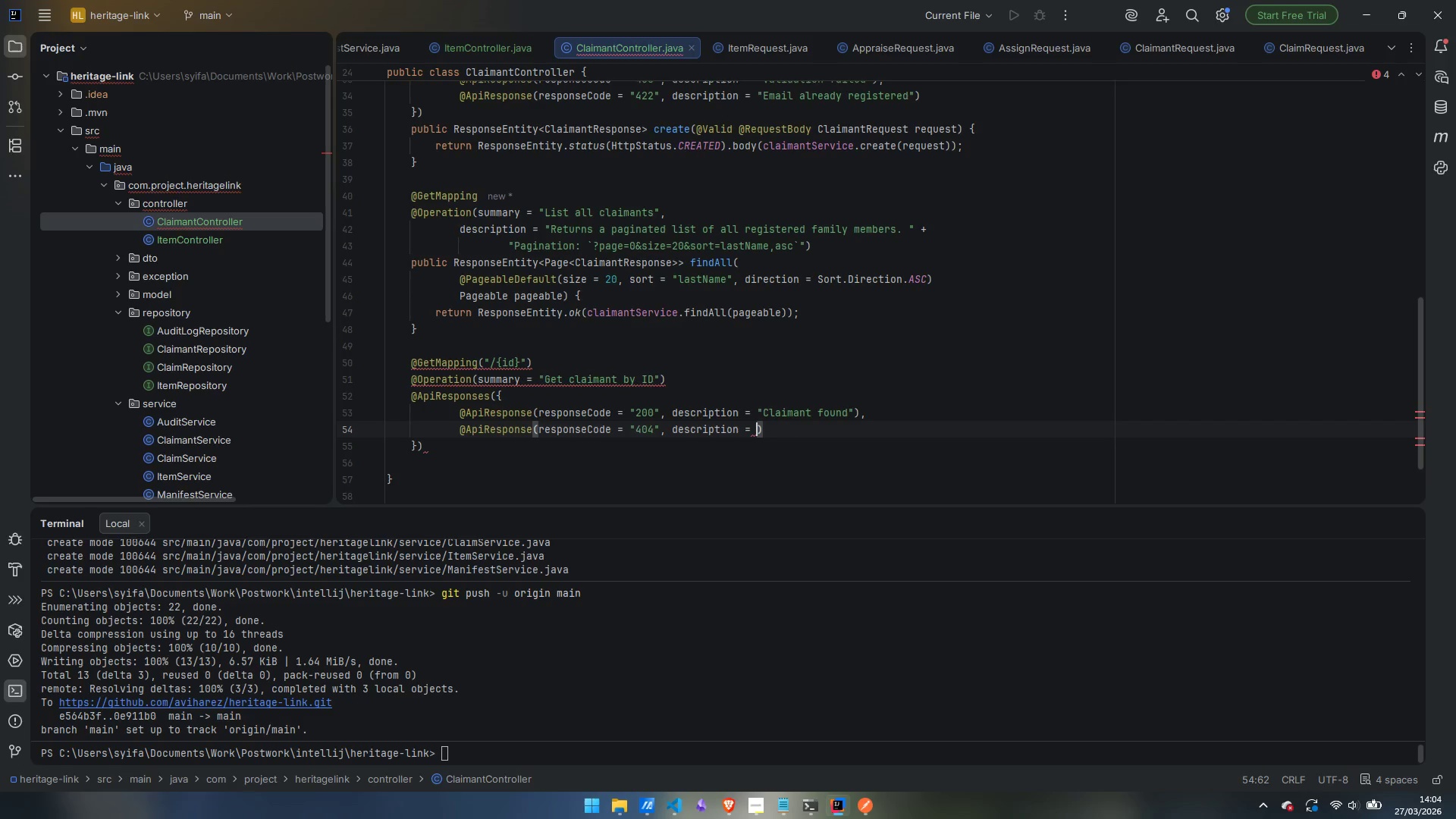 
type("de)
key(Backspace)
key(Backspace)
type(Claimt)
key(Backspace)
type(ant not found)
 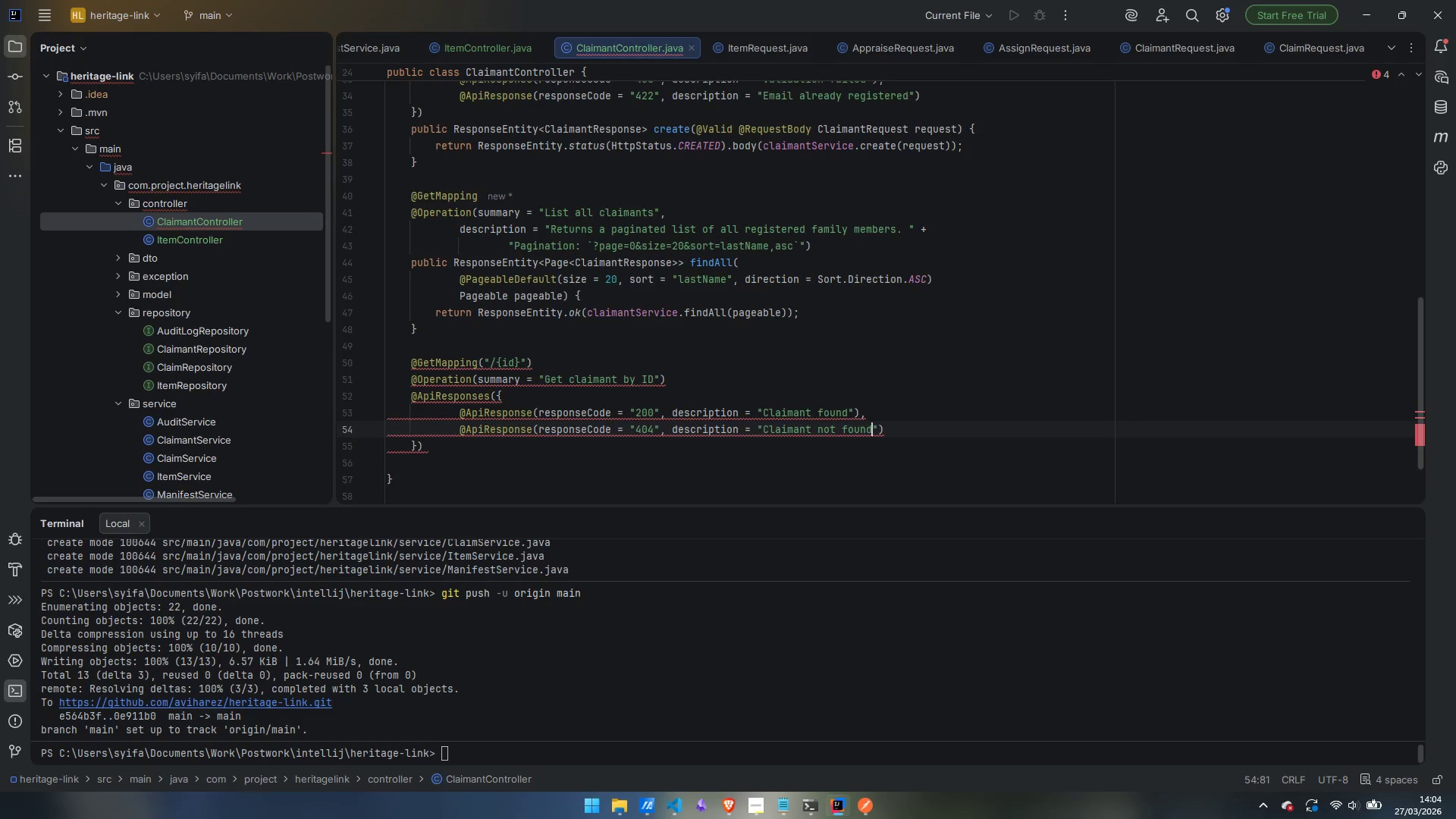 
key(ArrowRight)
 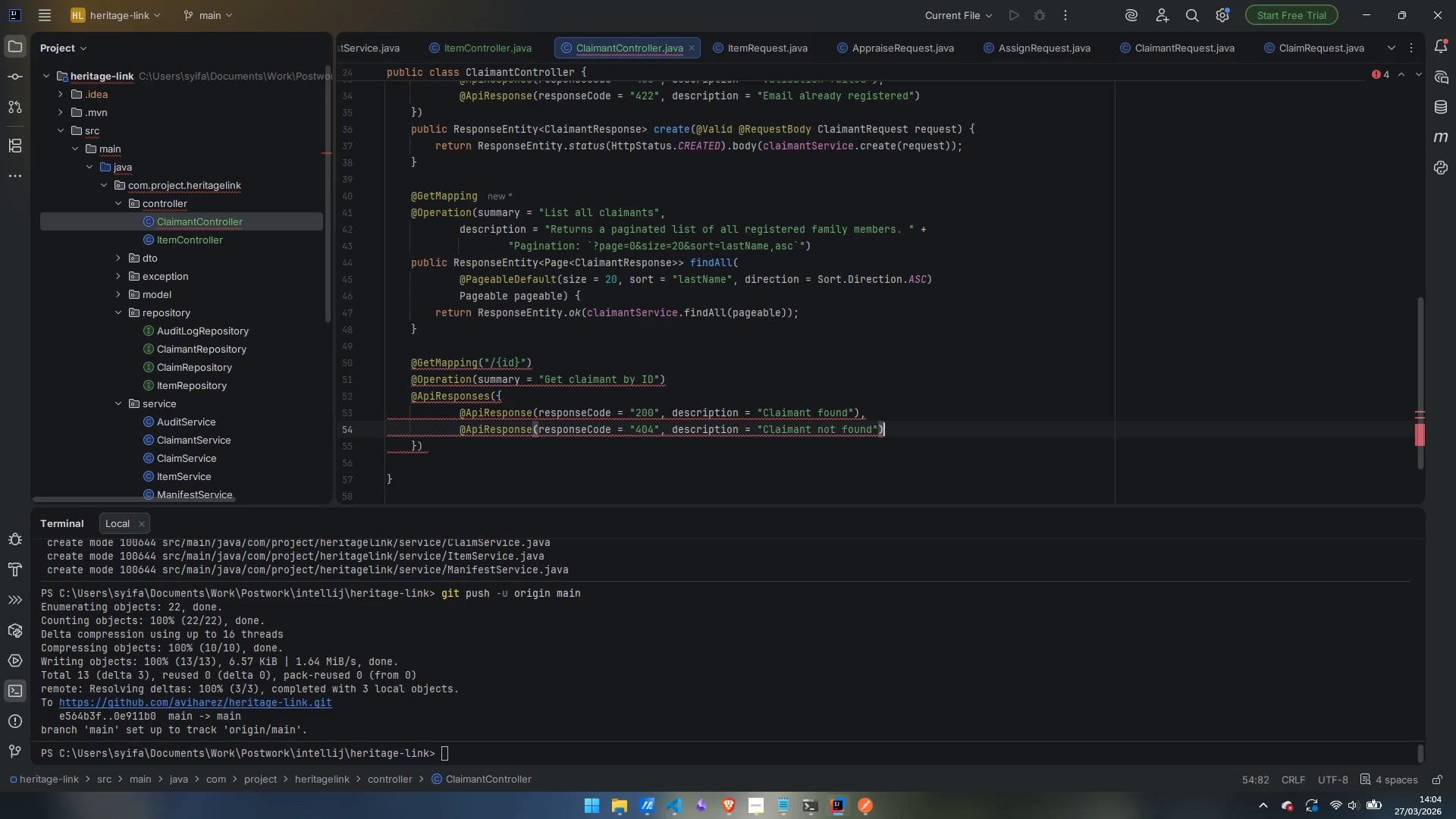 
key(ArrowRight)
 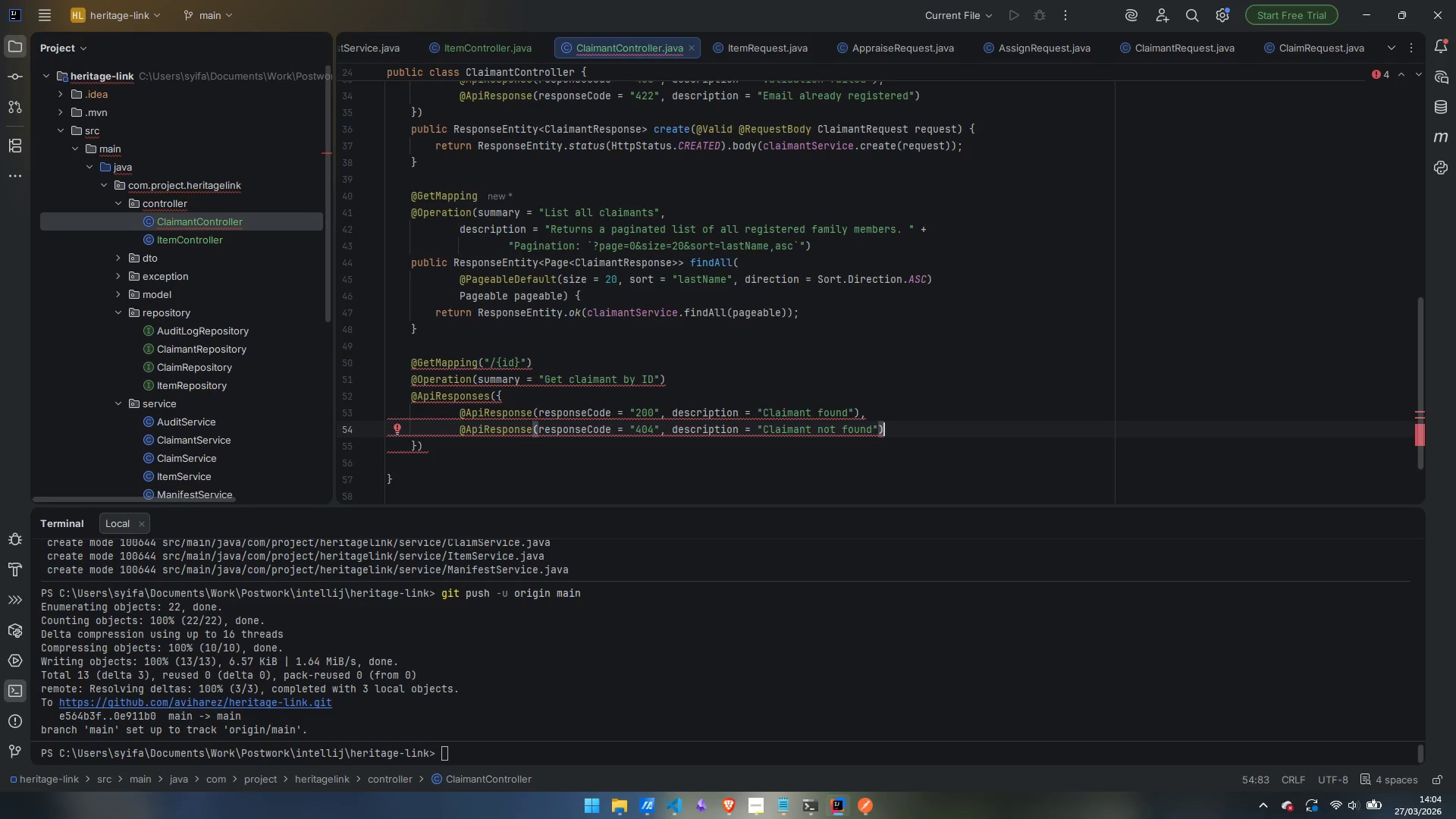 
key(ArrowDown)
 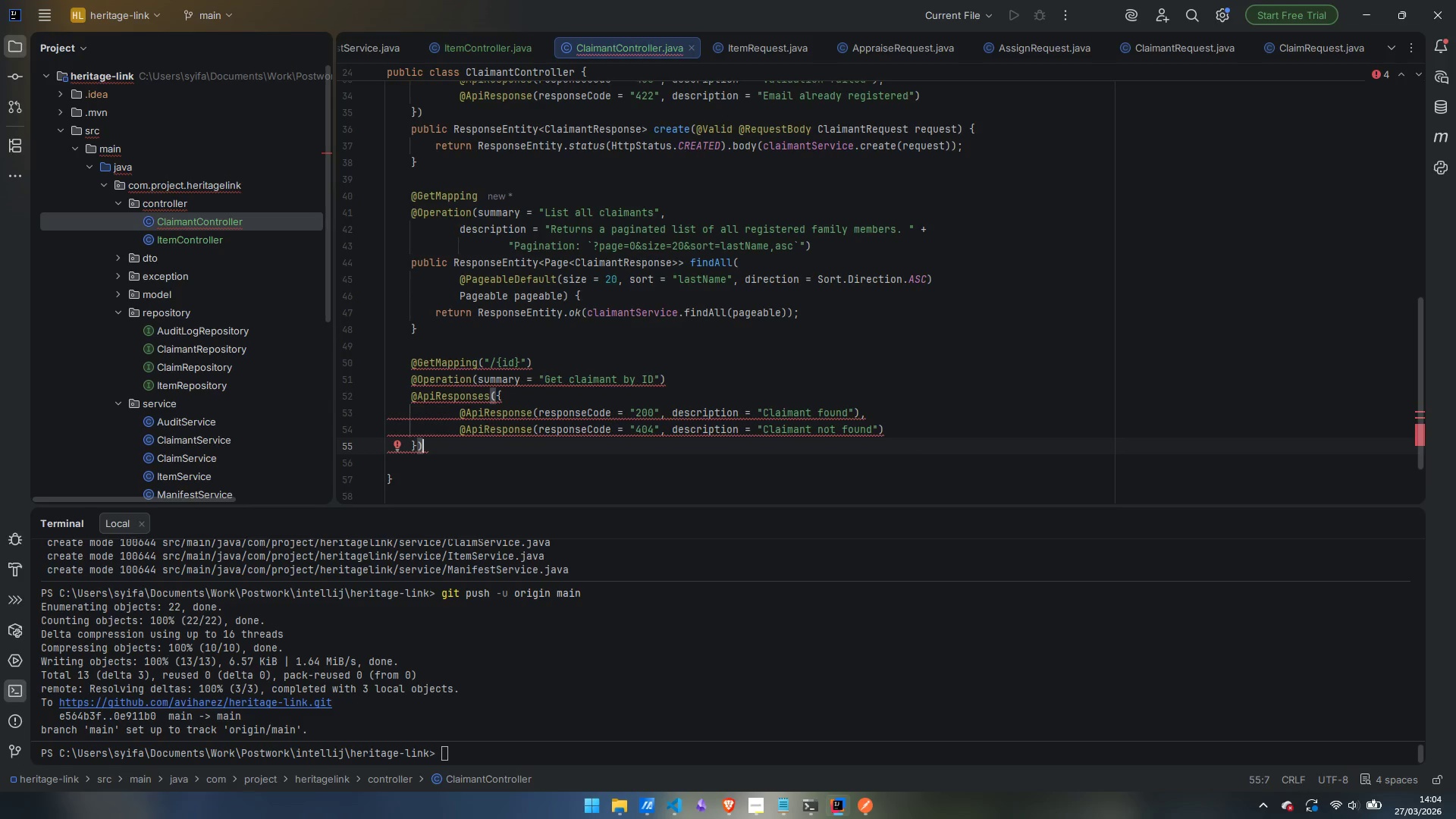 
key(Enter)
 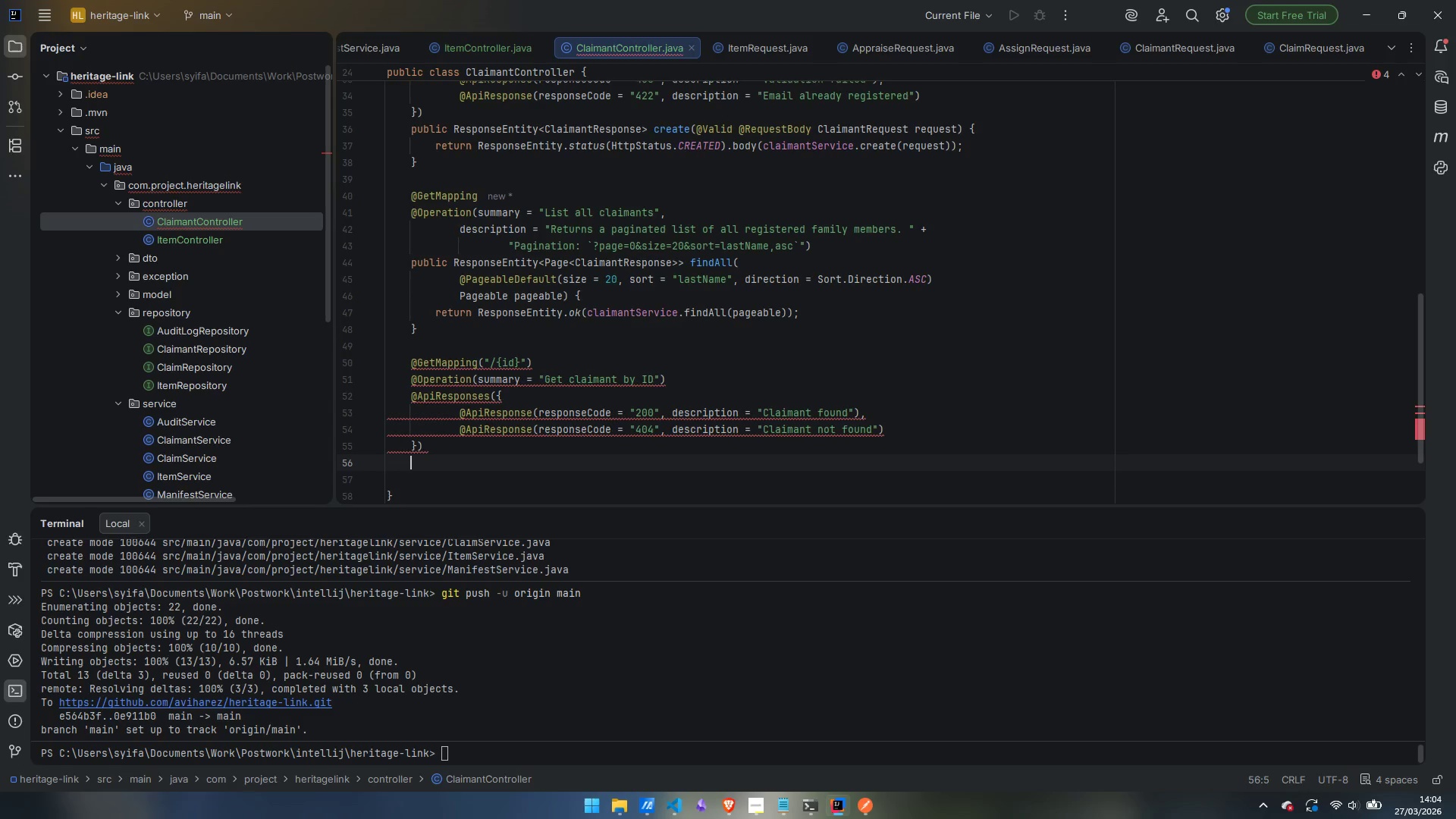 
type(public Reponse)
 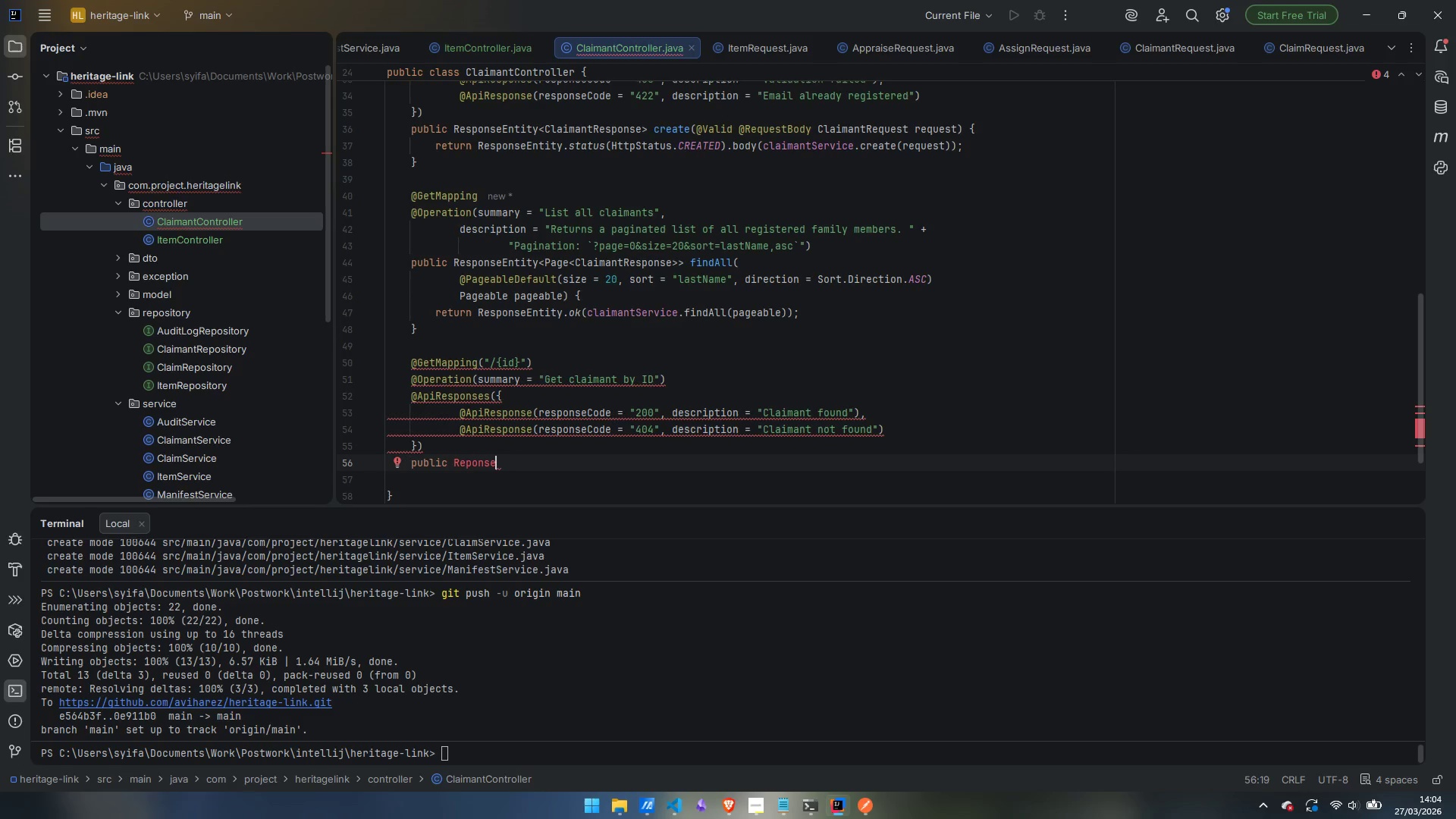 
key(Control+ControlLeft)
 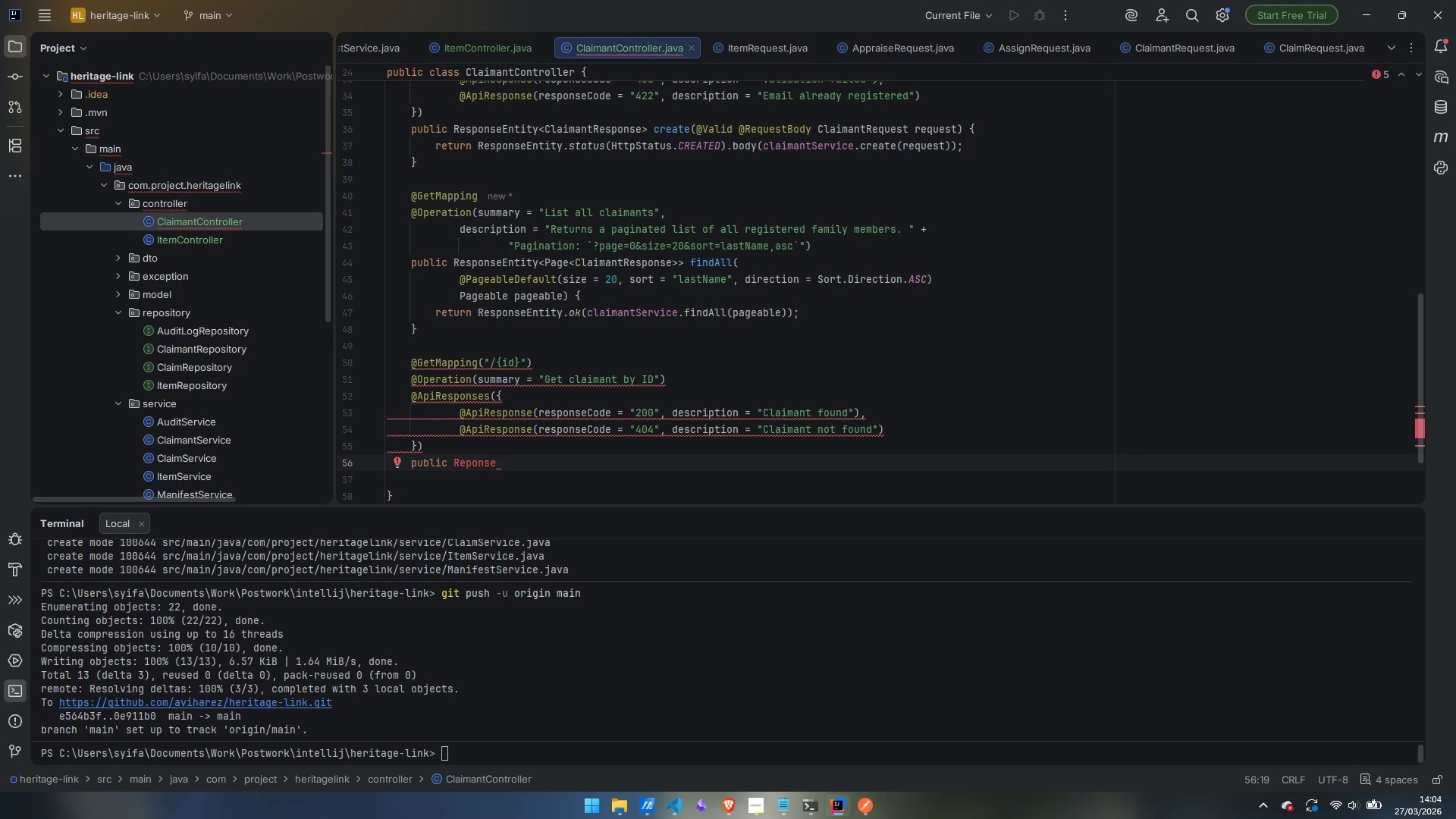 
key(Control+Backspace)
 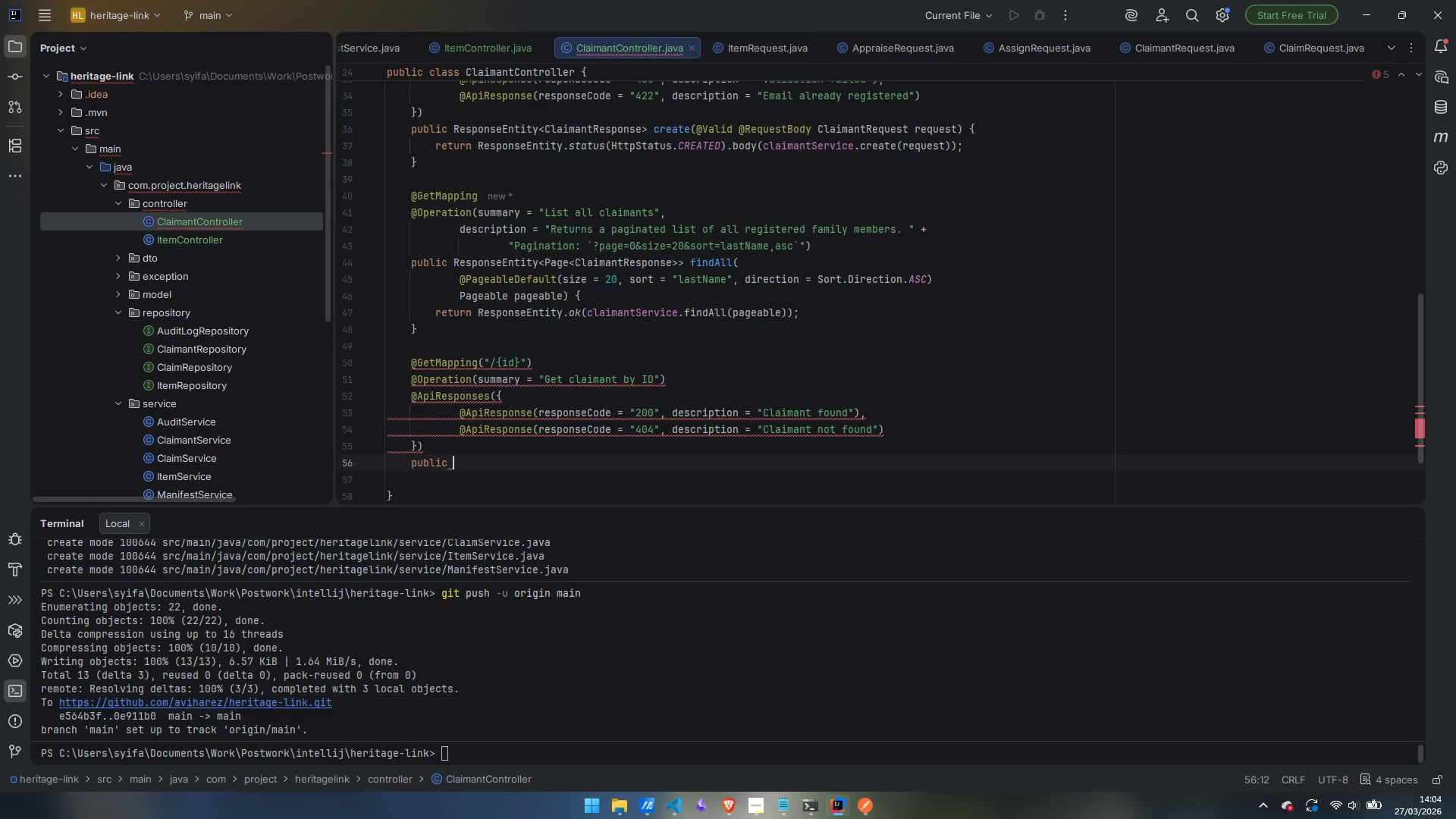 
type(Reponse)
 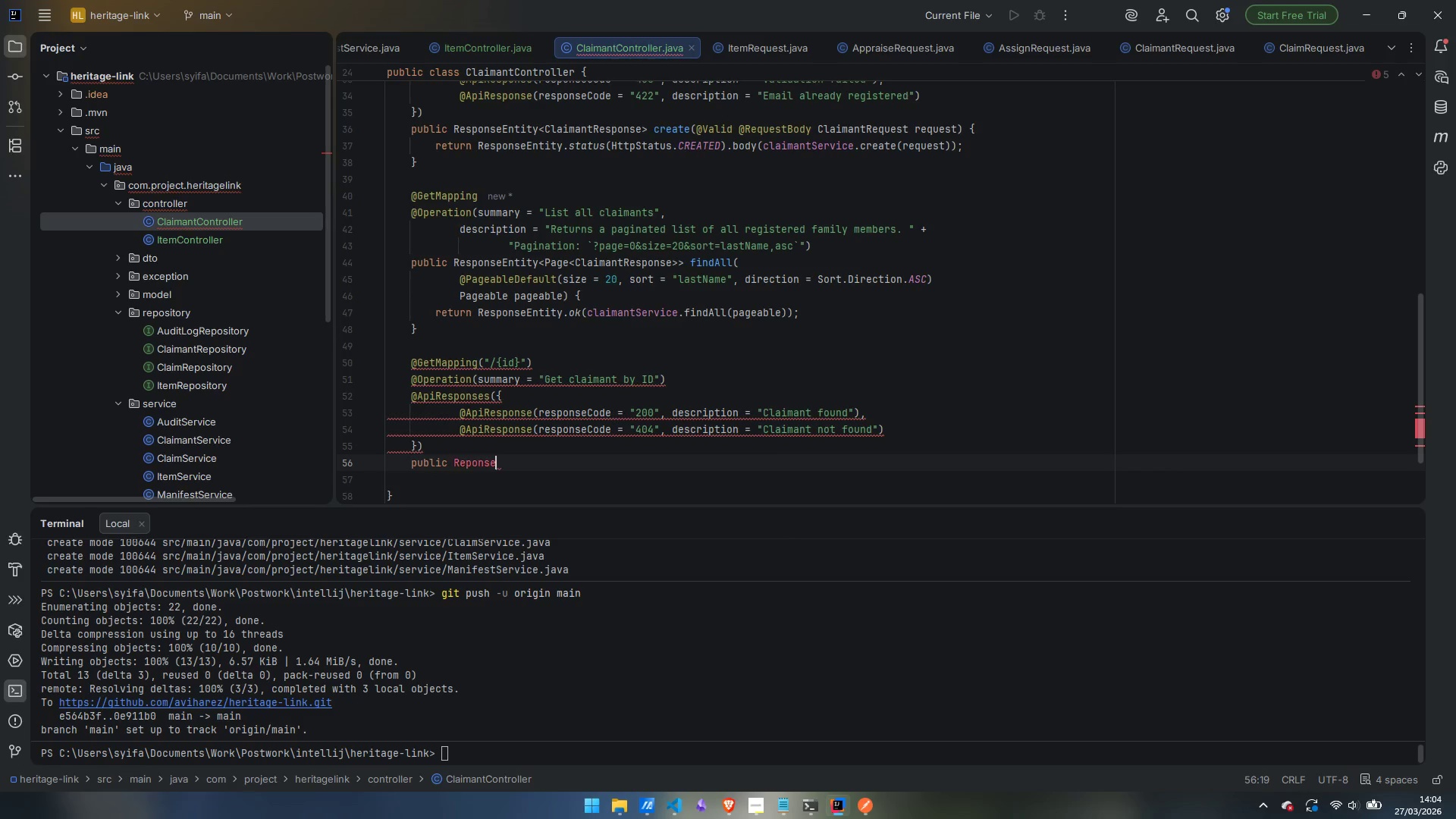 
key(Control+ControlLeft)
 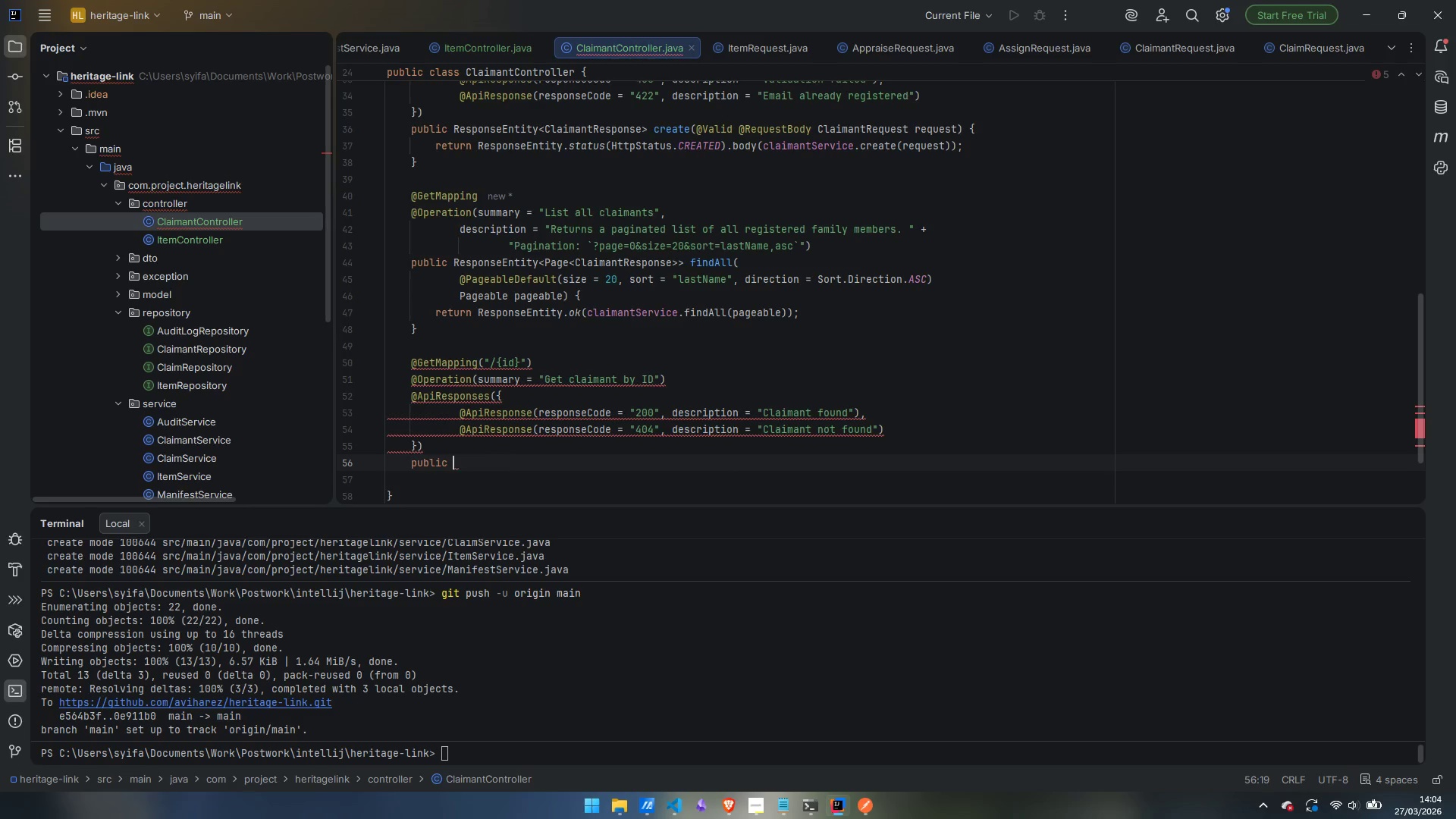 
key(Control+Backspace)
 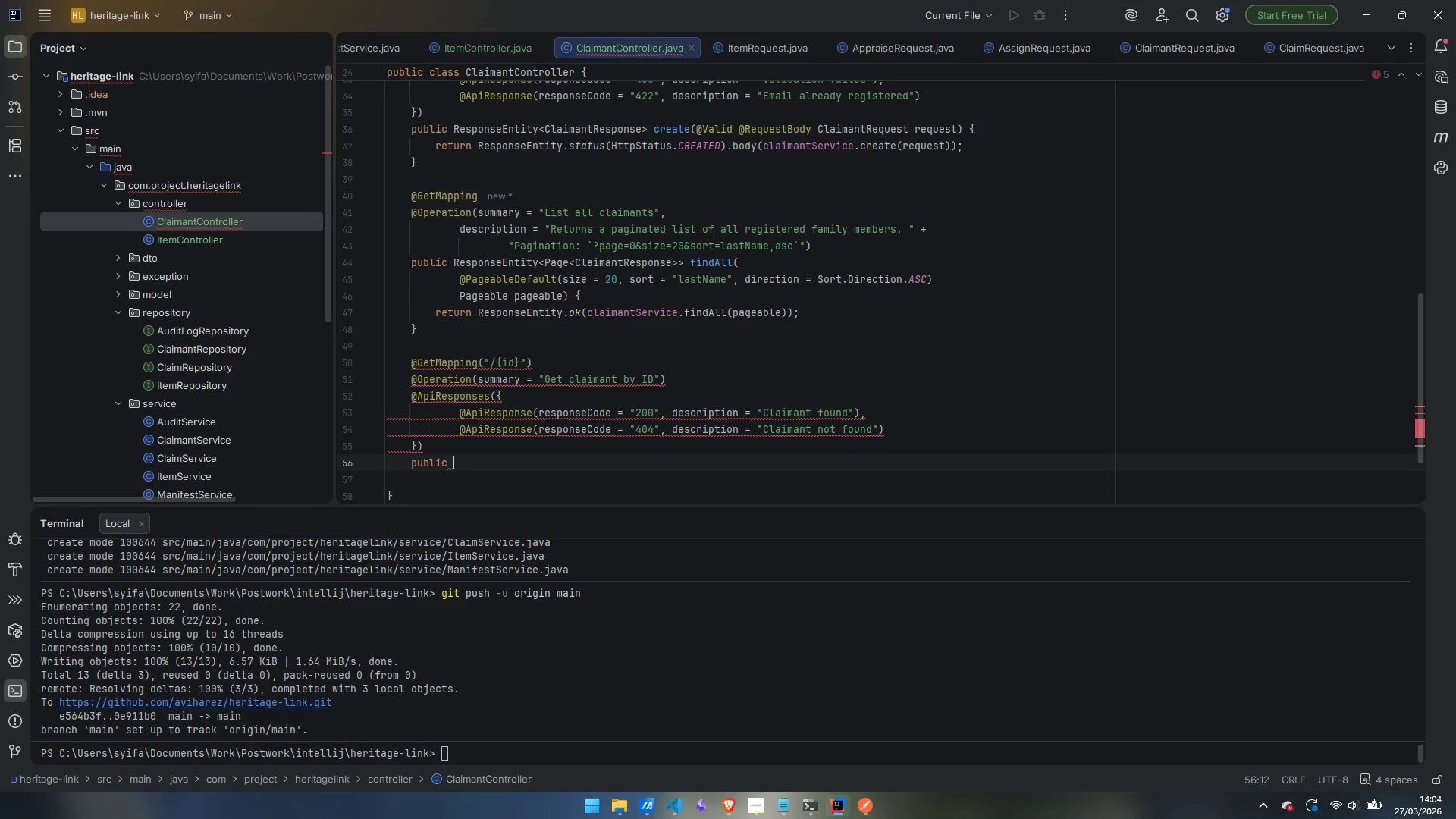 
type(ResponseEn)
 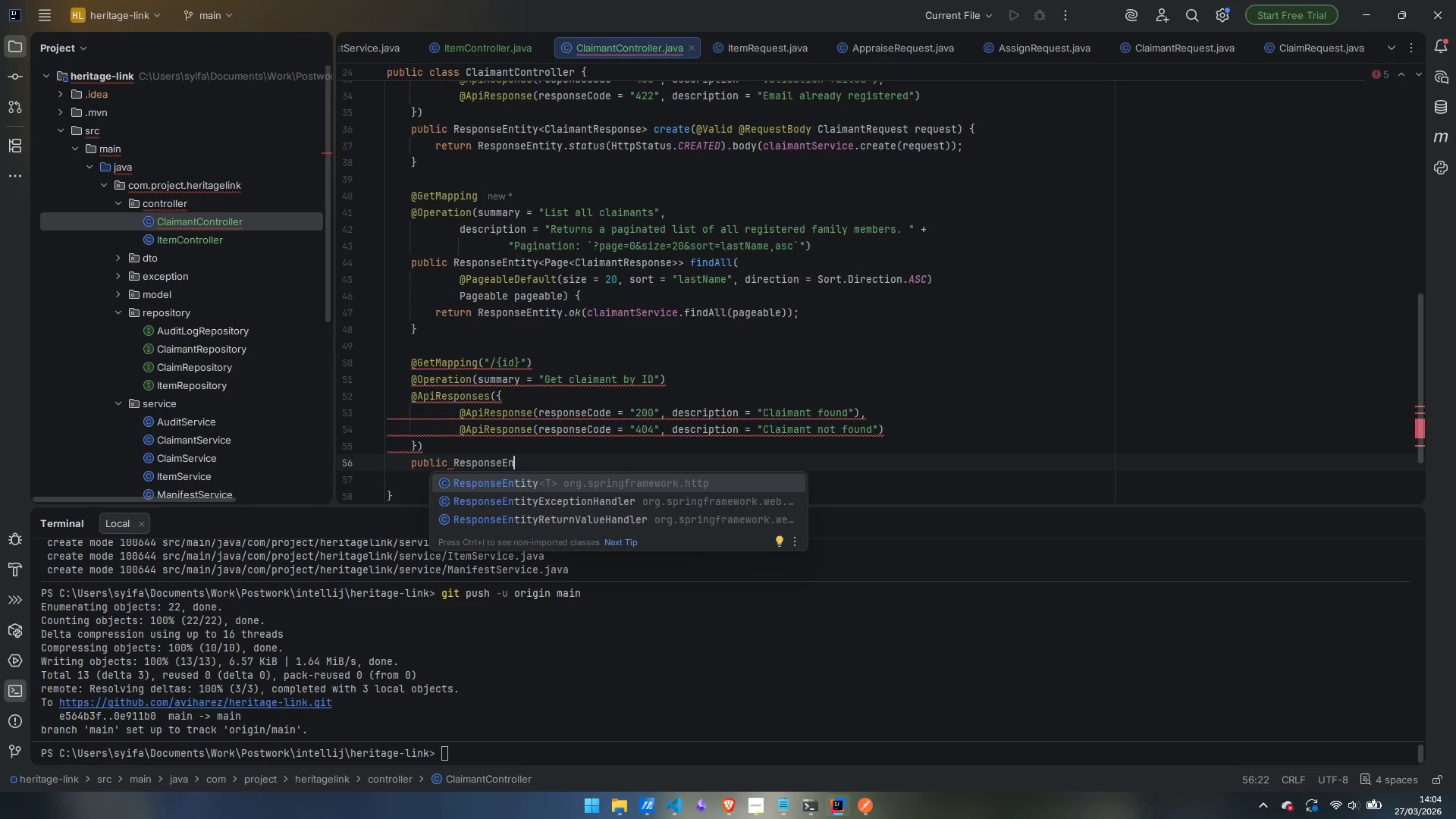 
key(Enter)
 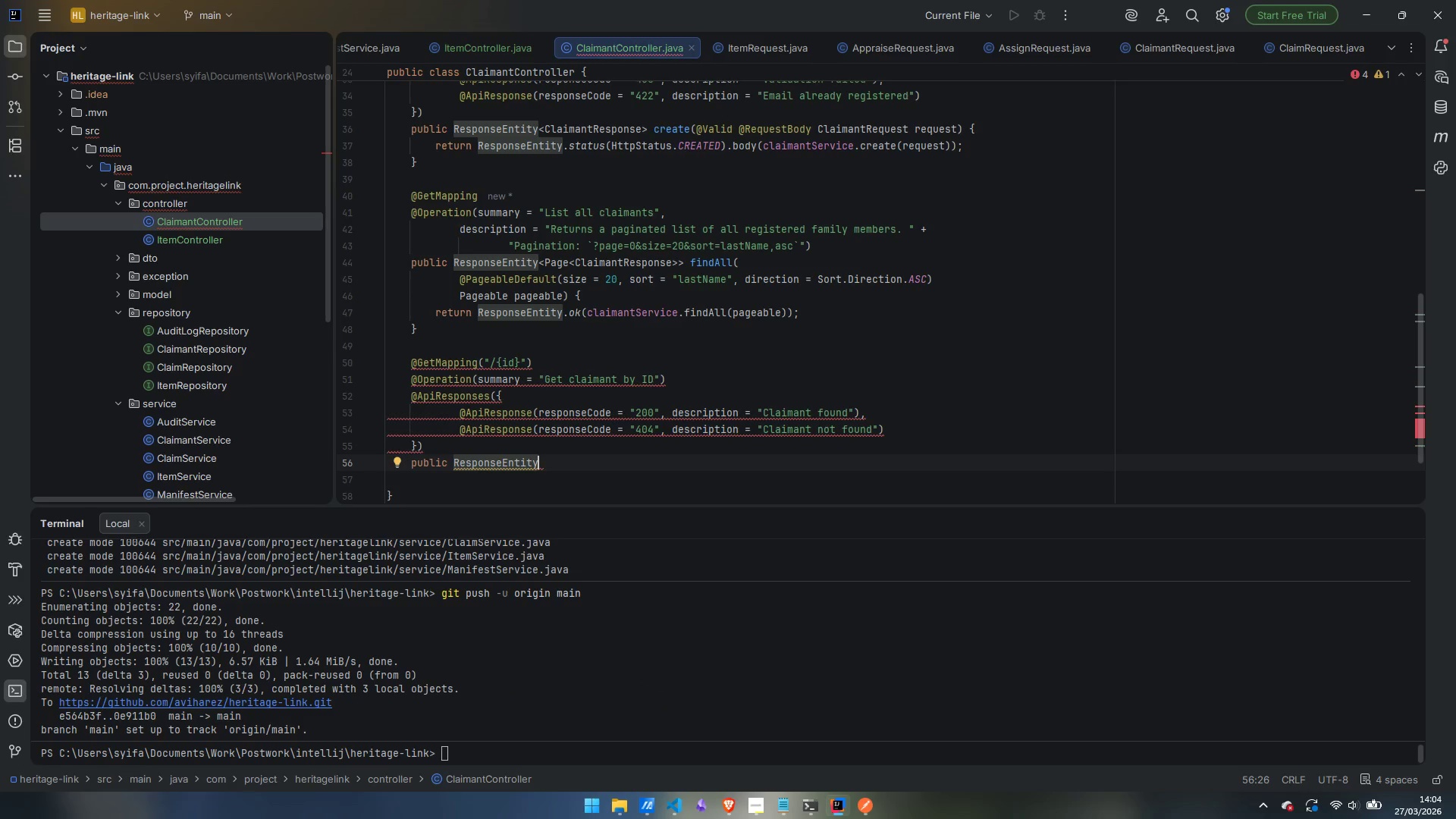 
type(<ClaimantRes)
 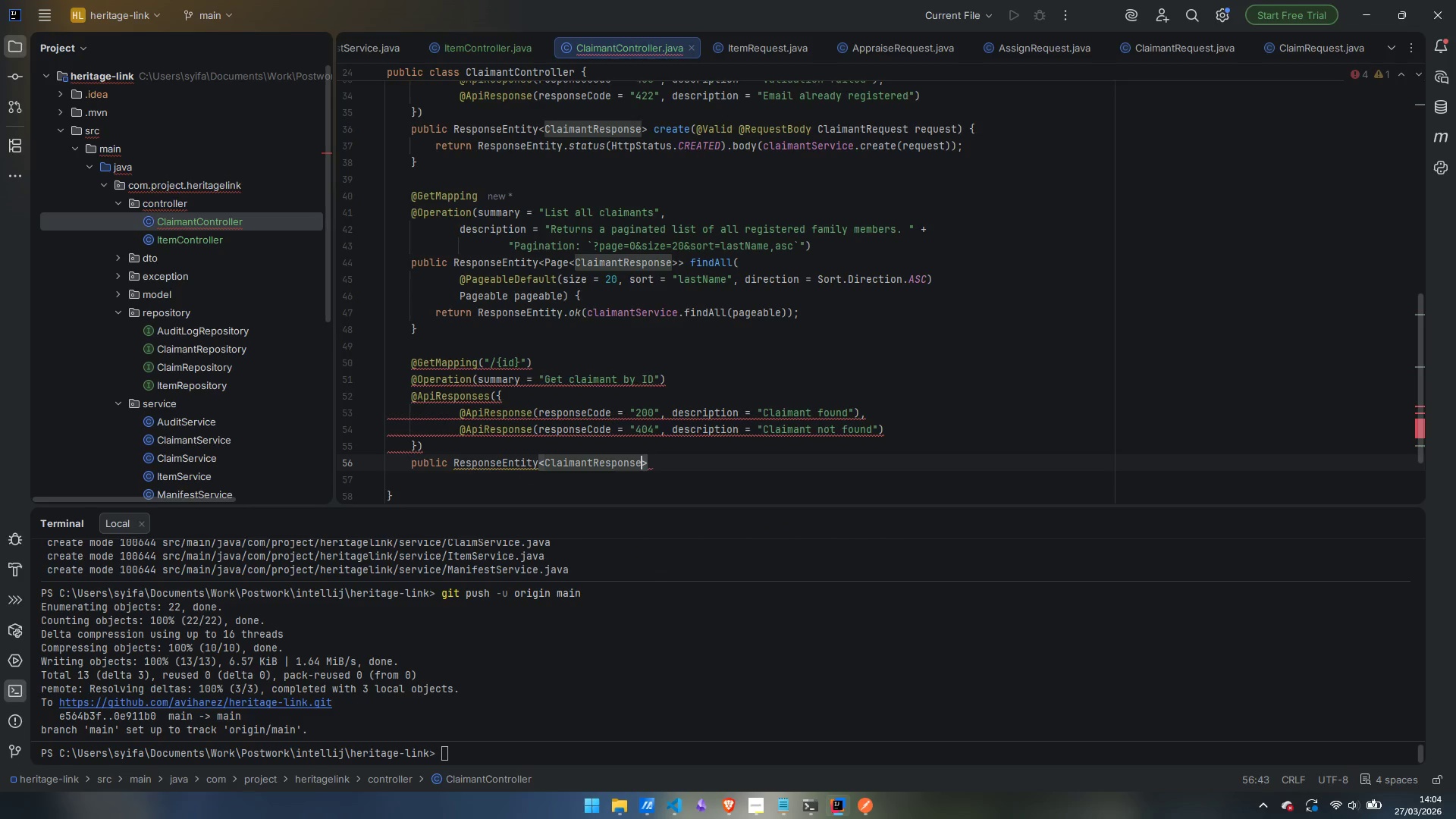 
 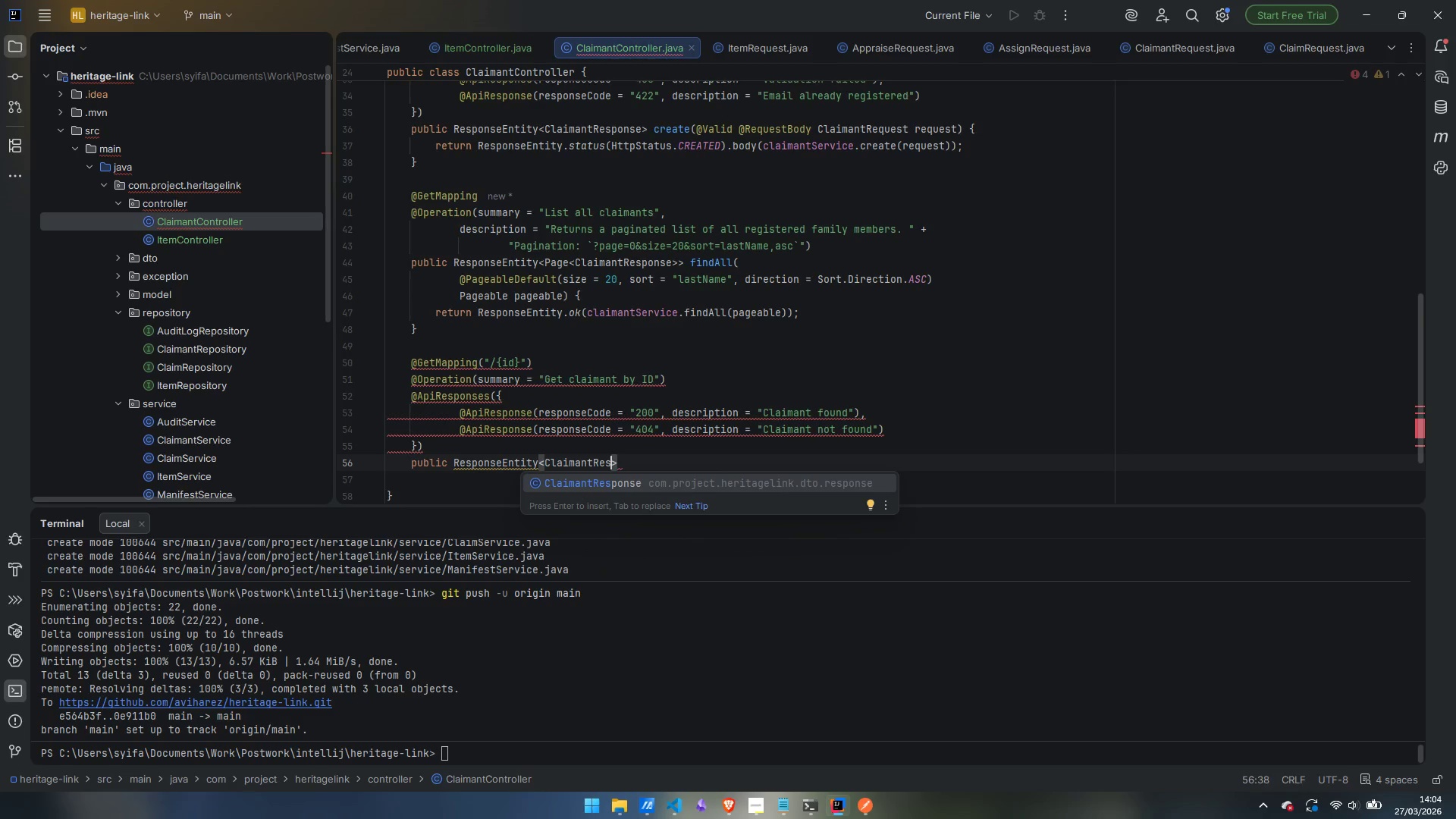 
key(Enter)
 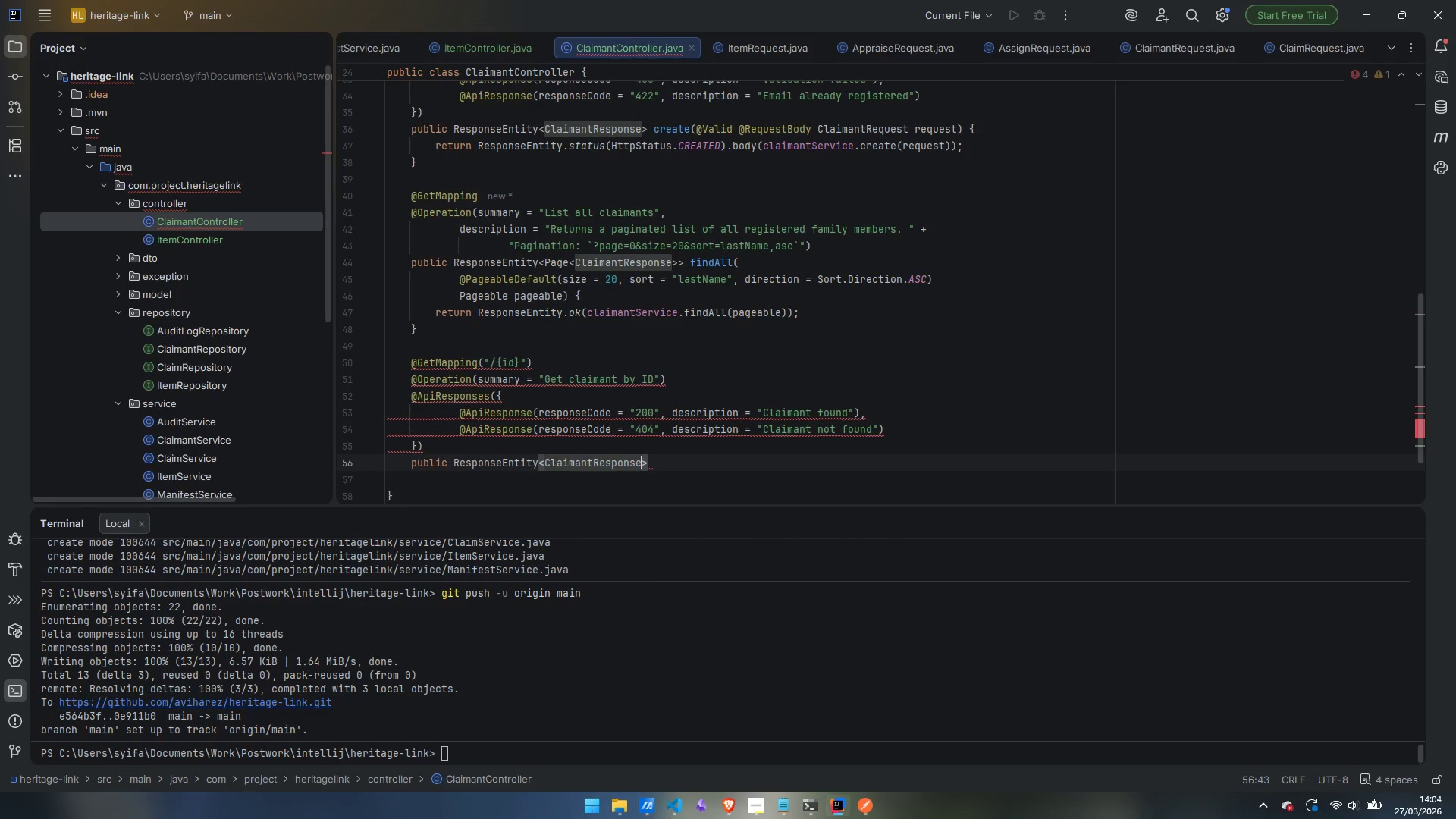 
key(ArrowRight)
 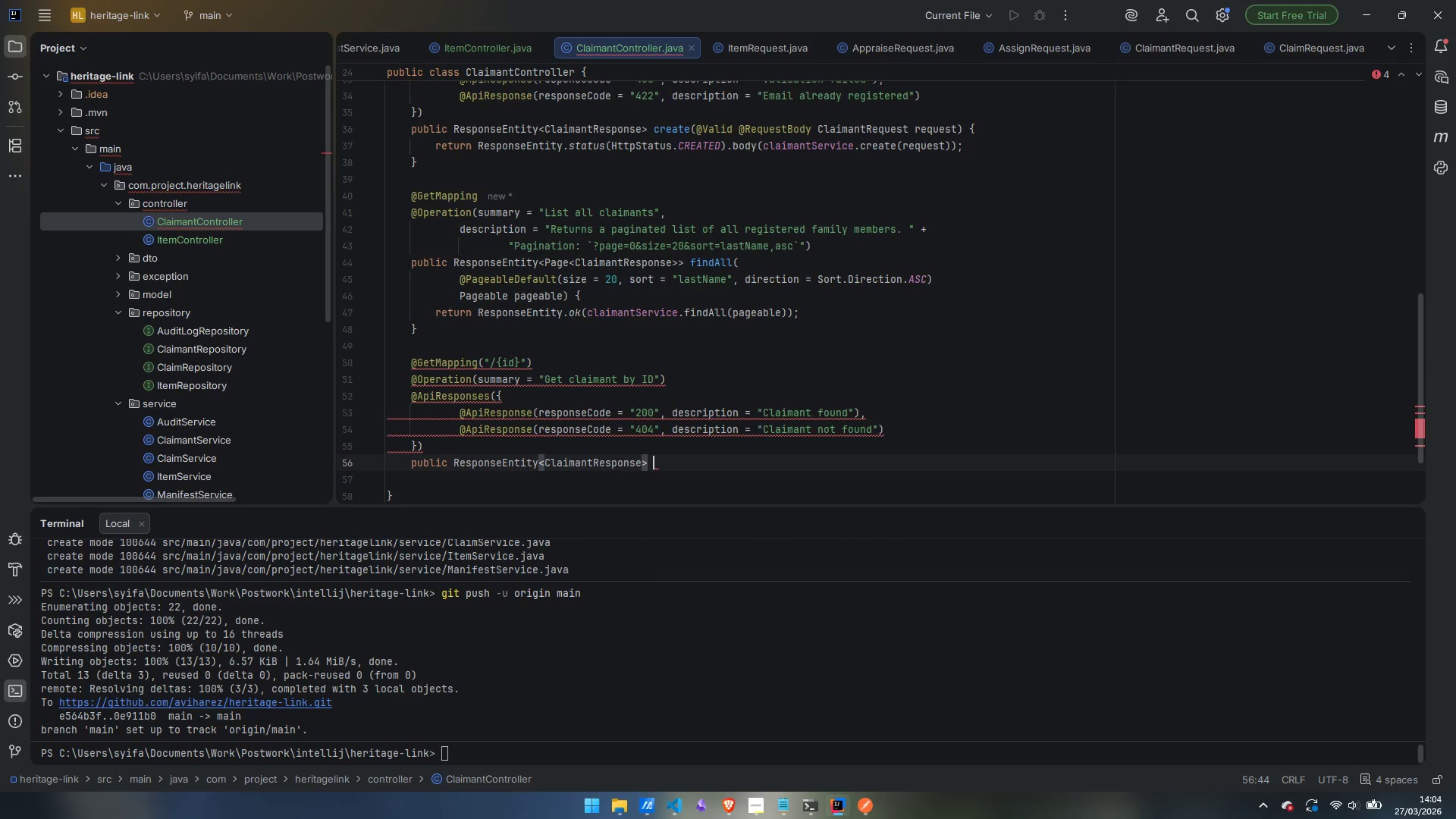 
type( findById)
 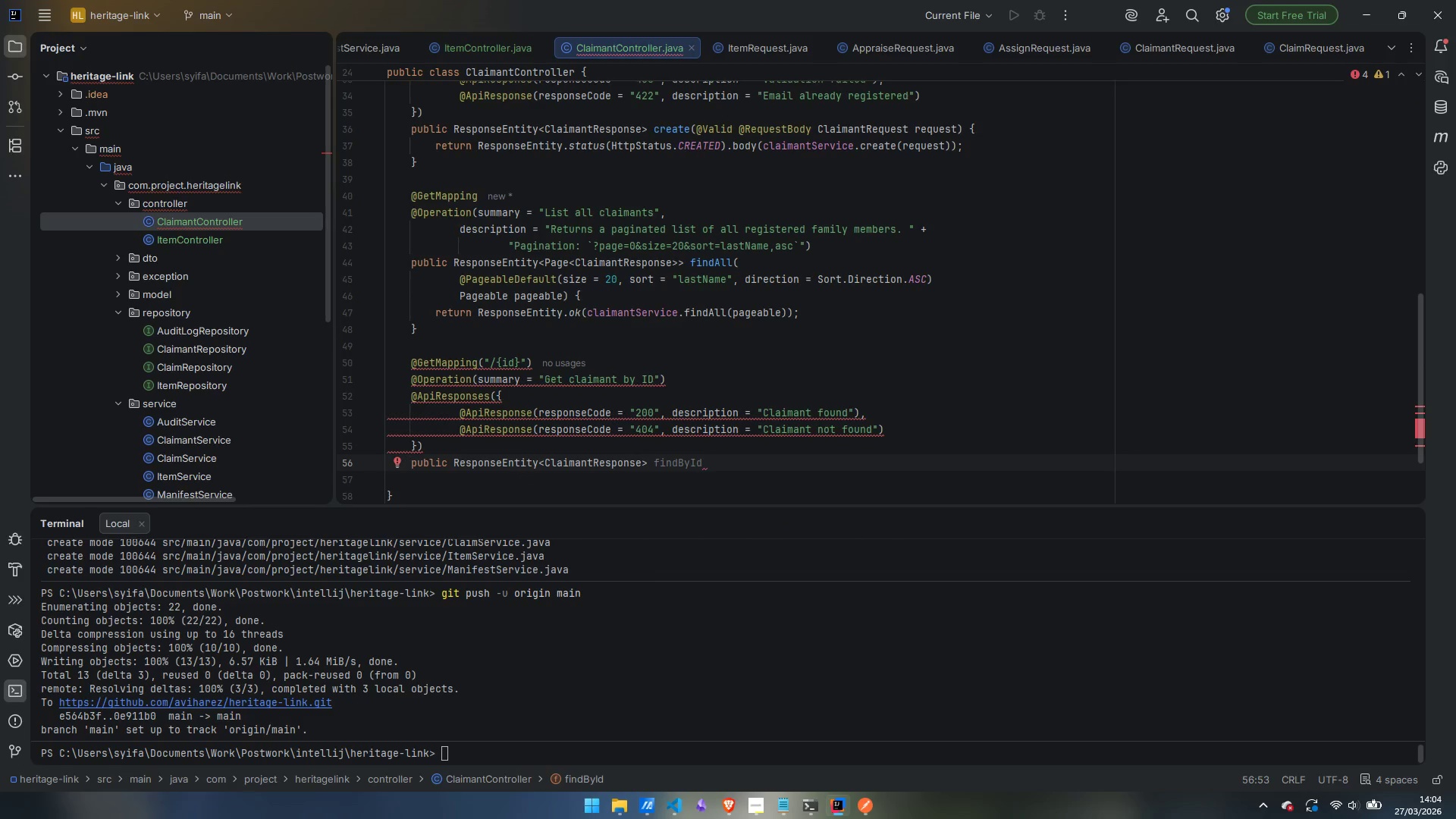 
hold_key(key=ShiftLeft, duration=1.5)
 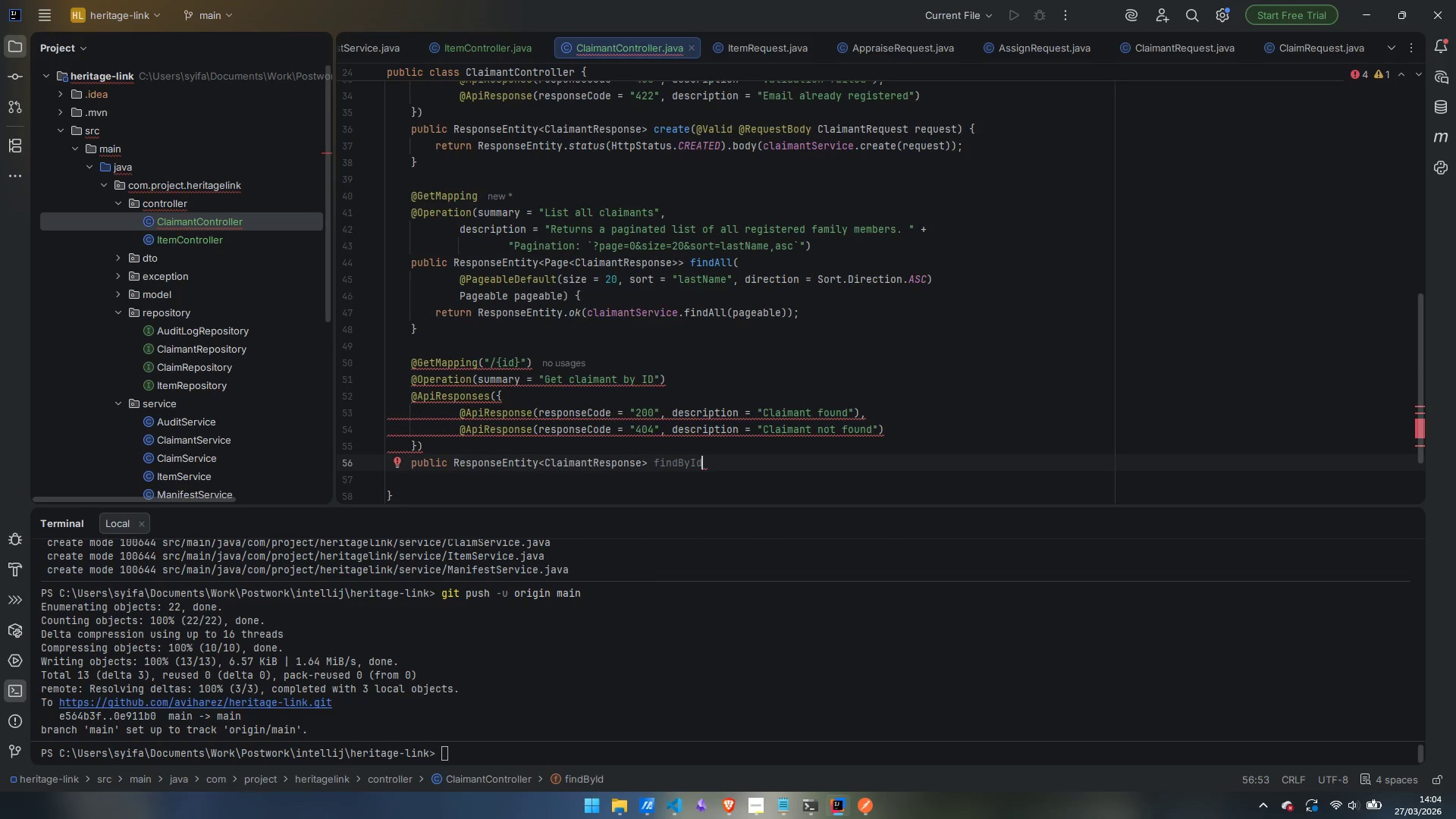 
type((@Path)
 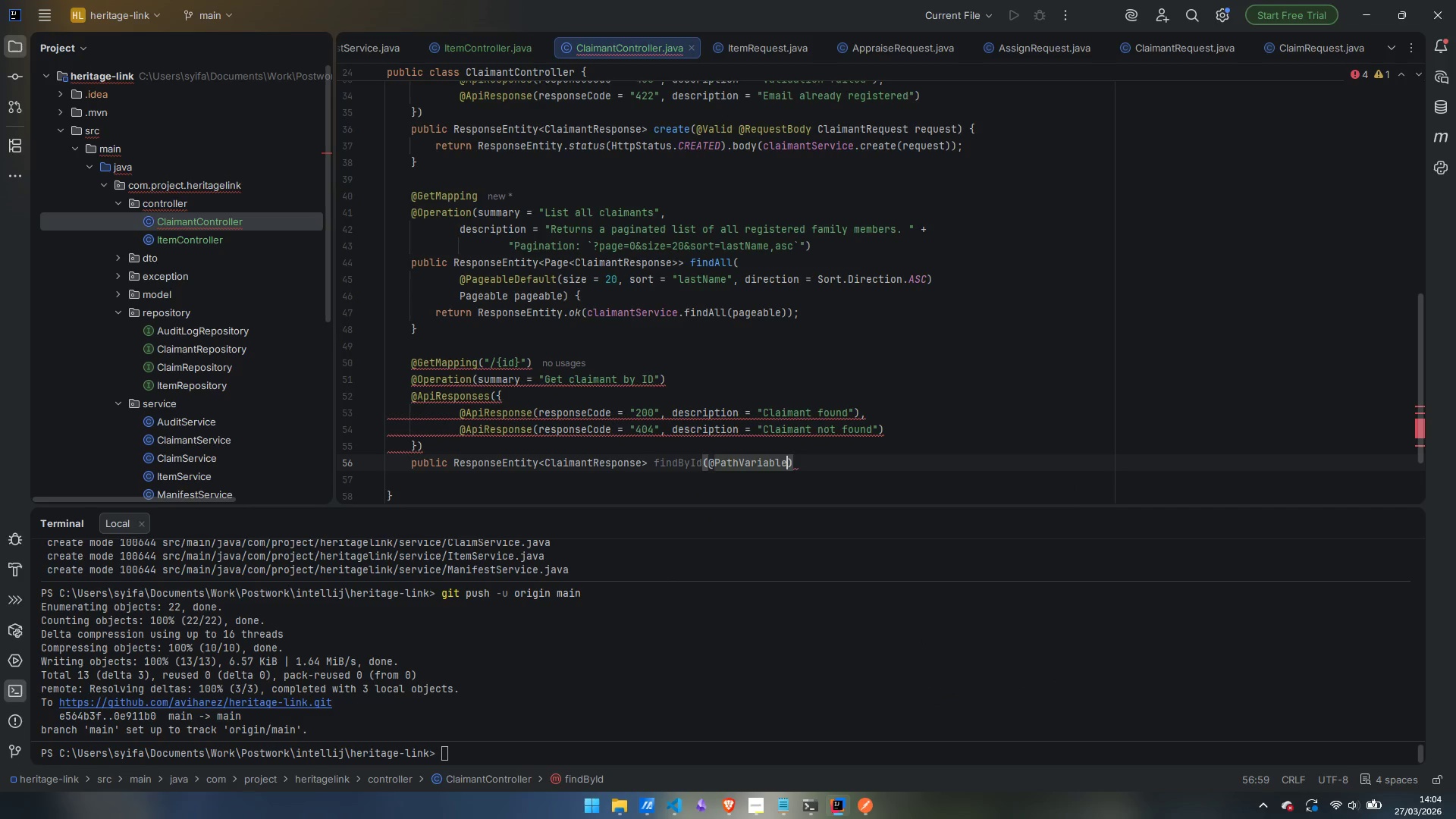 
key(Enter)
 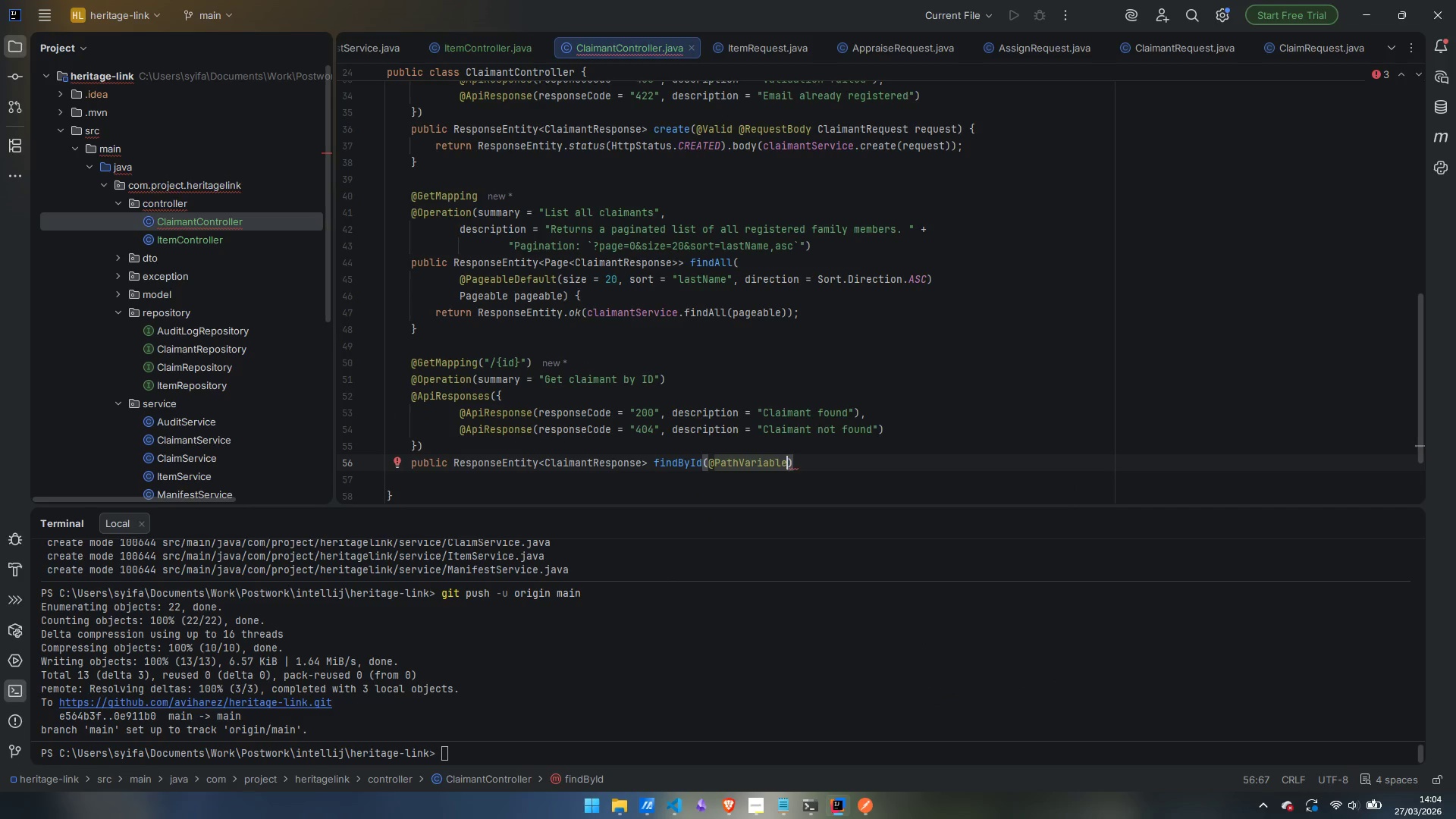 
type( Long id)
 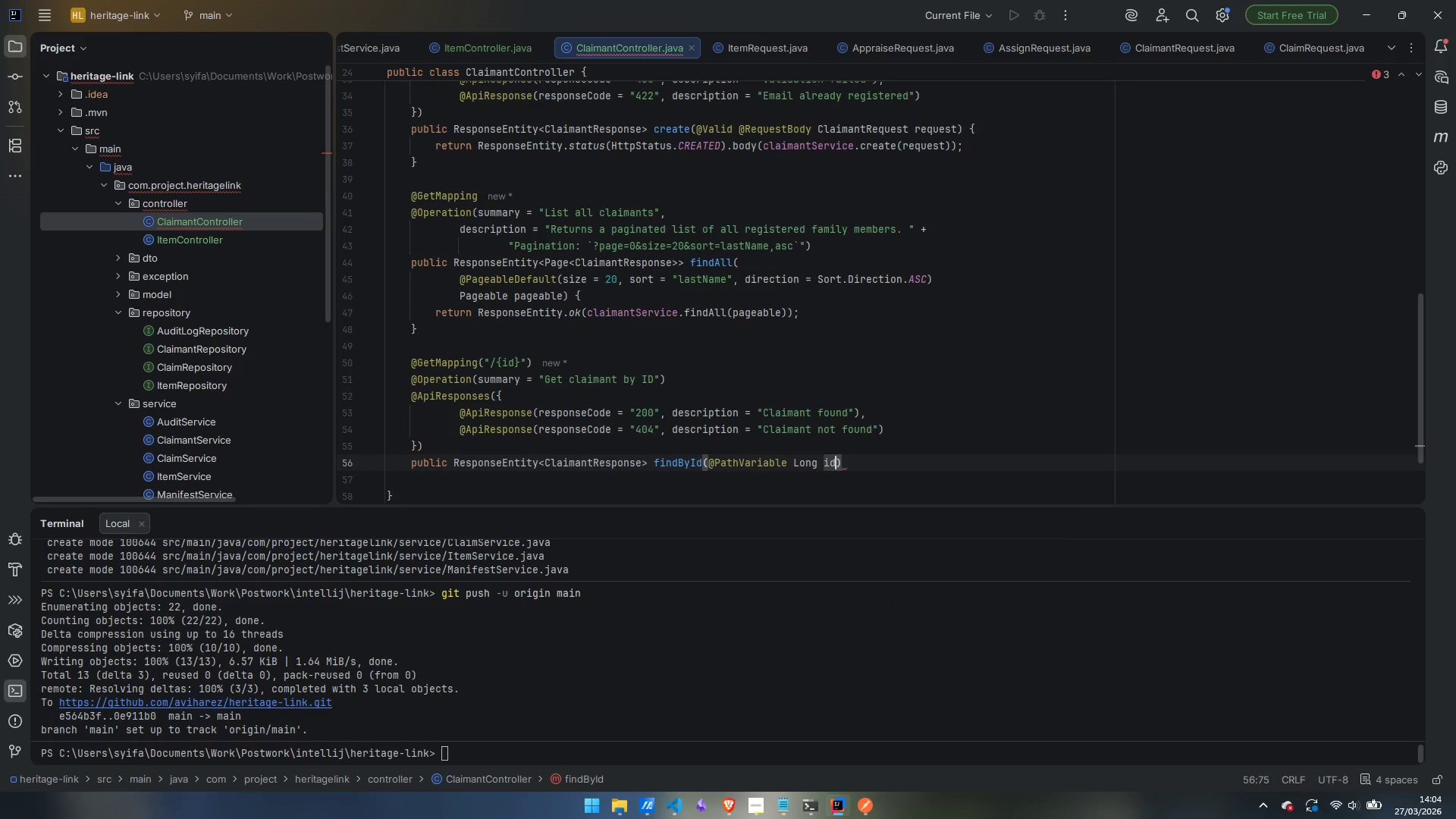 
key(ArrowRight)
 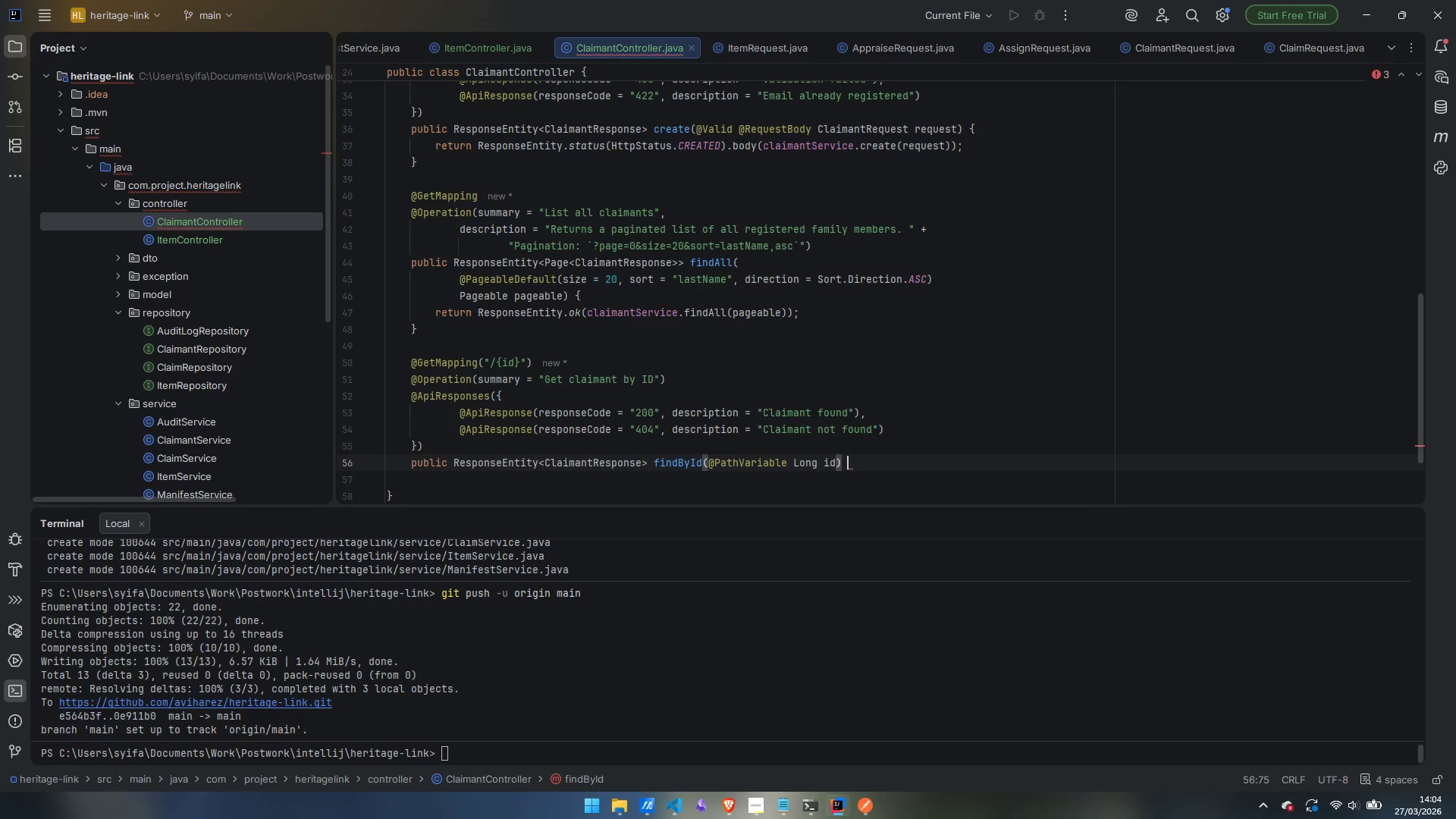 
key(Space)
 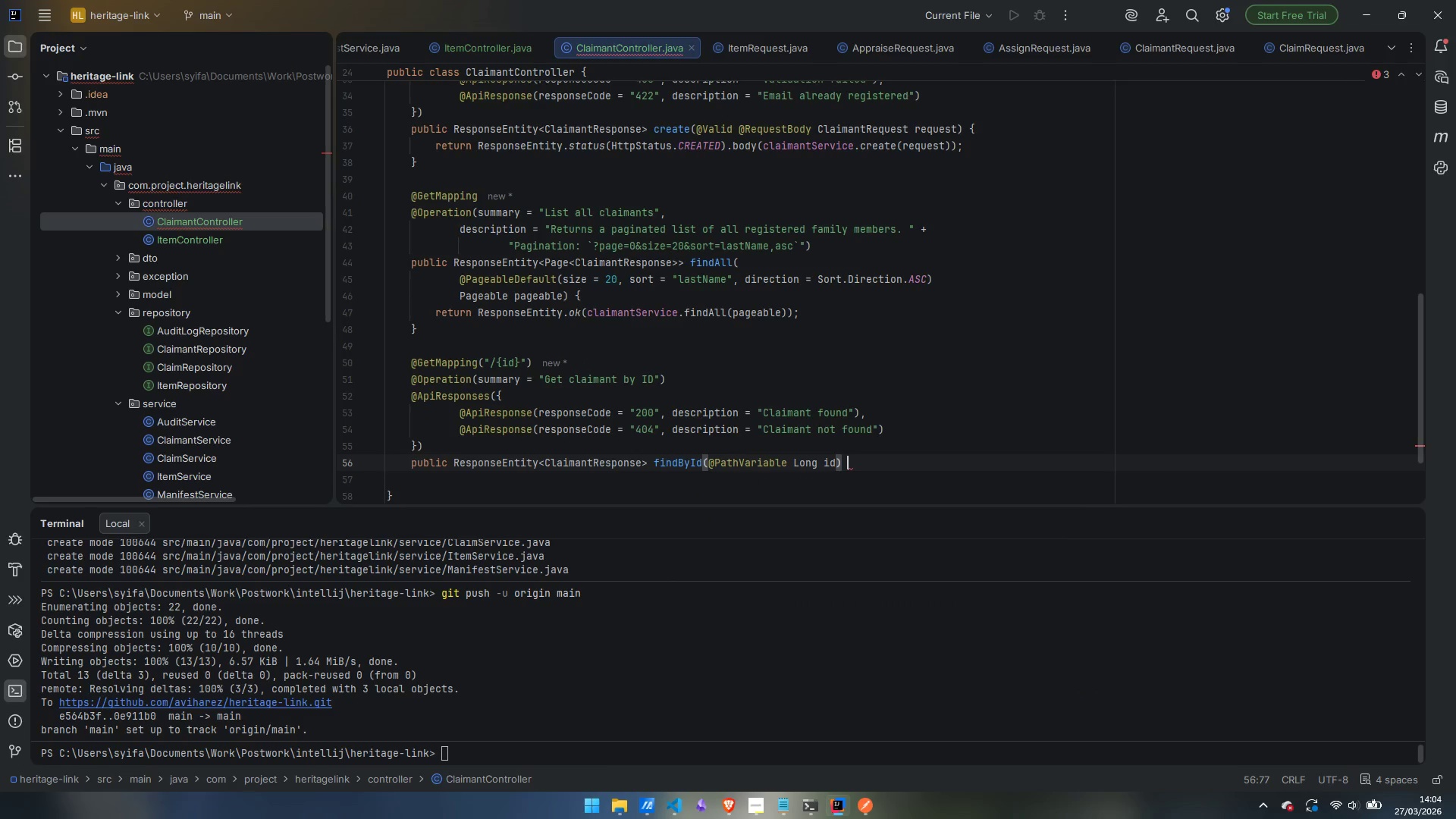 
key(Shift+BracketLeft)
 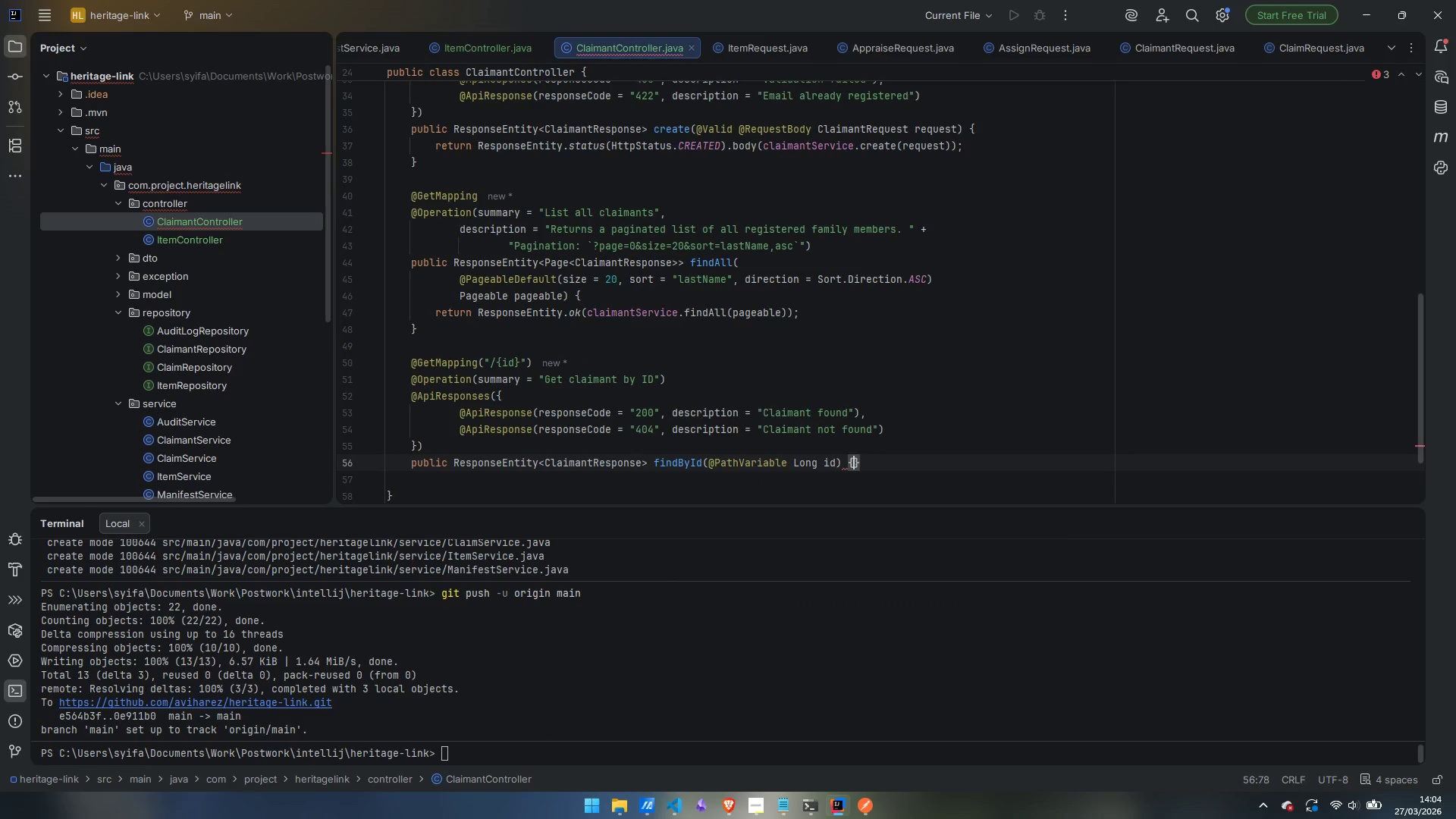 
key(Enter)
 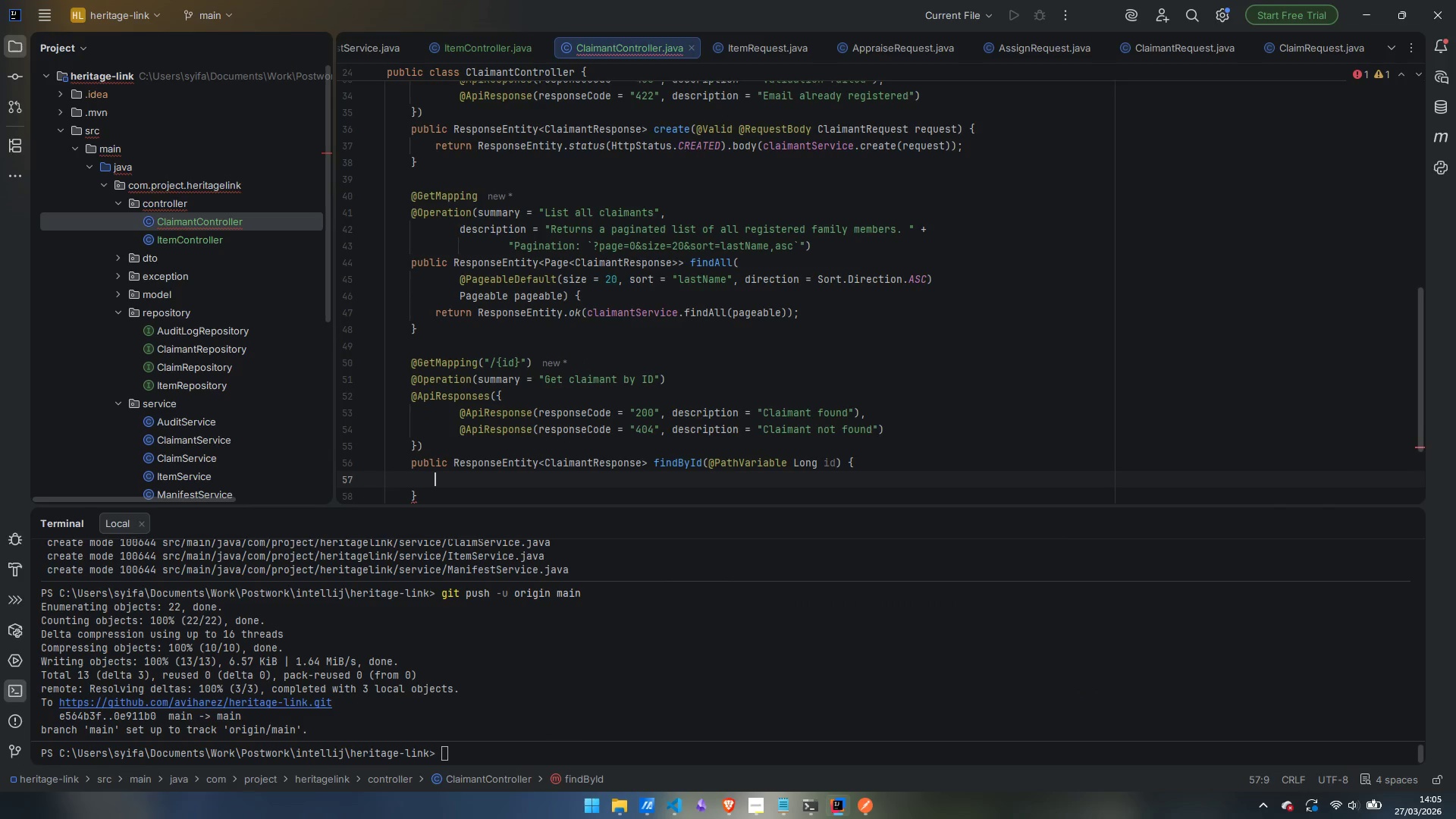 
type(return Respn)
key(Backspace)
type(onse)
 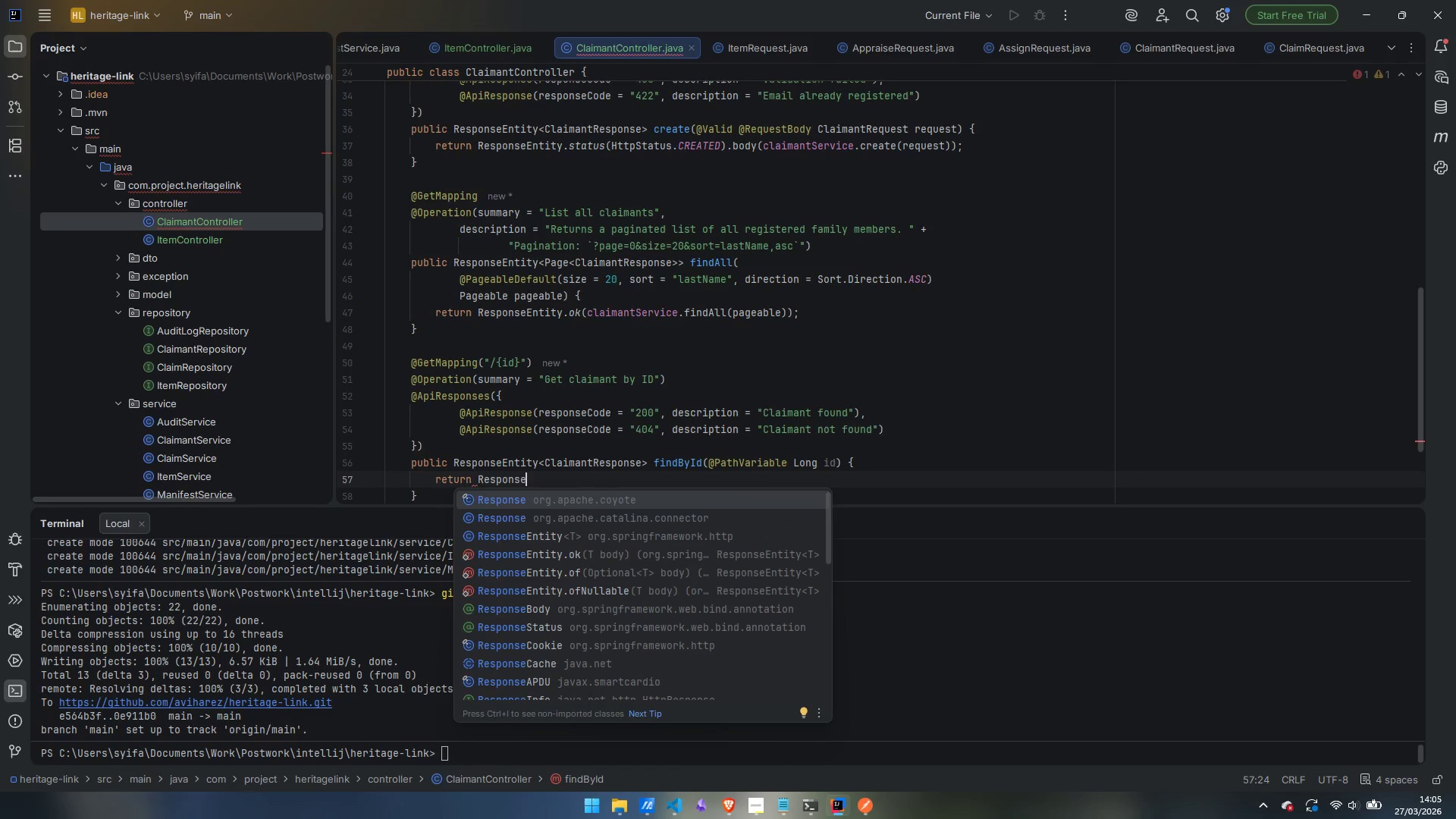 
key(ArrowDown)
 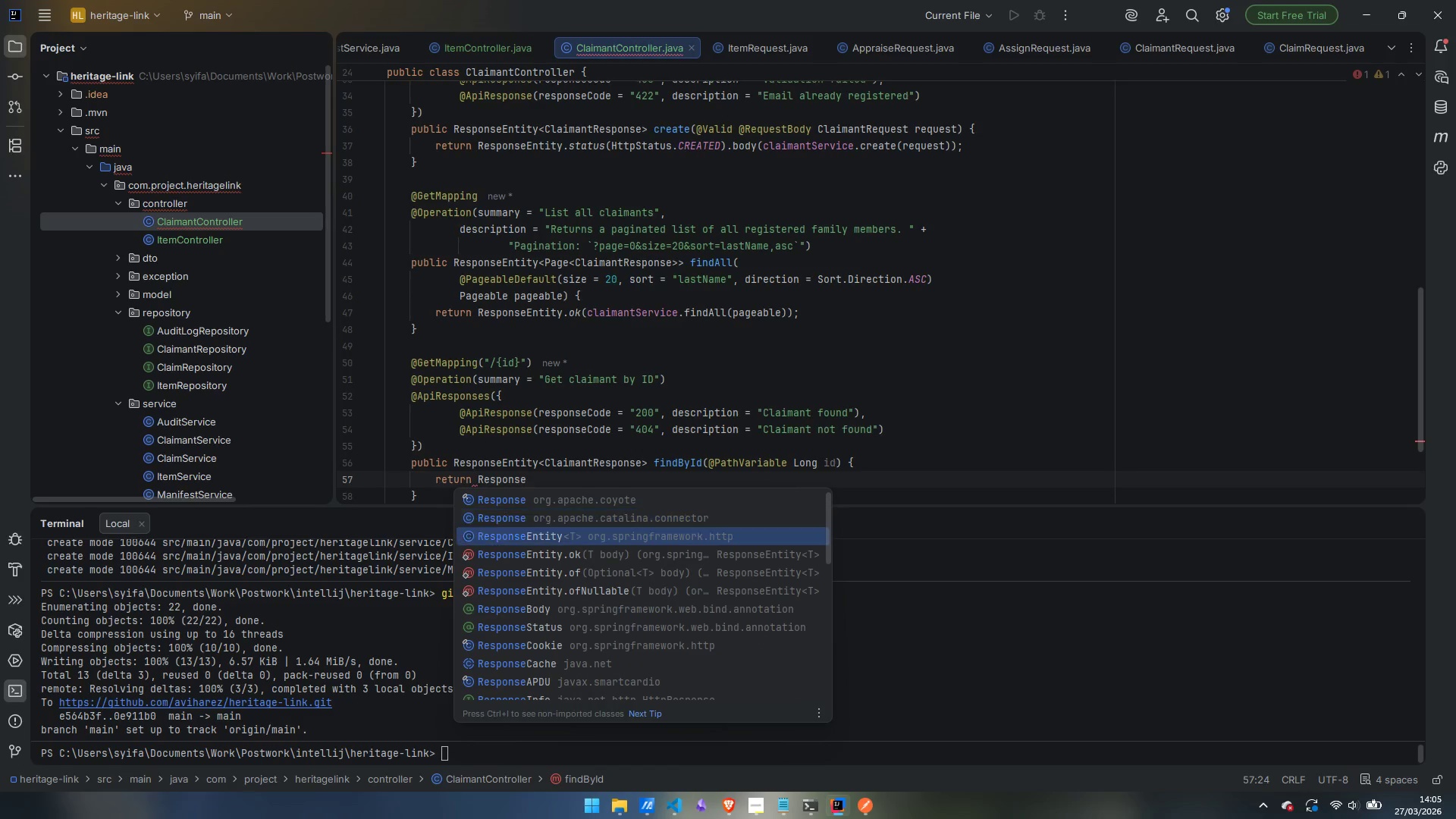 
key(ArrowDown)
 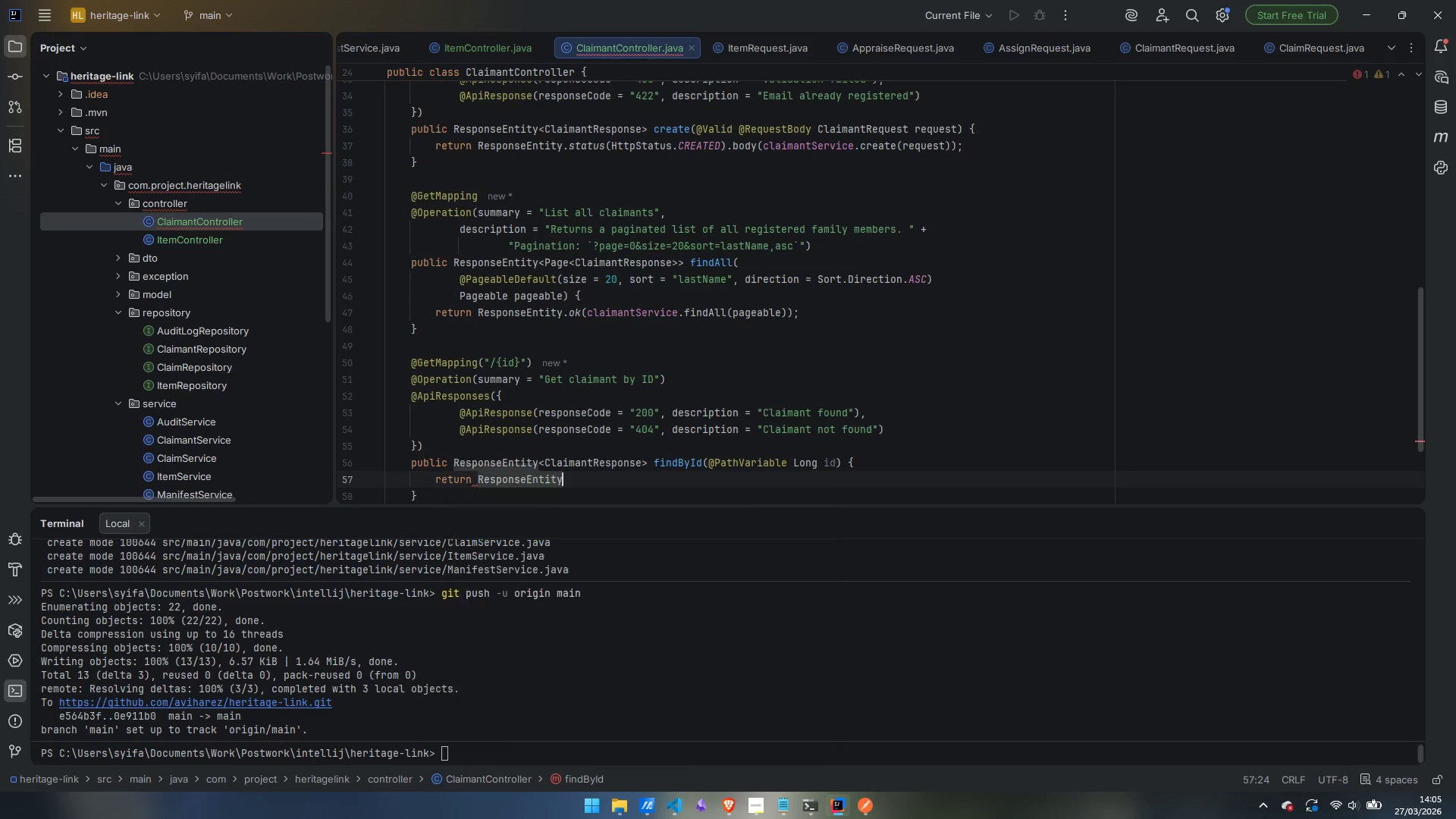 
key(Enter)
 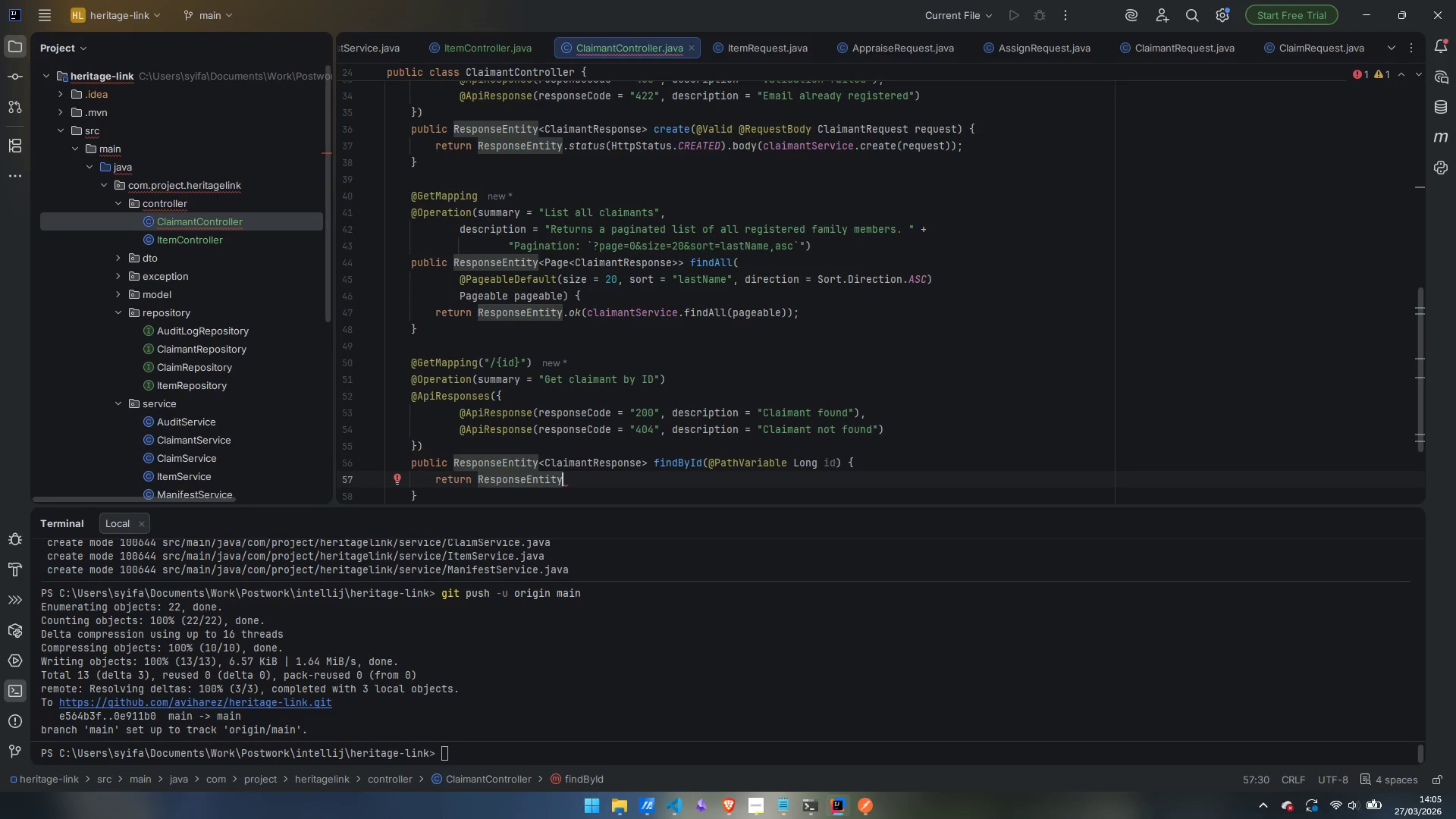 
type(.ok)
 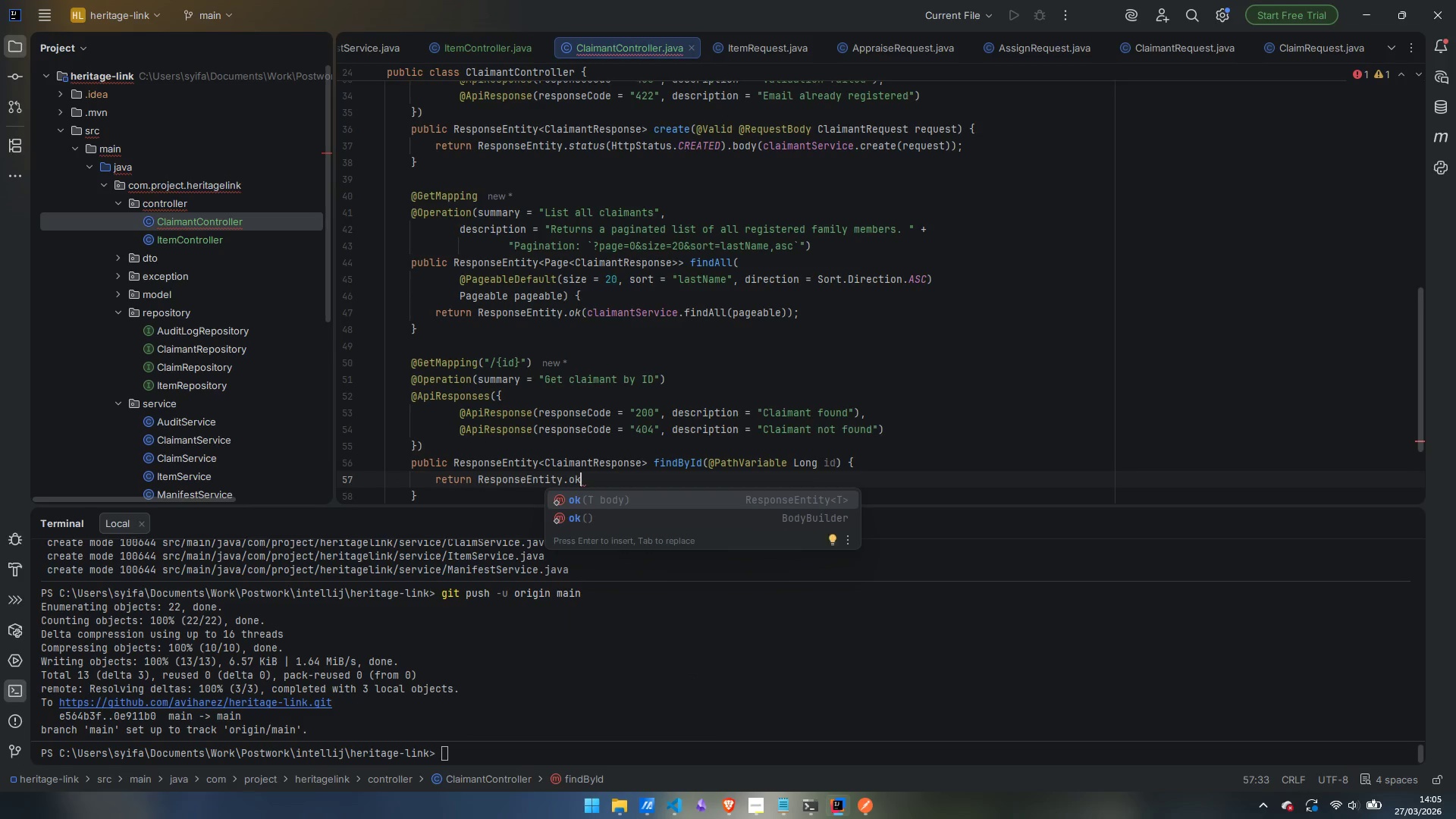 
key(Enter)
 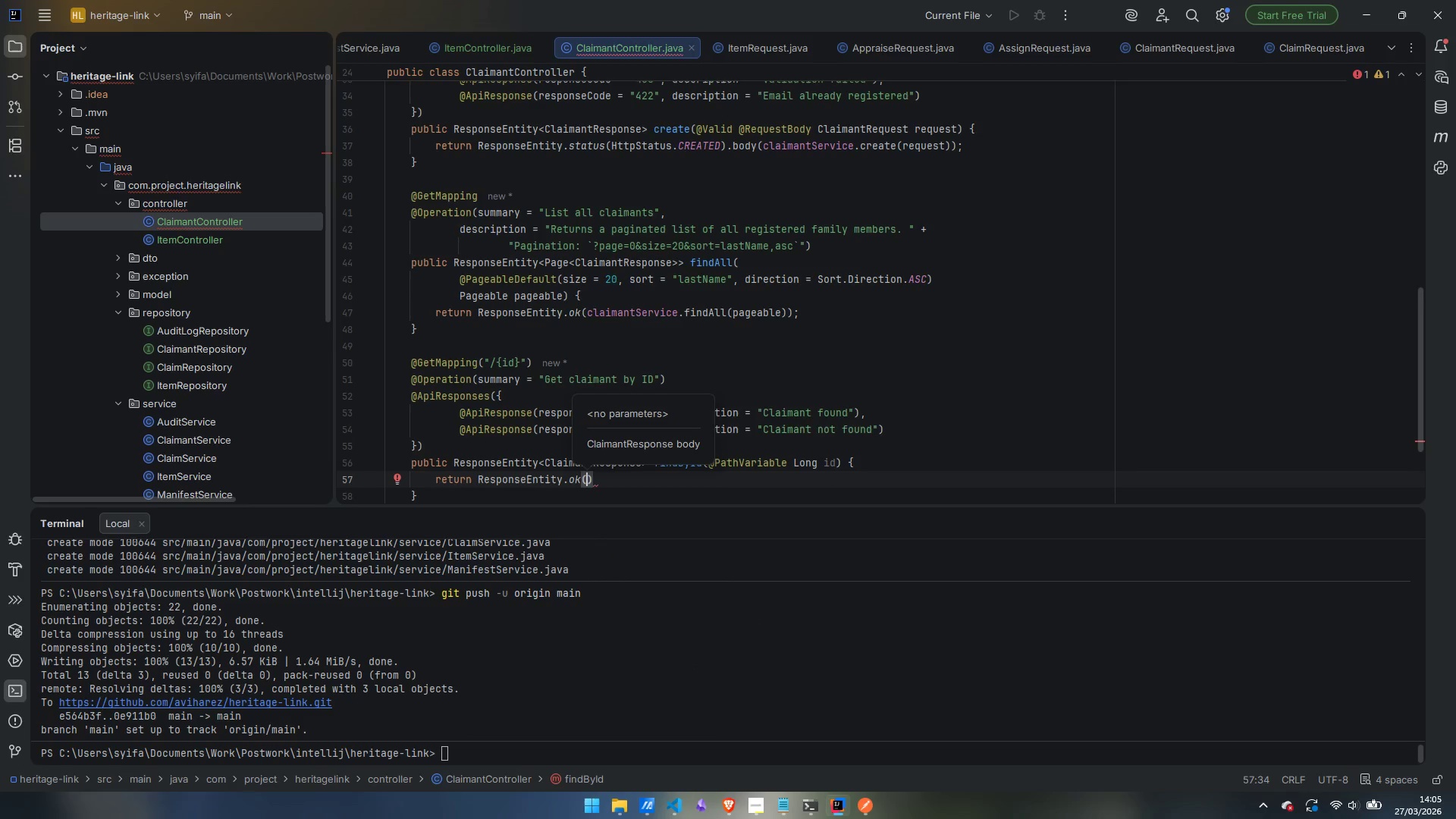 
type(claim)
 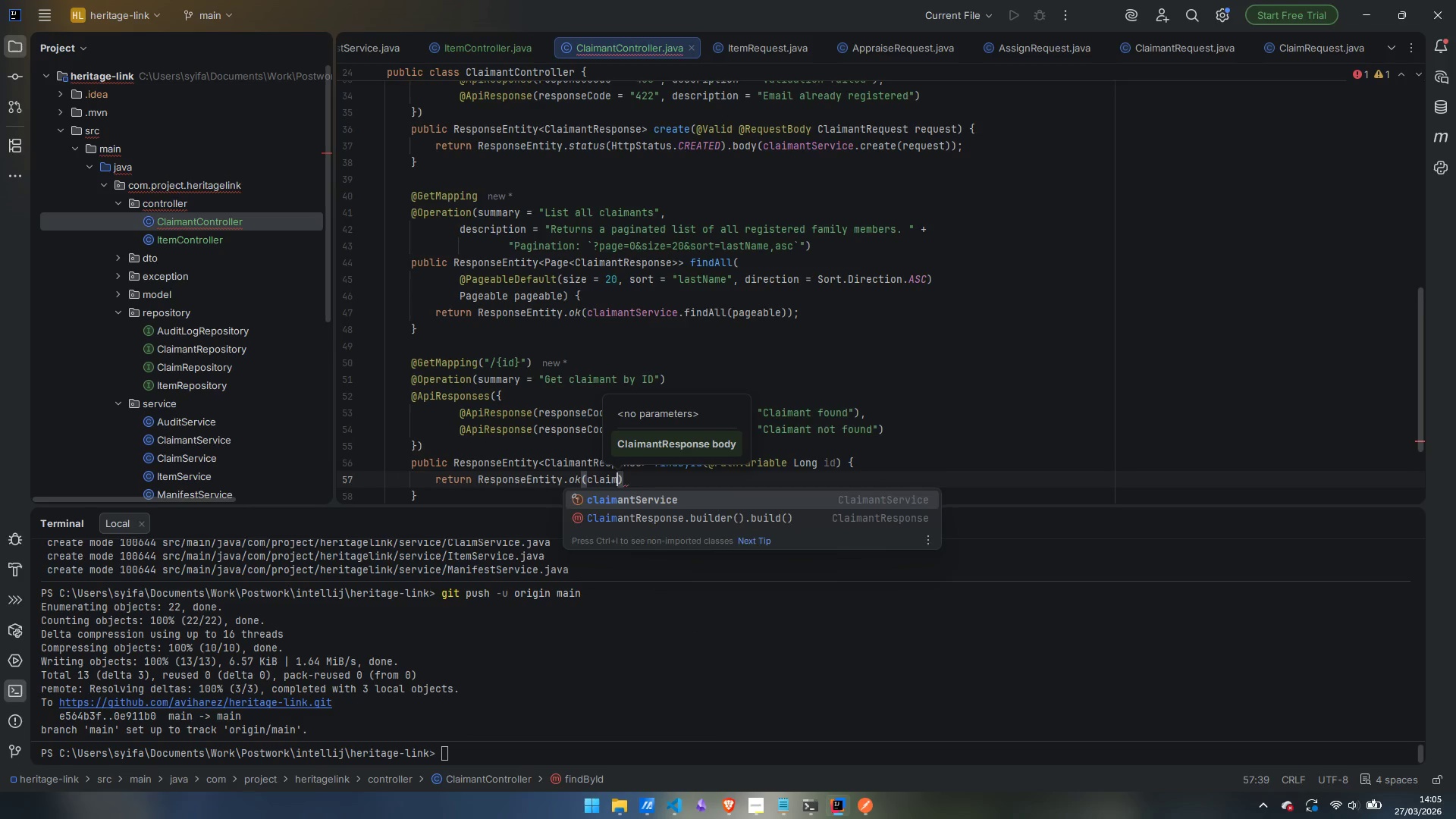 
key(Enter)
 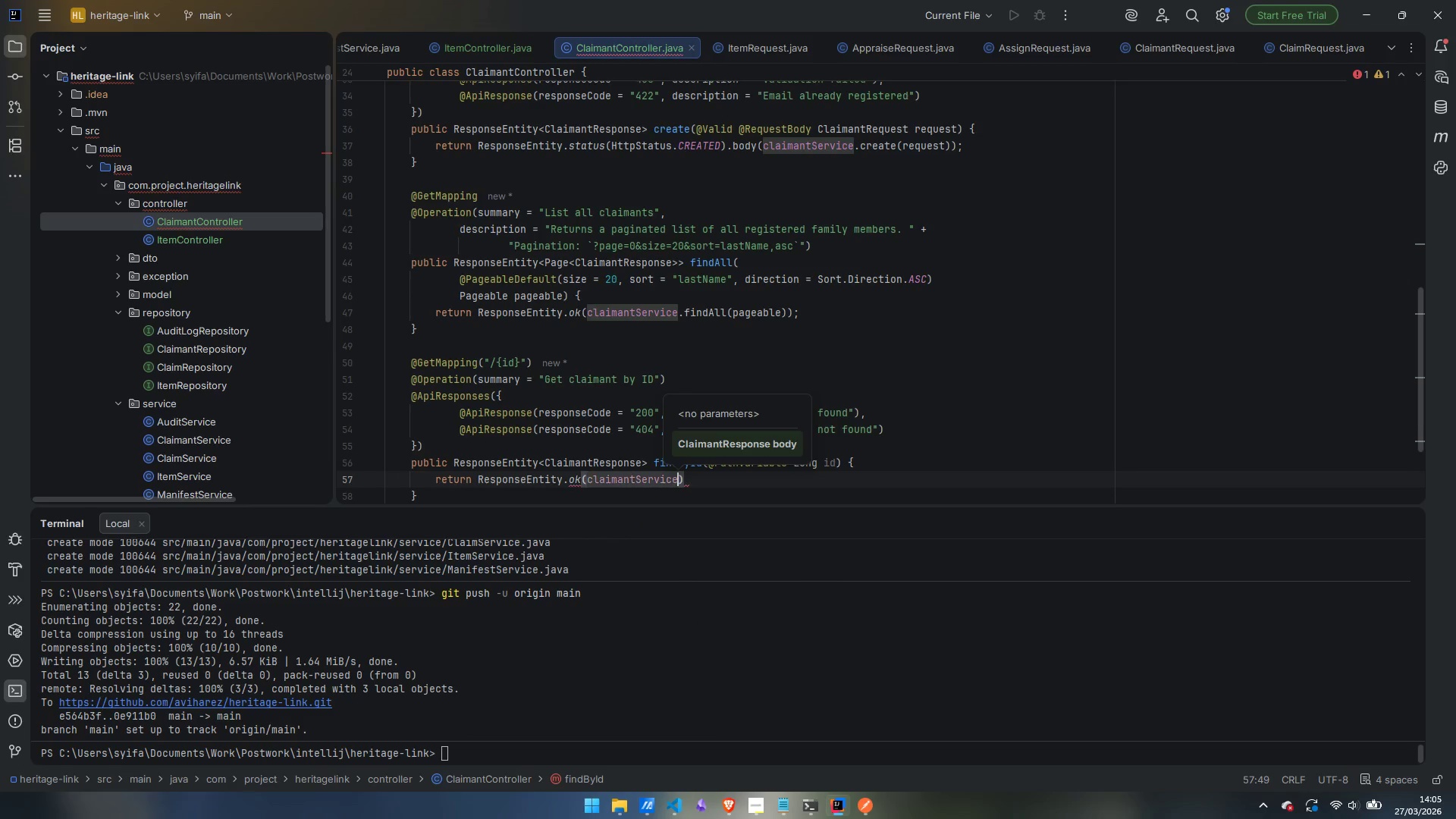 
type(.find)
 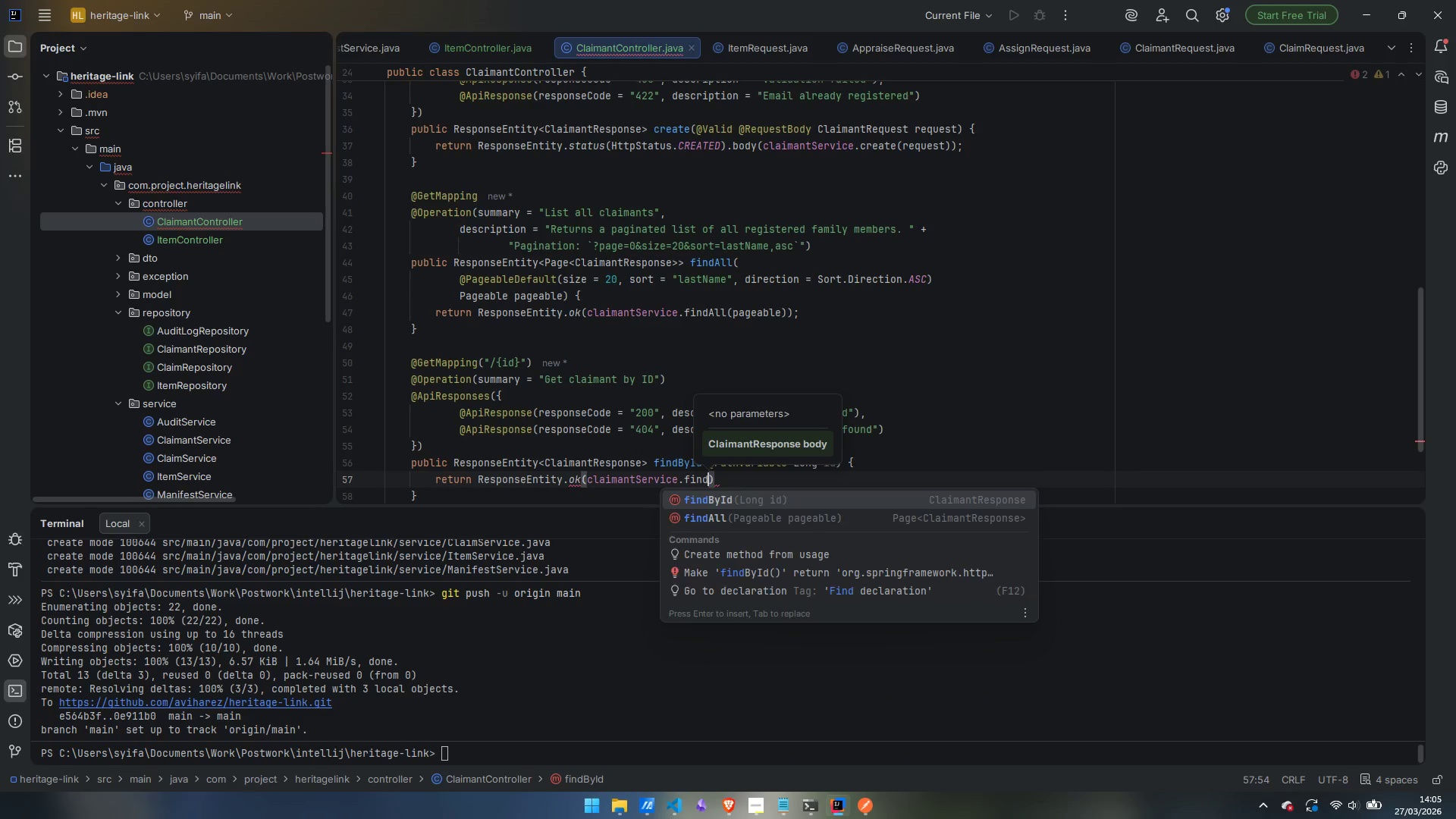 
key(Enter)
 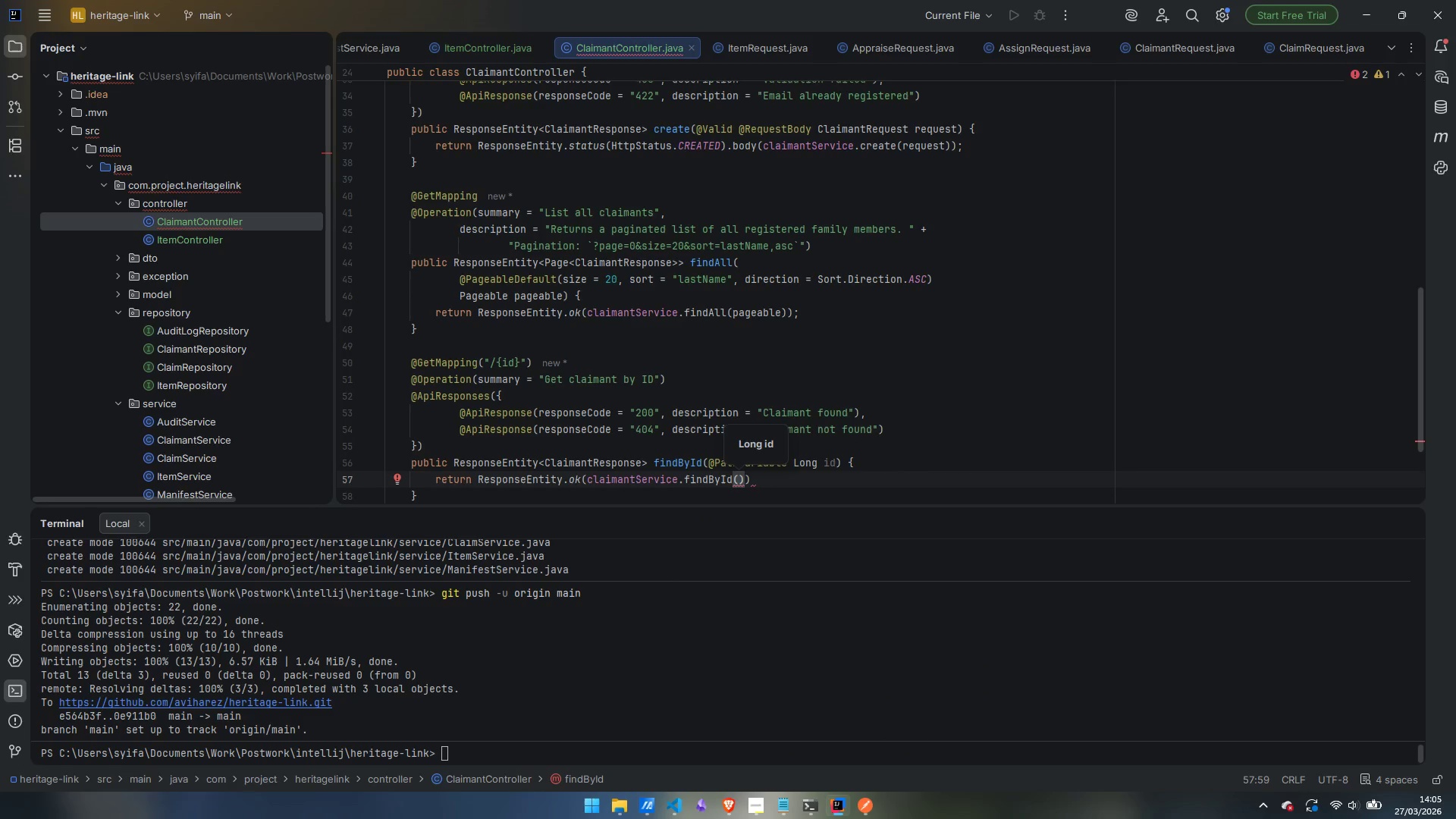 
type(id)
 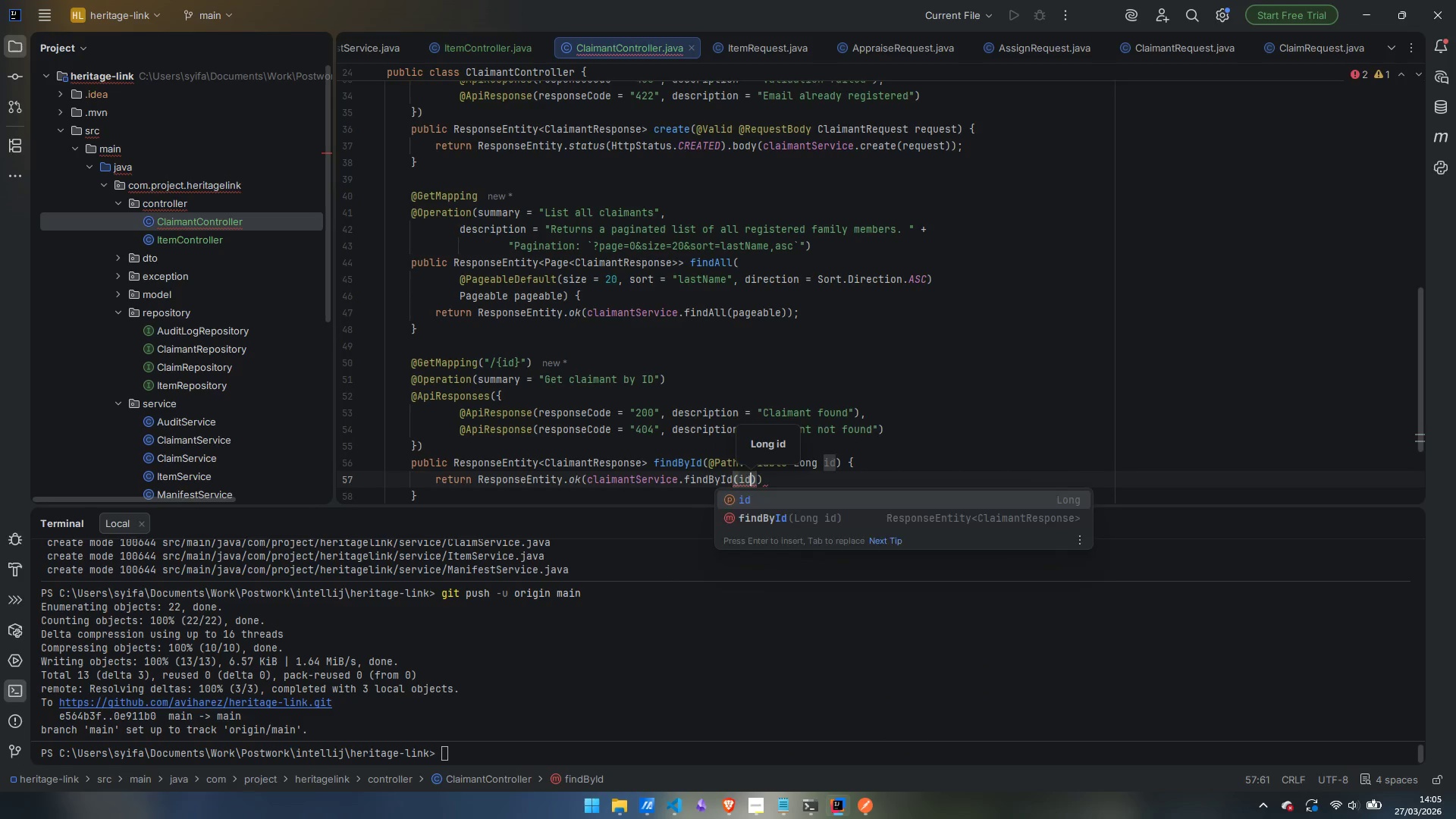 
key(ArrowRight)
 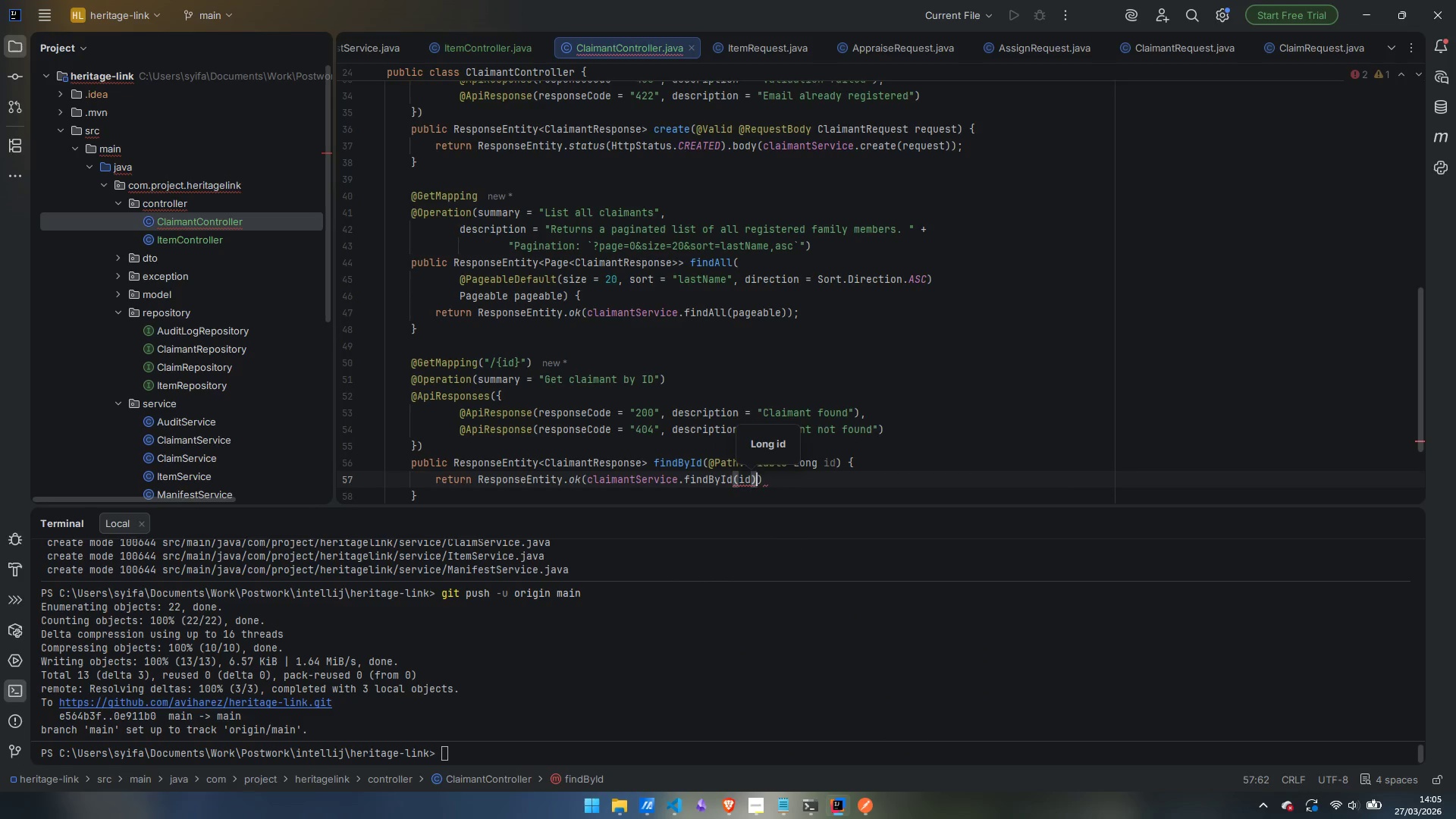 
key(ArrowRight)
 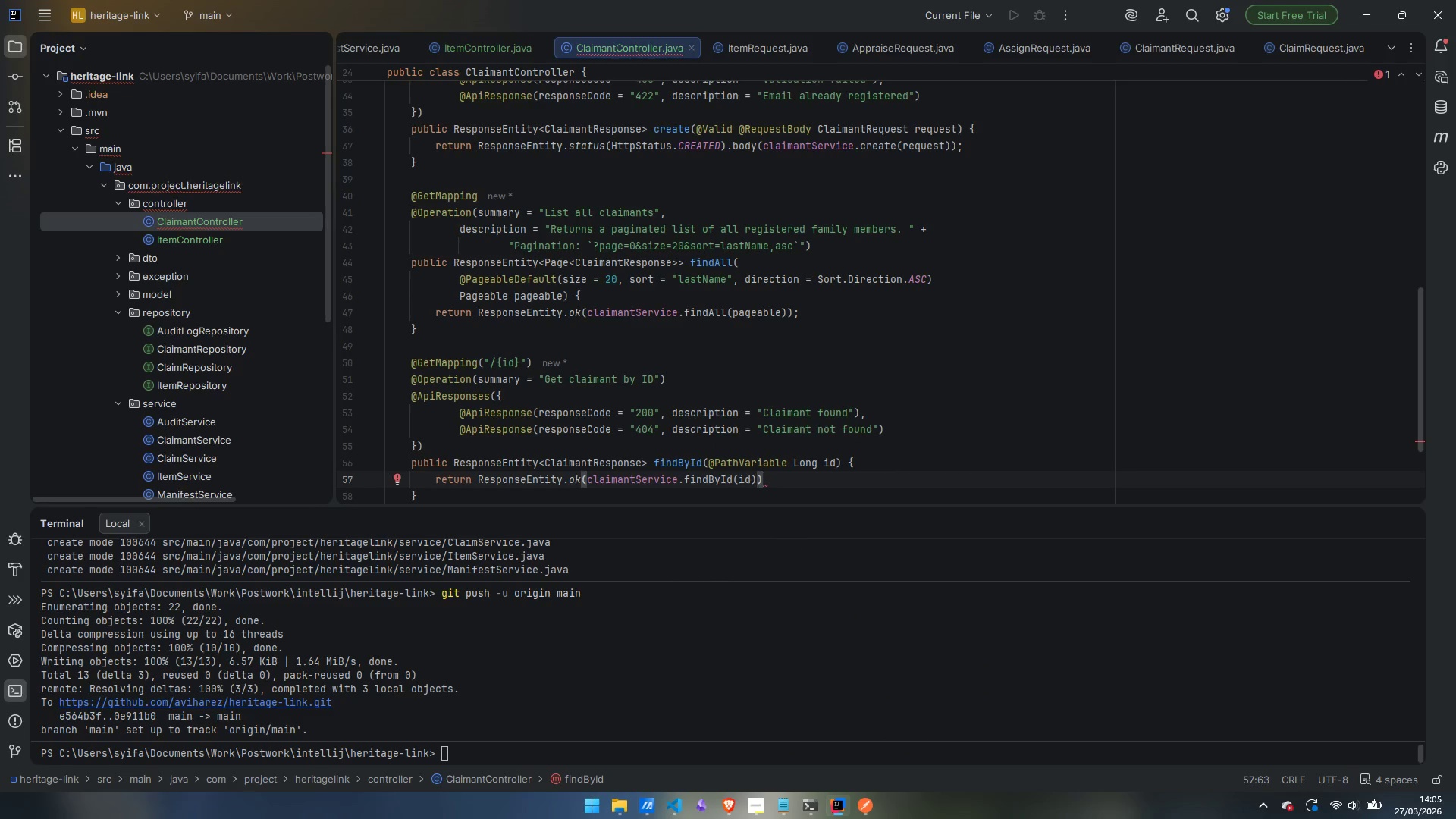 
key(Semicolon)
 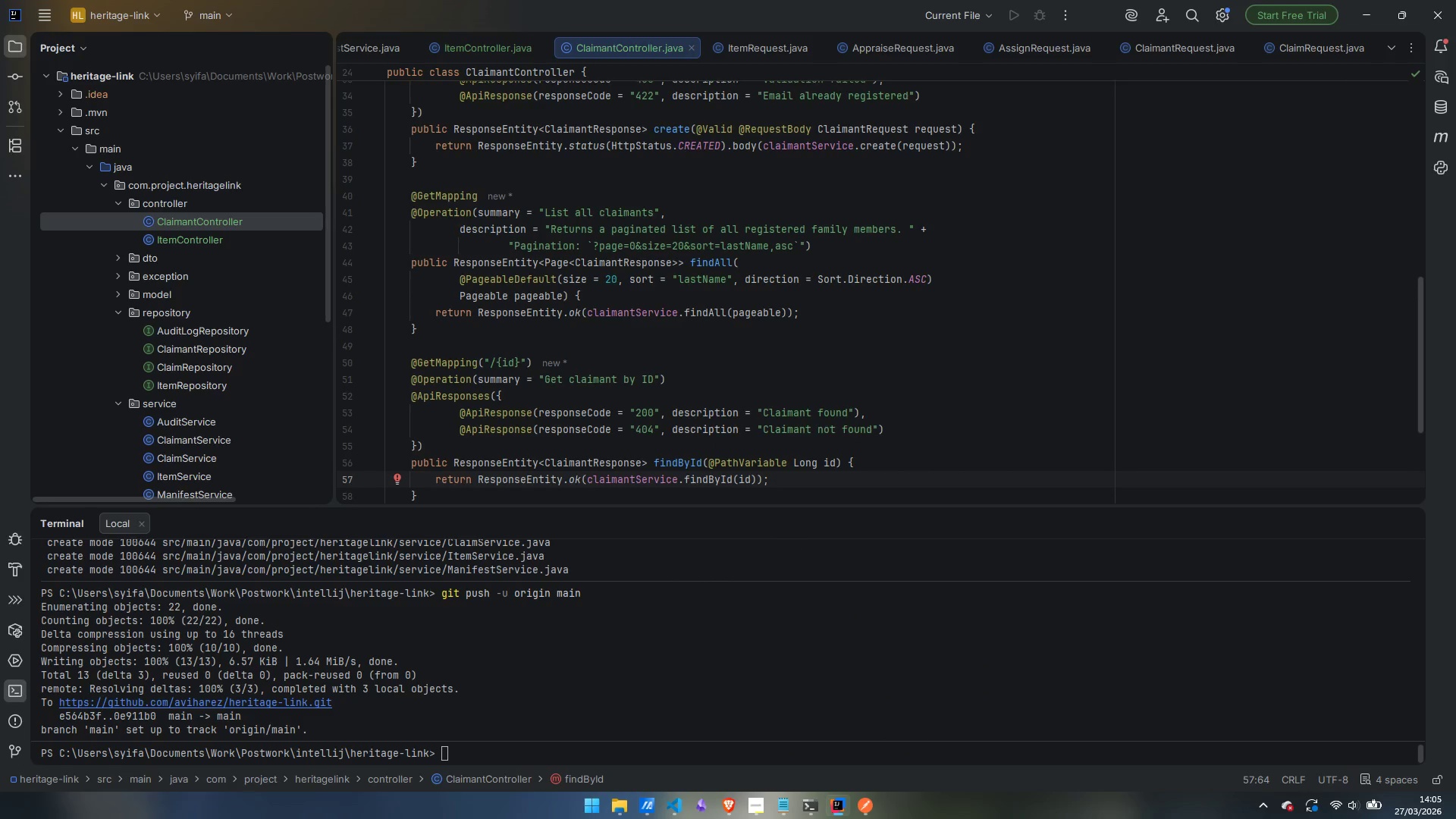 
key(ArrowDown)
 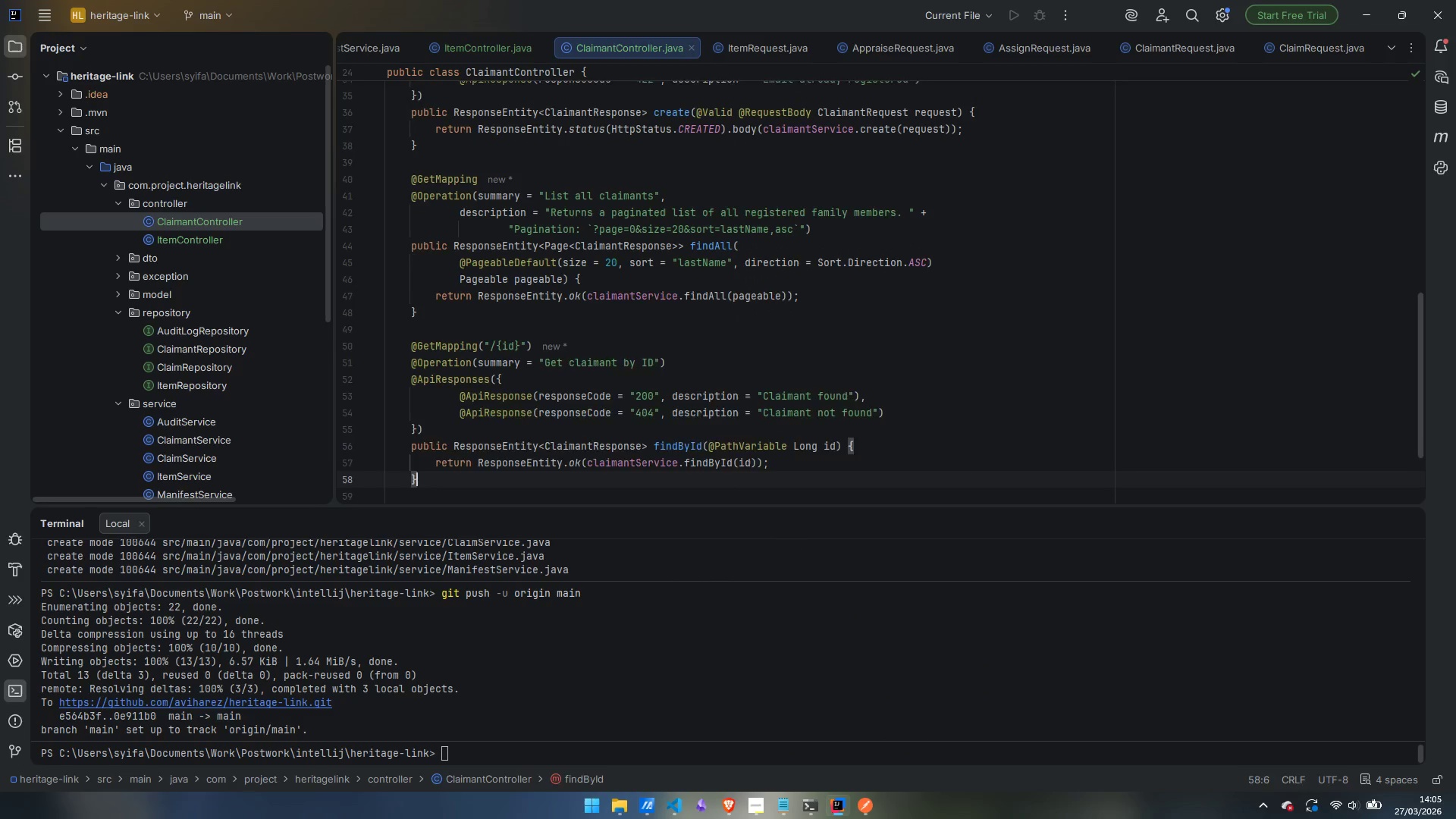 
key(Enter)
 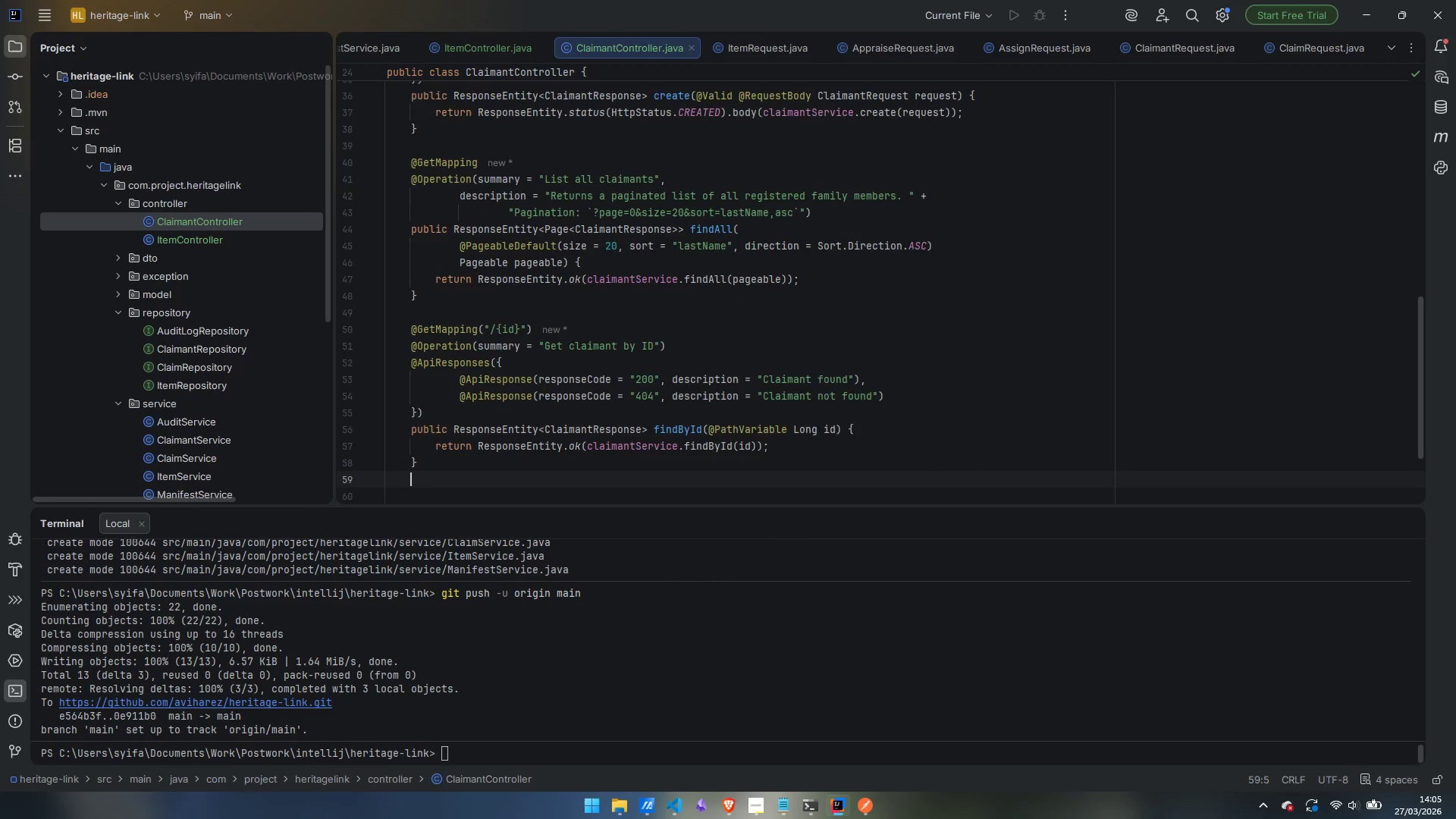 
key(Enter)
 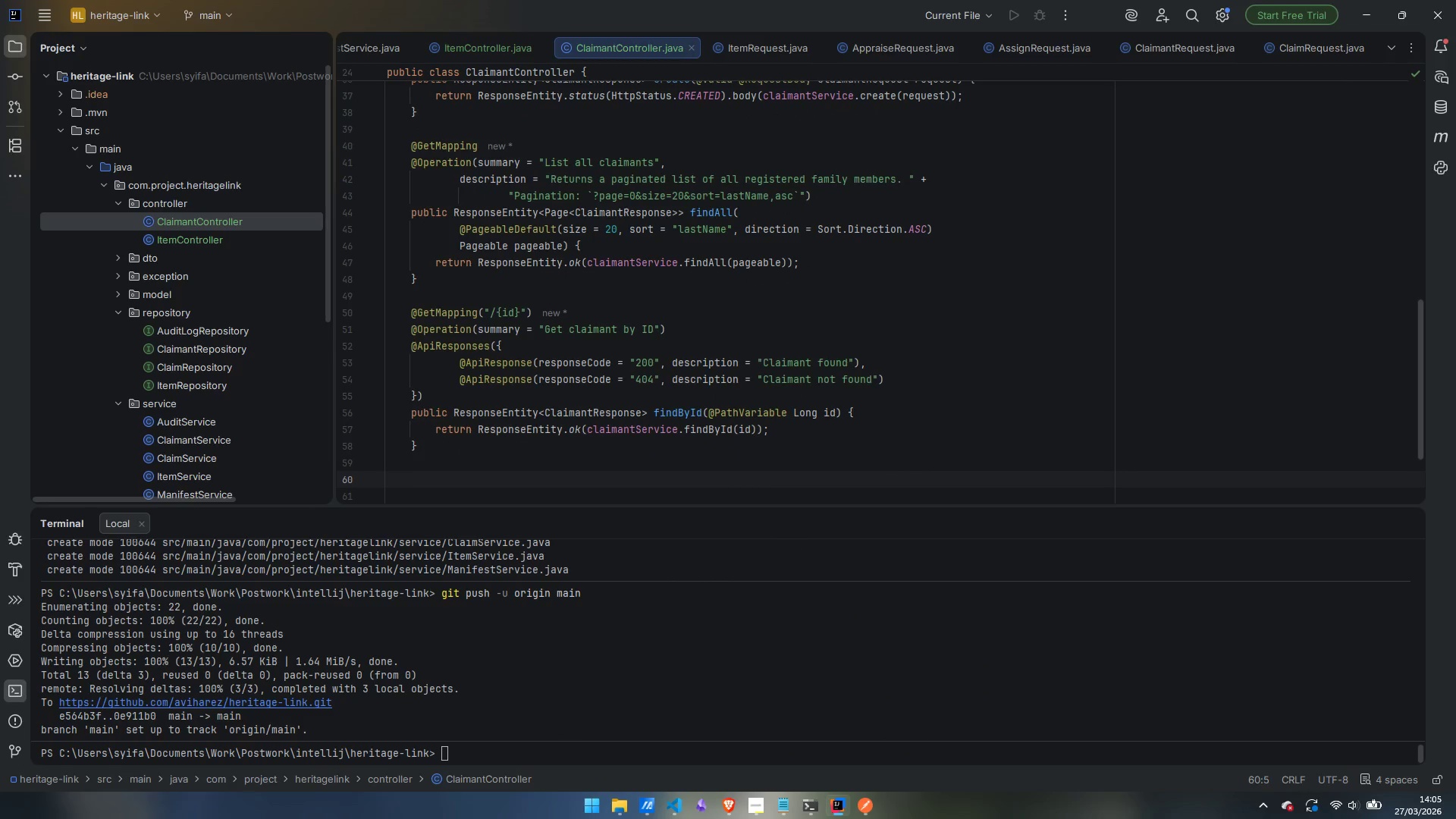 
type(@PutMa)
 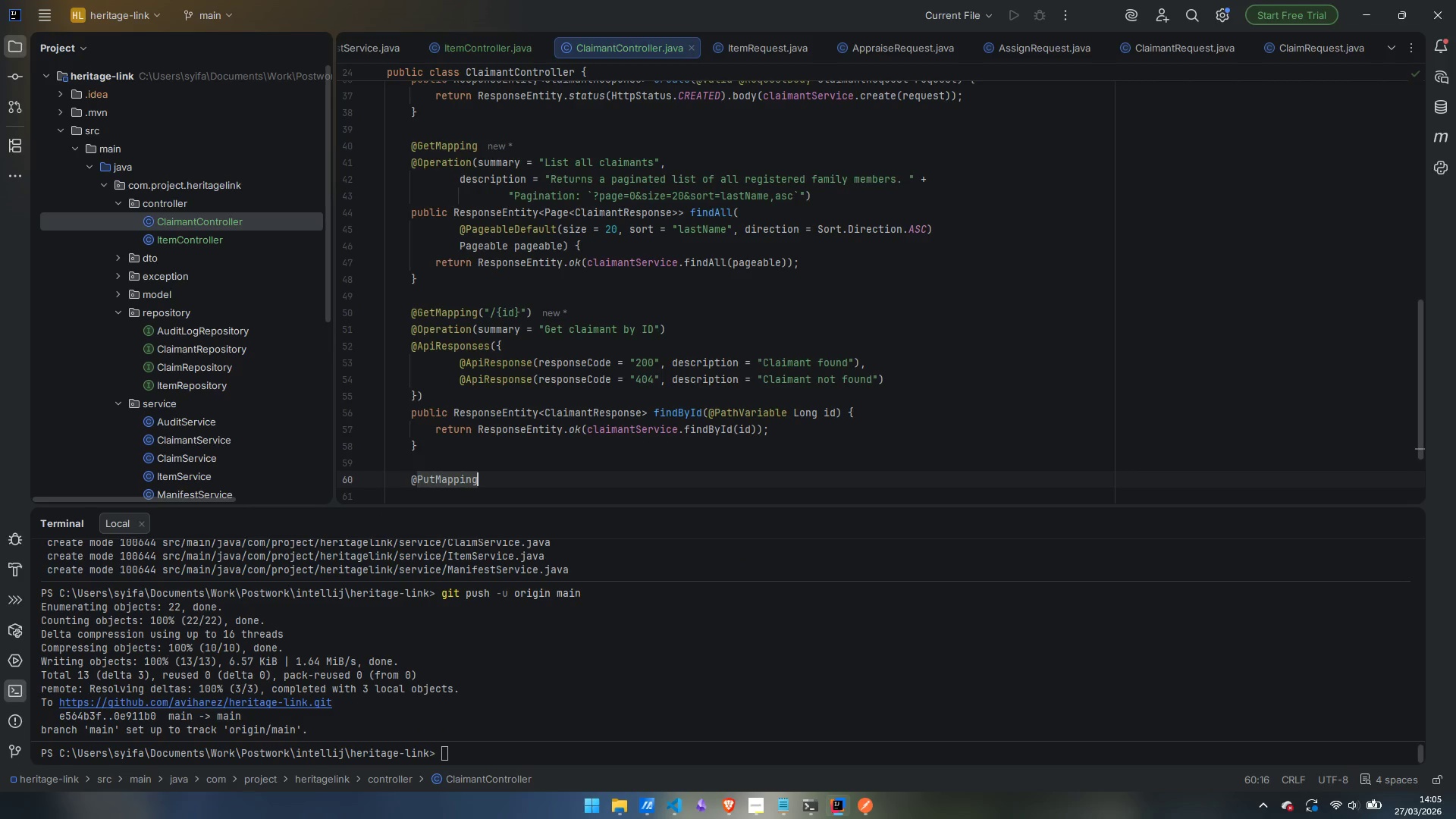 
 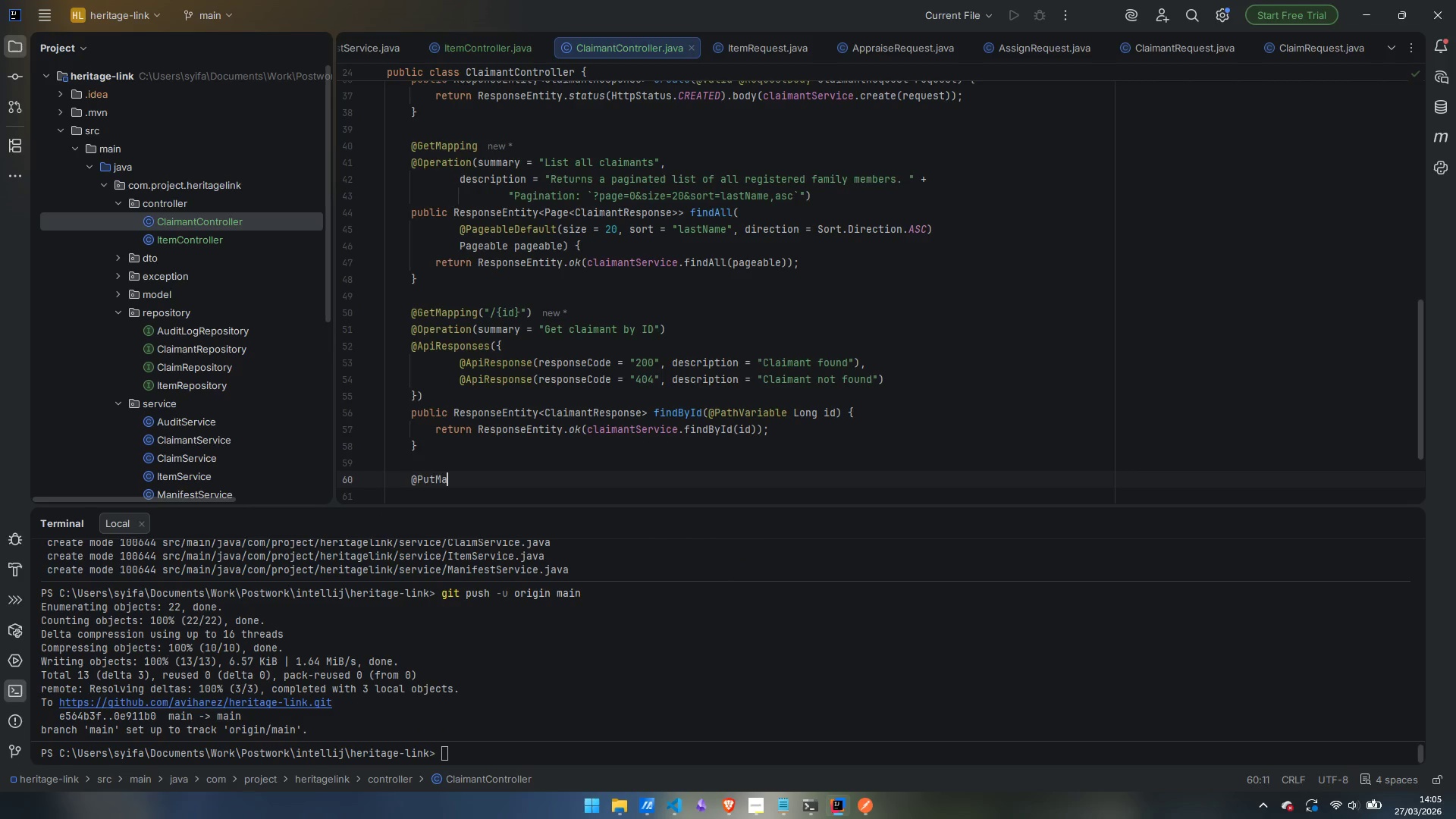 
key(Enter)
 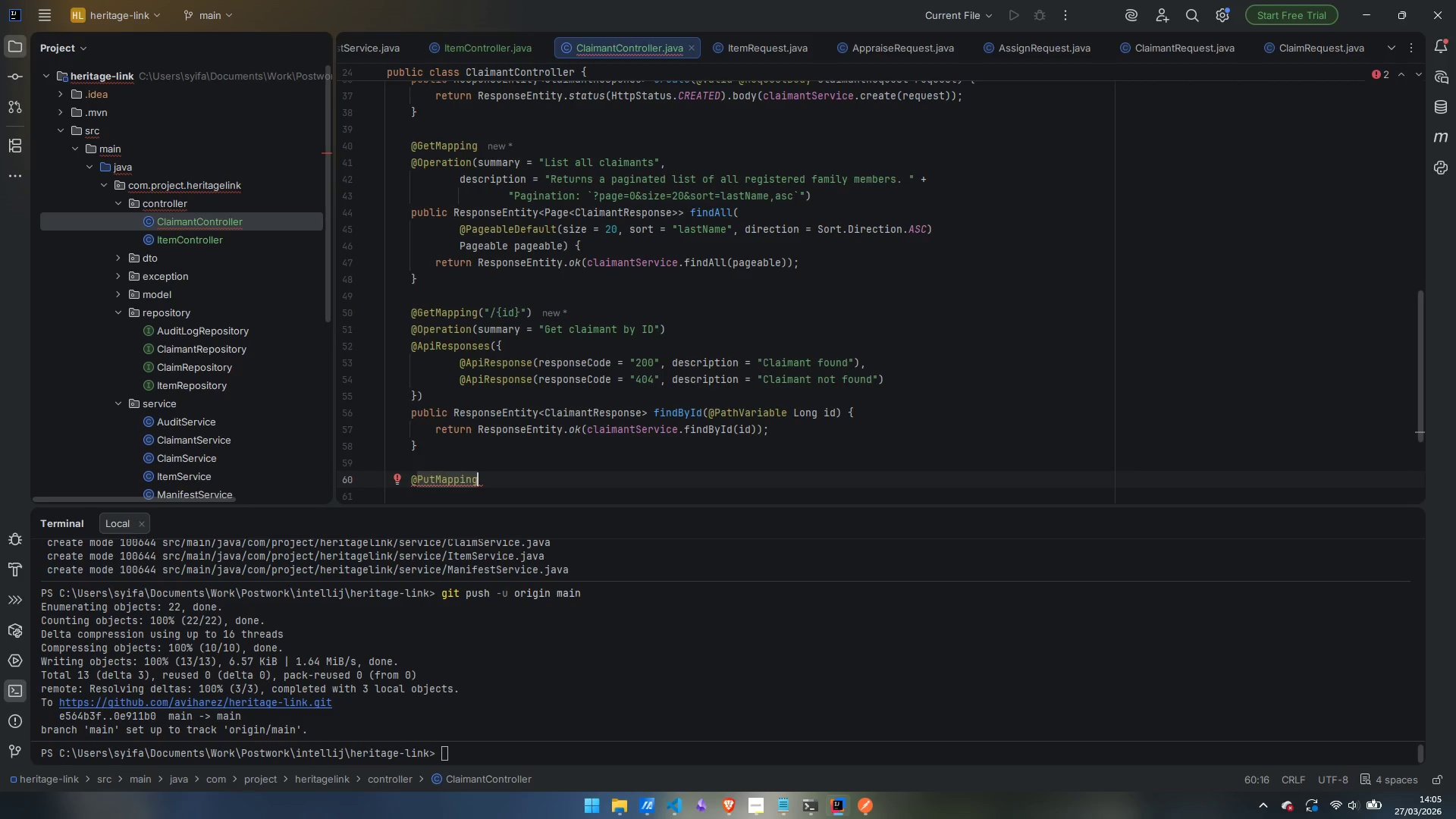 
key(Shift+9)
 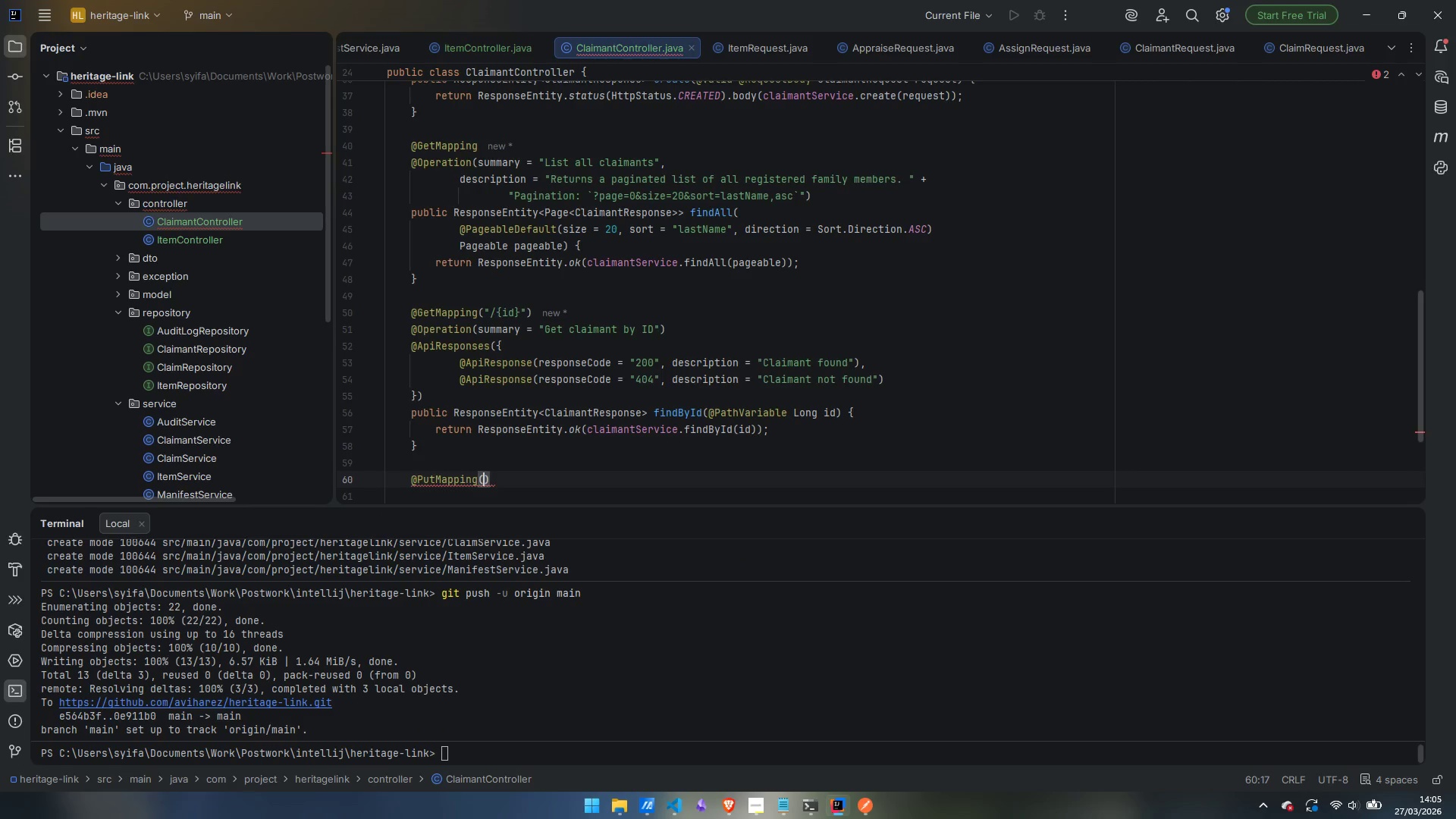 
key(Shift+Quote)
 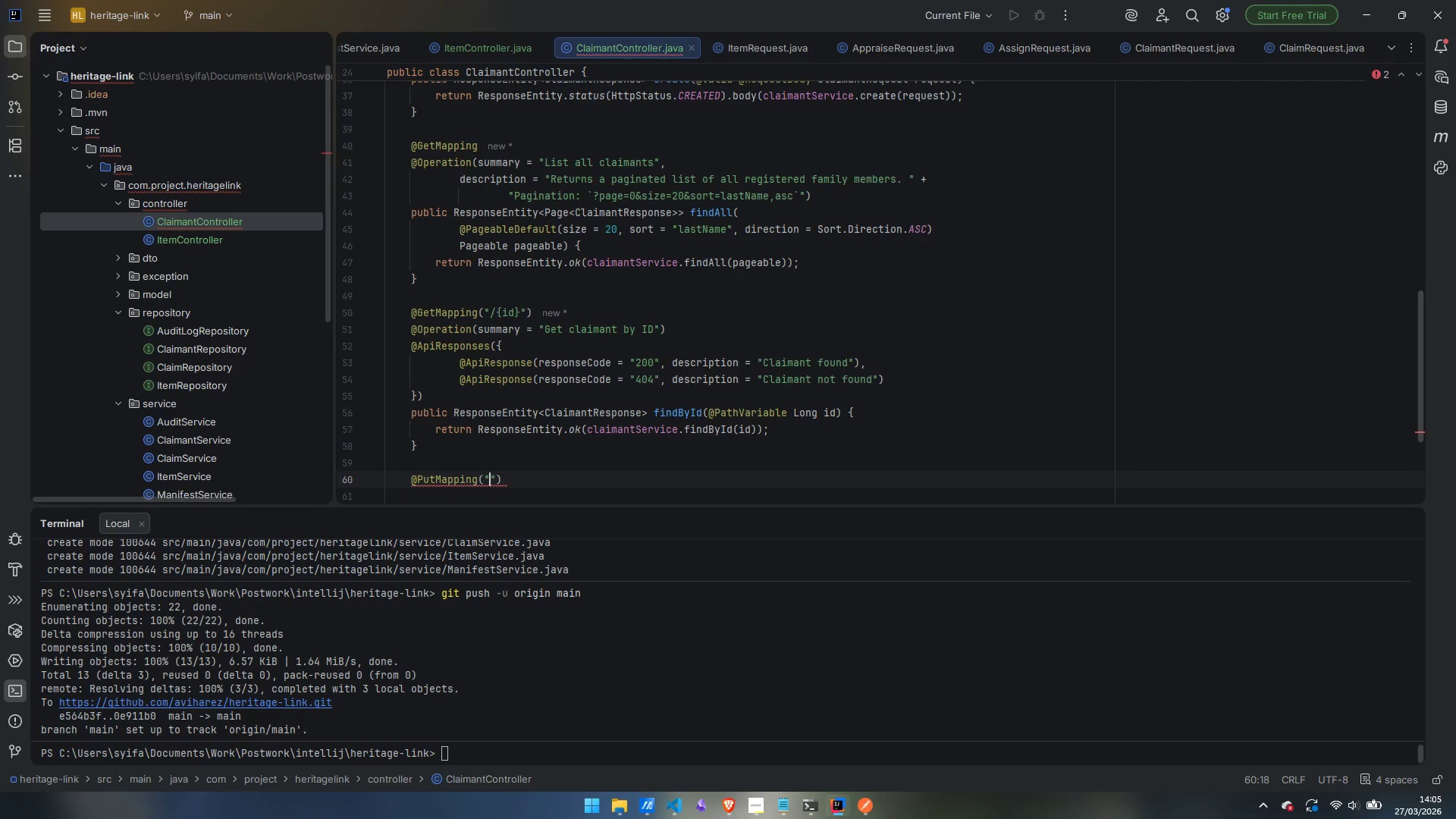 
key(Slash)
 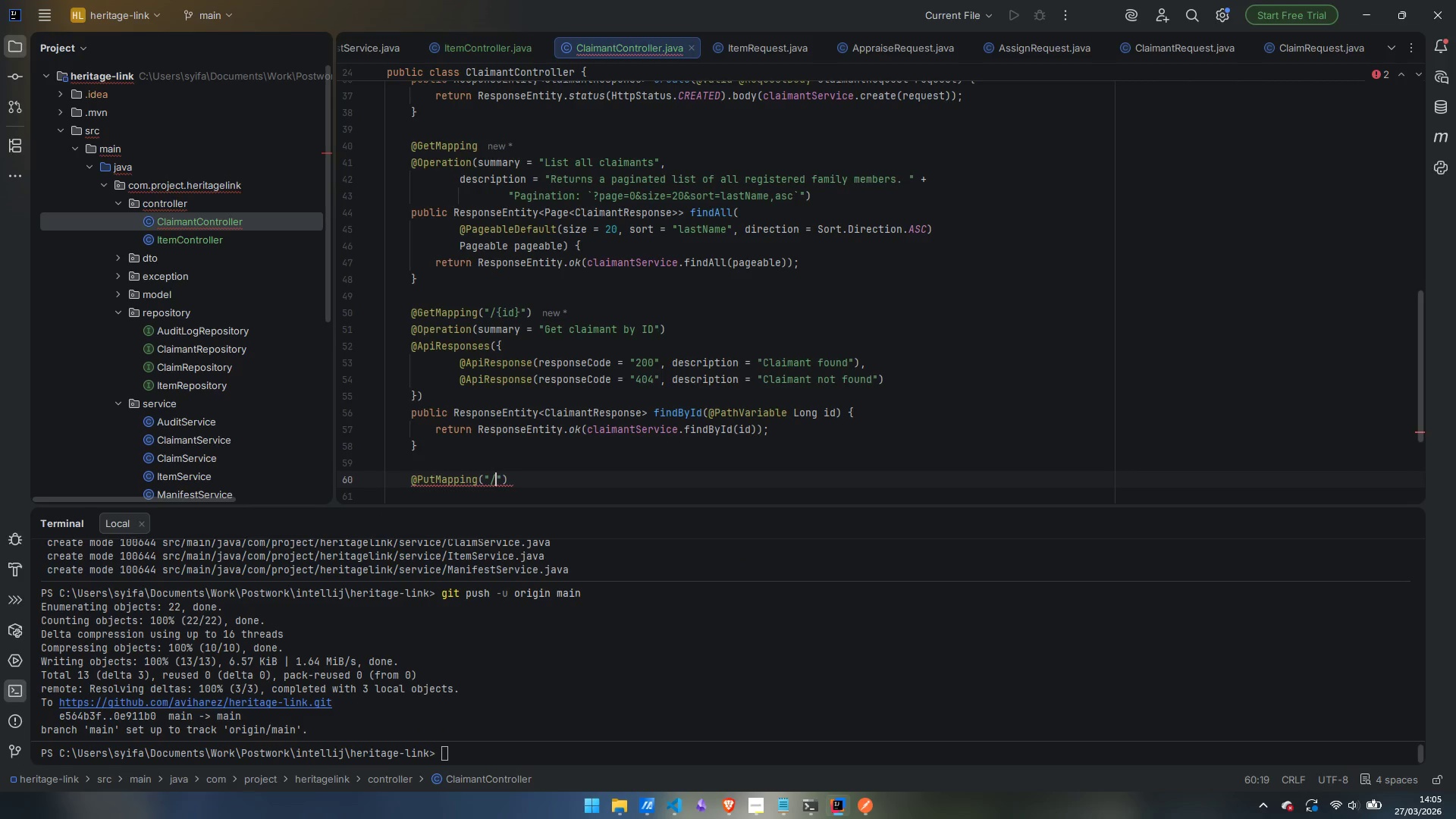 
key(Shift+BracketLeft)
 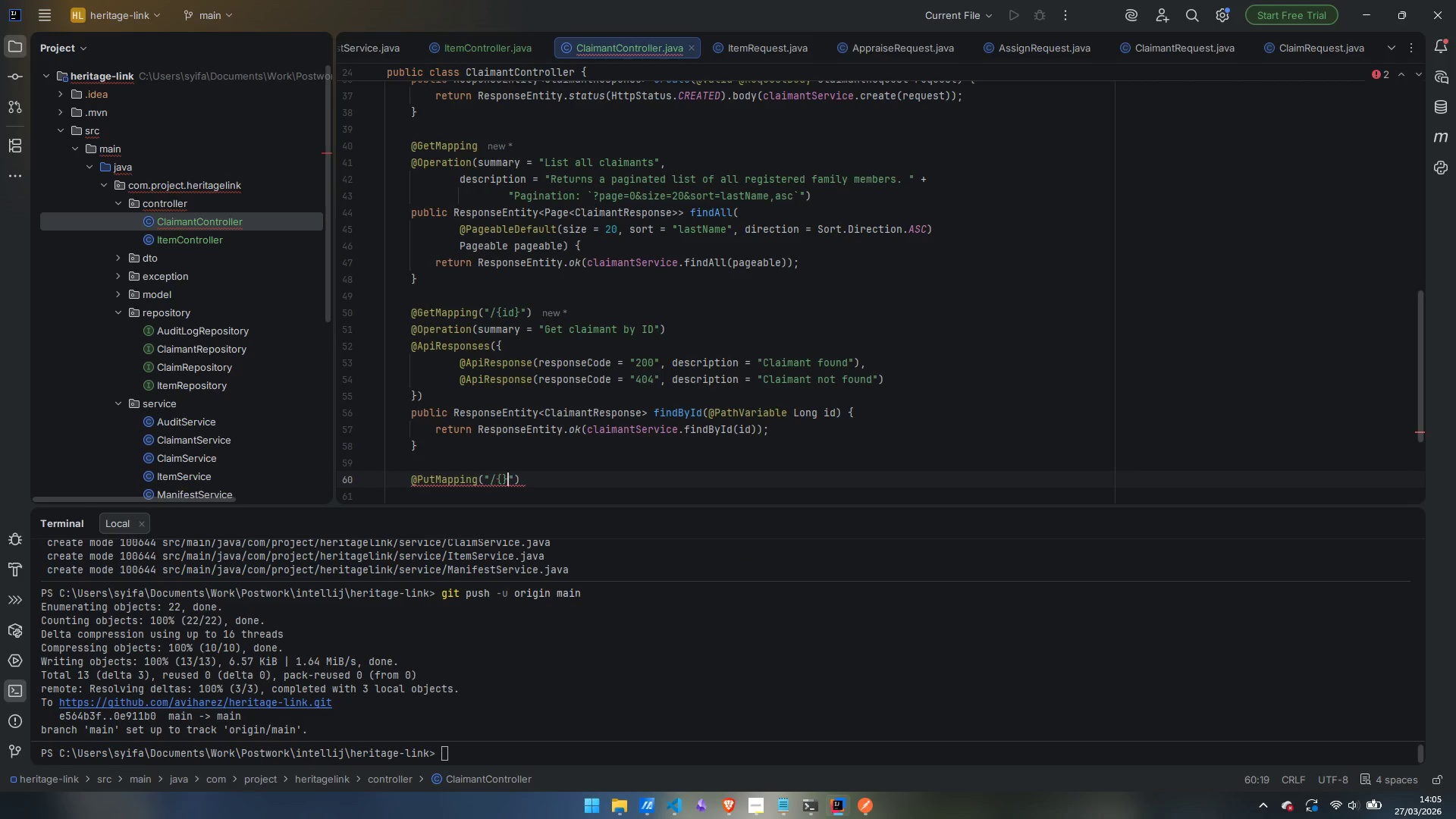 
key(Shift+BracketRight)
 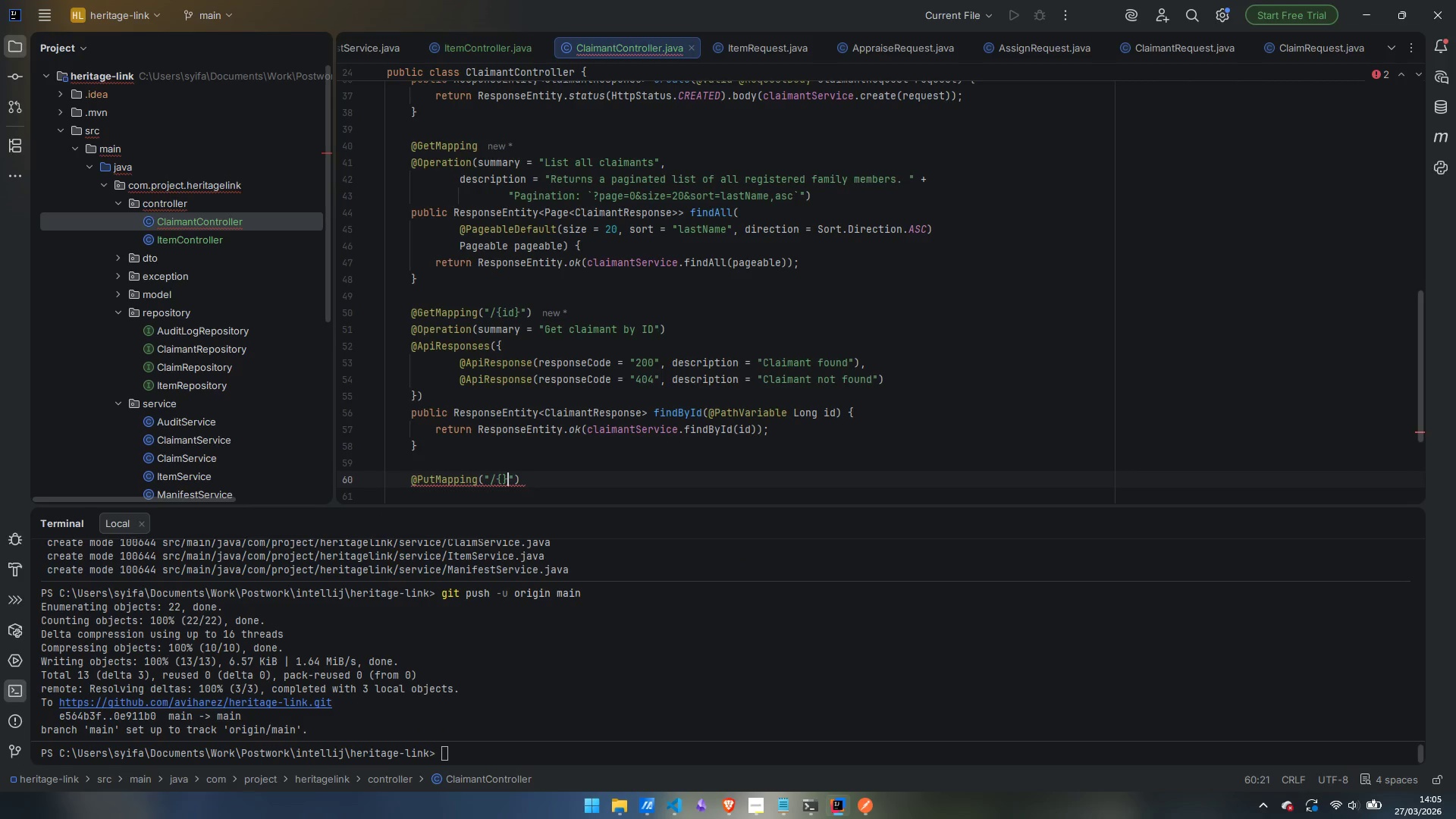 
key(ArrowLeft)
 